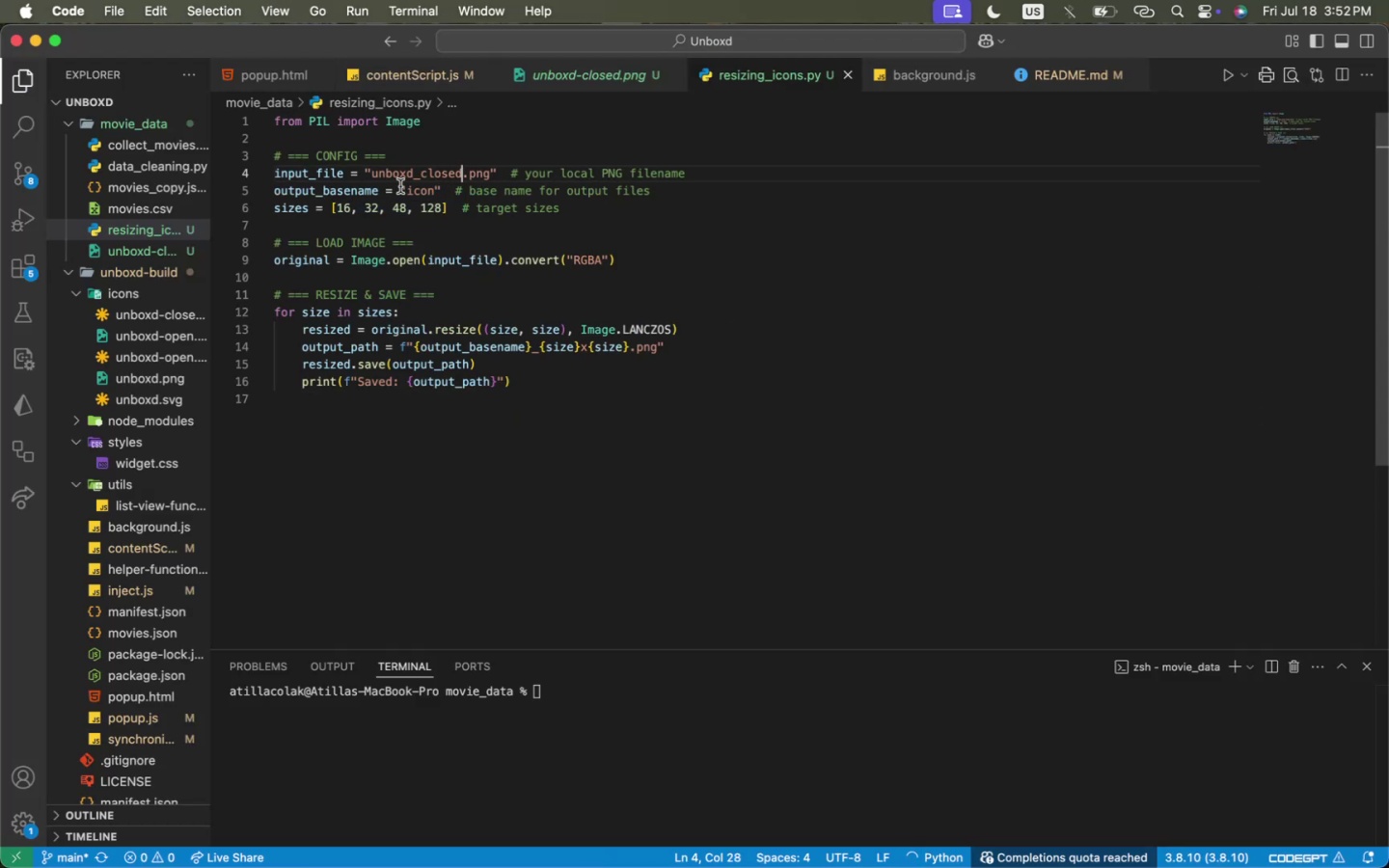 
key(Meta+S)
 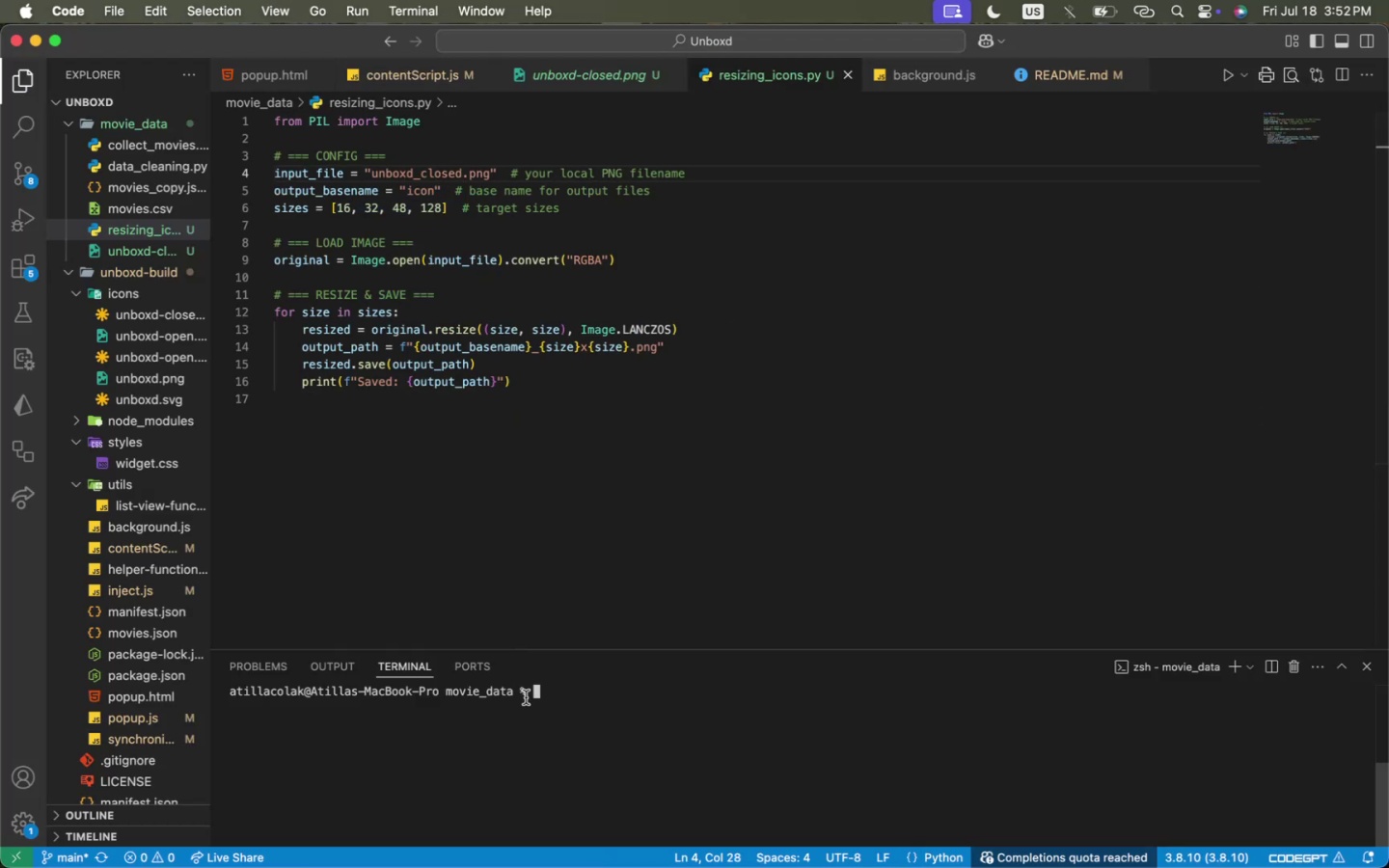 
key(ArrowUp)
 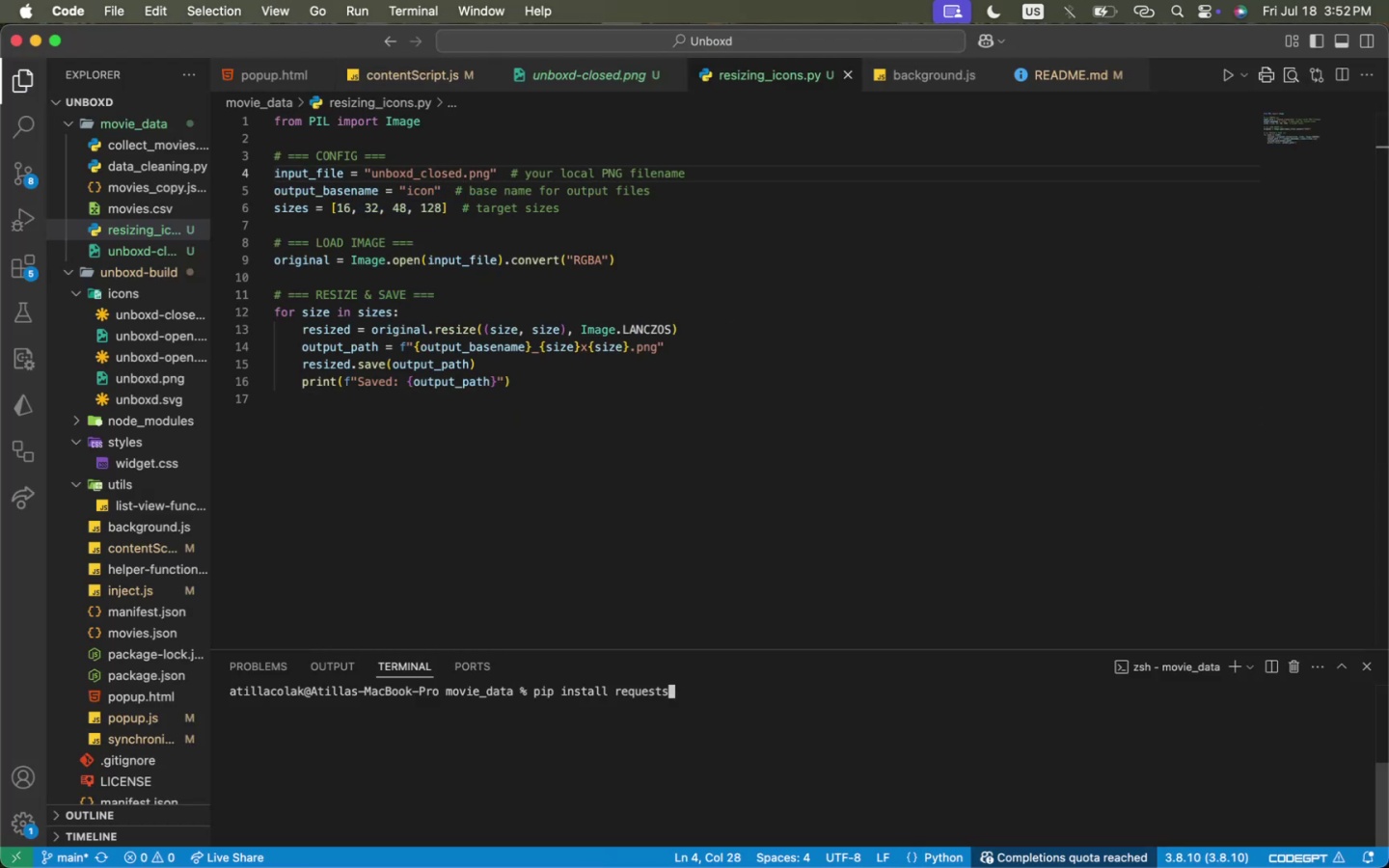 
key(ArrowUp)
 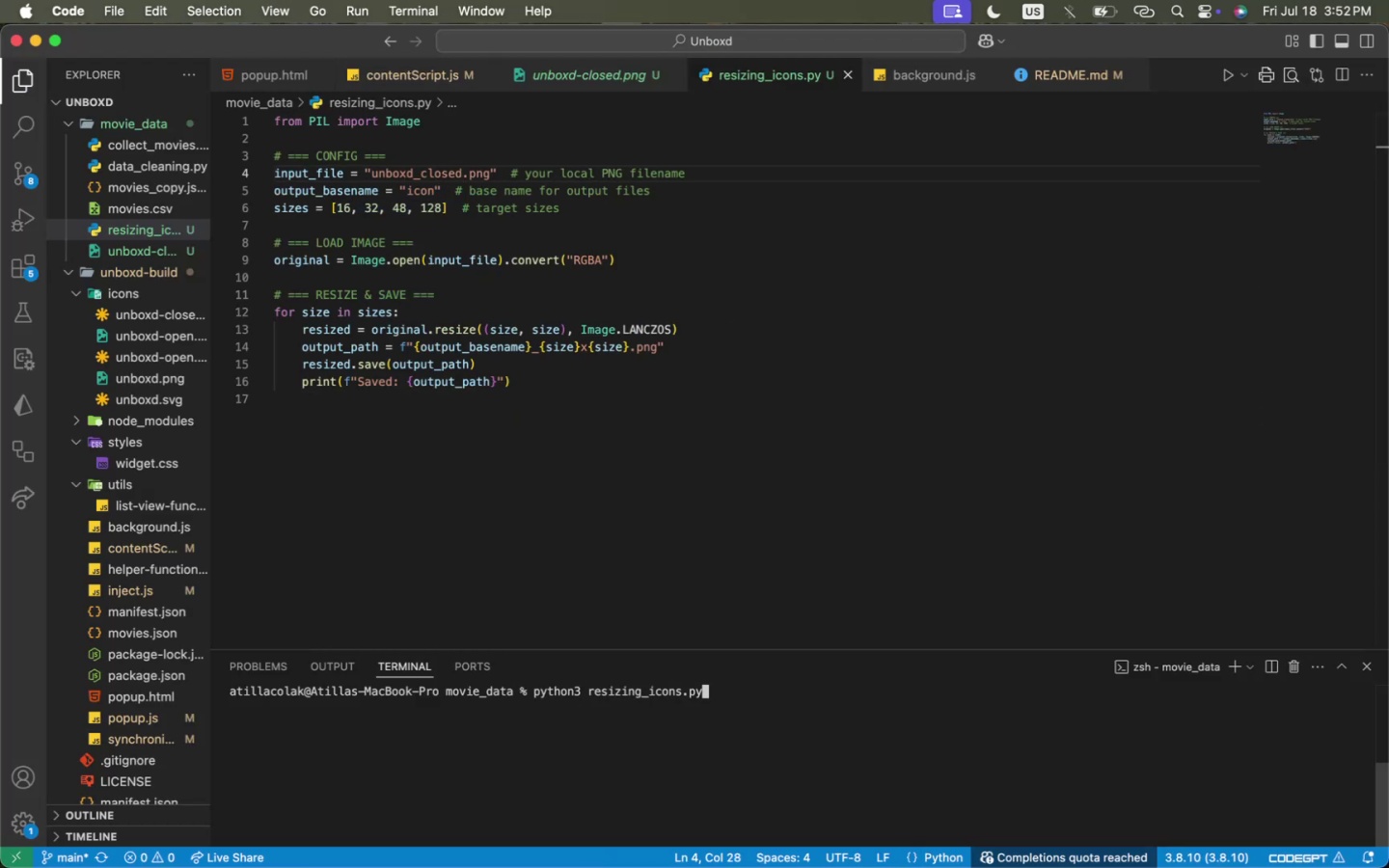 
key(ArrowUp)
 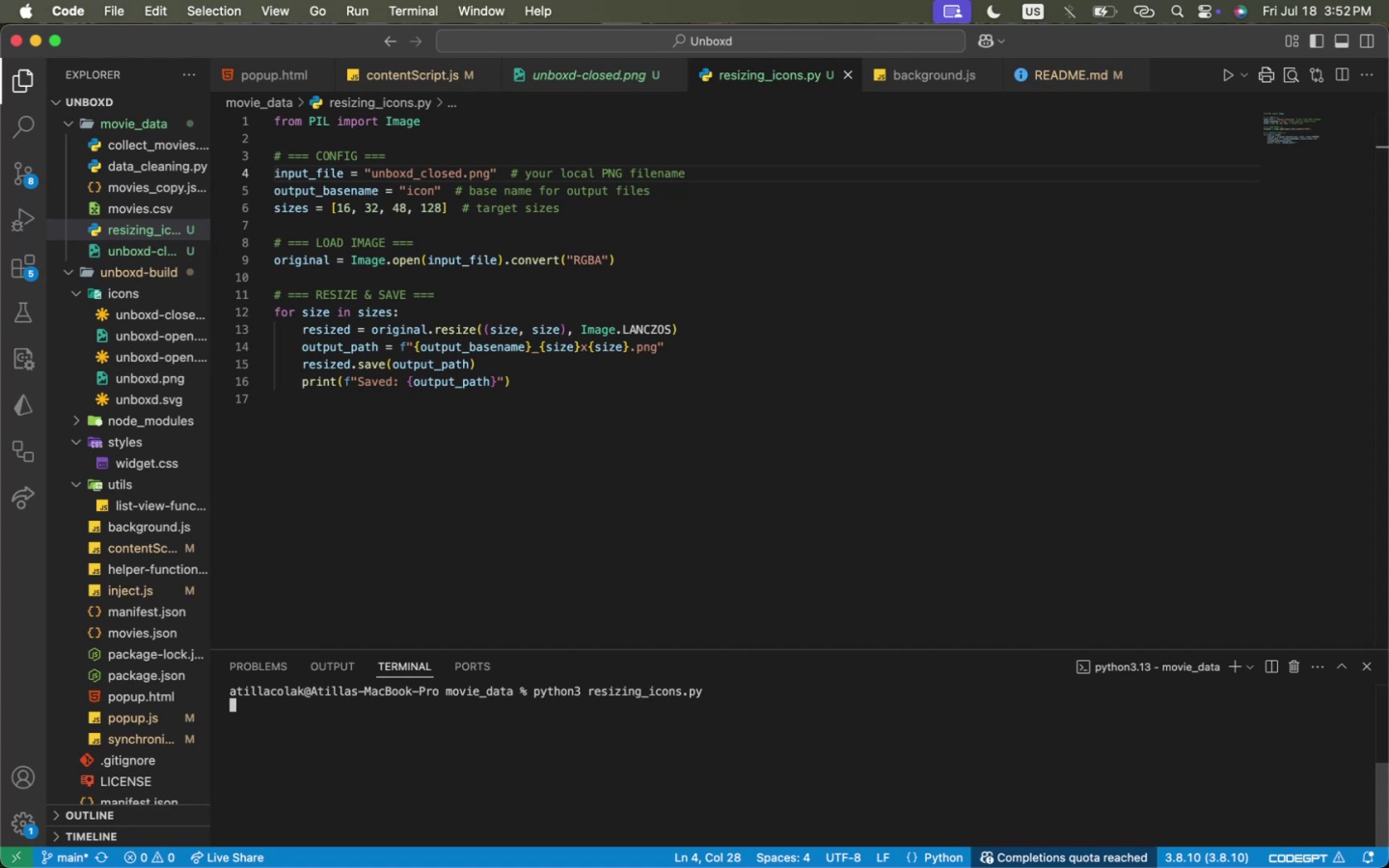 
key(Enter)
 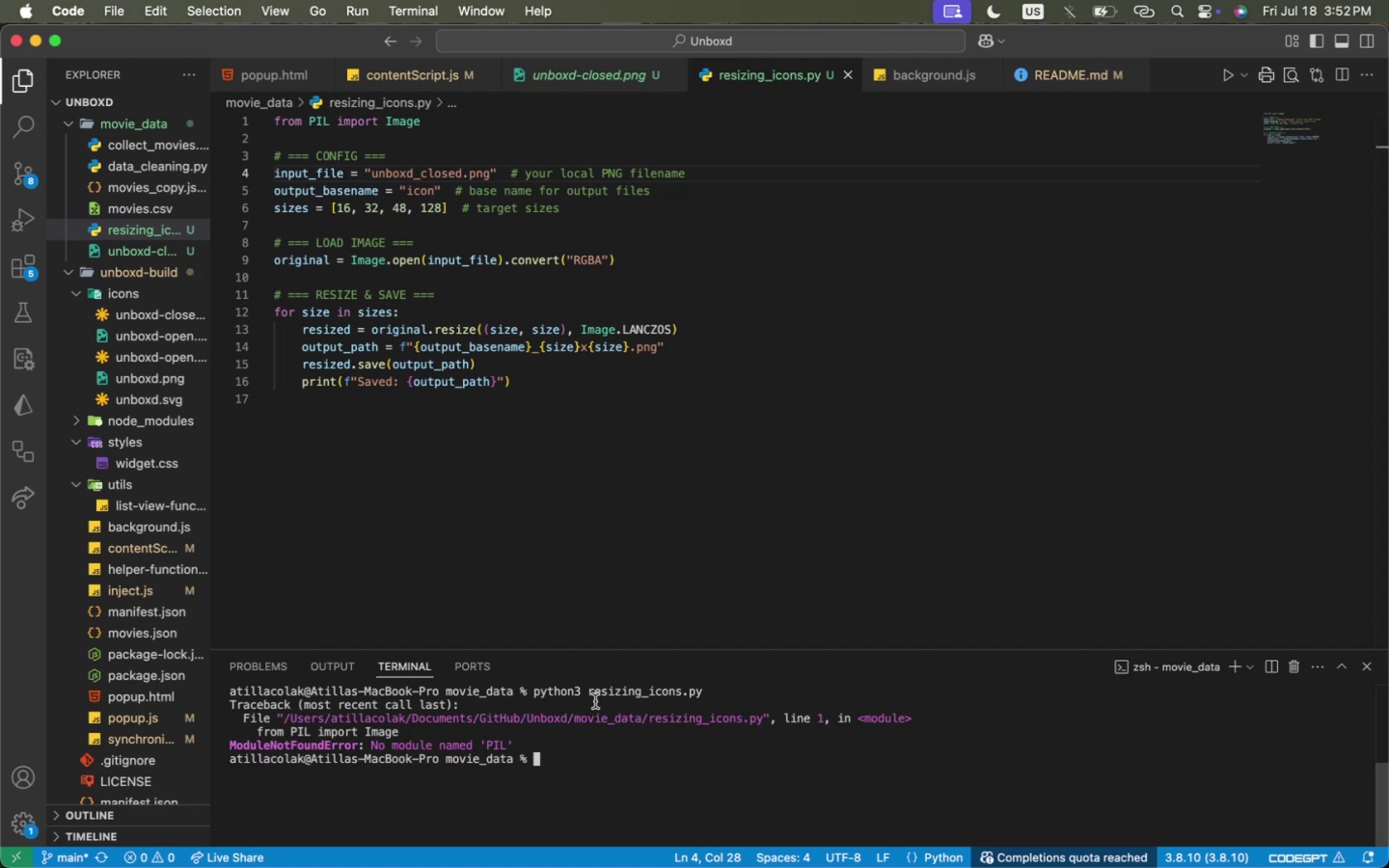 
key(Meta+CommandLeft)
 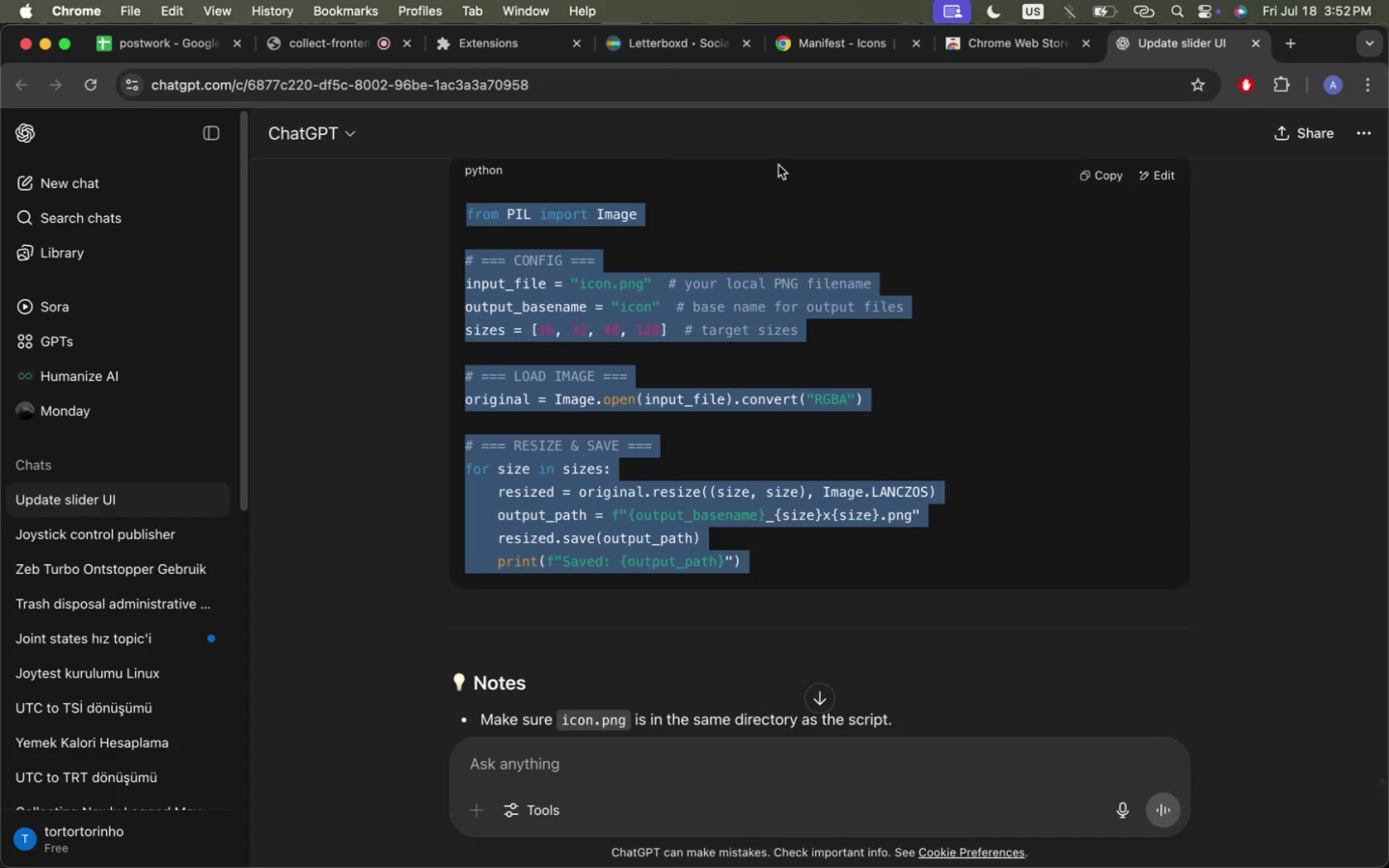 
key(Meta+Tab)
 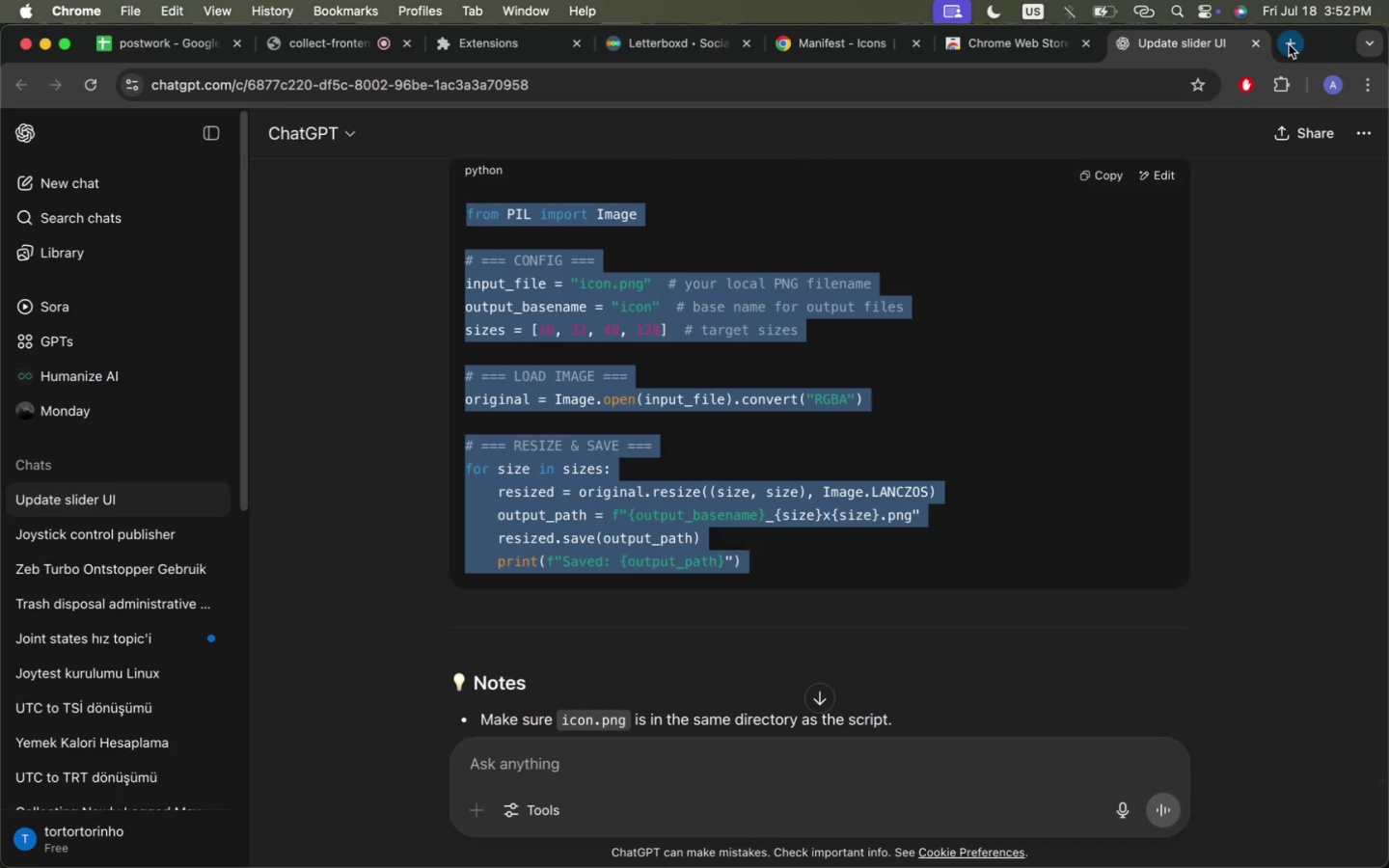 
left_click([1289, 44])
 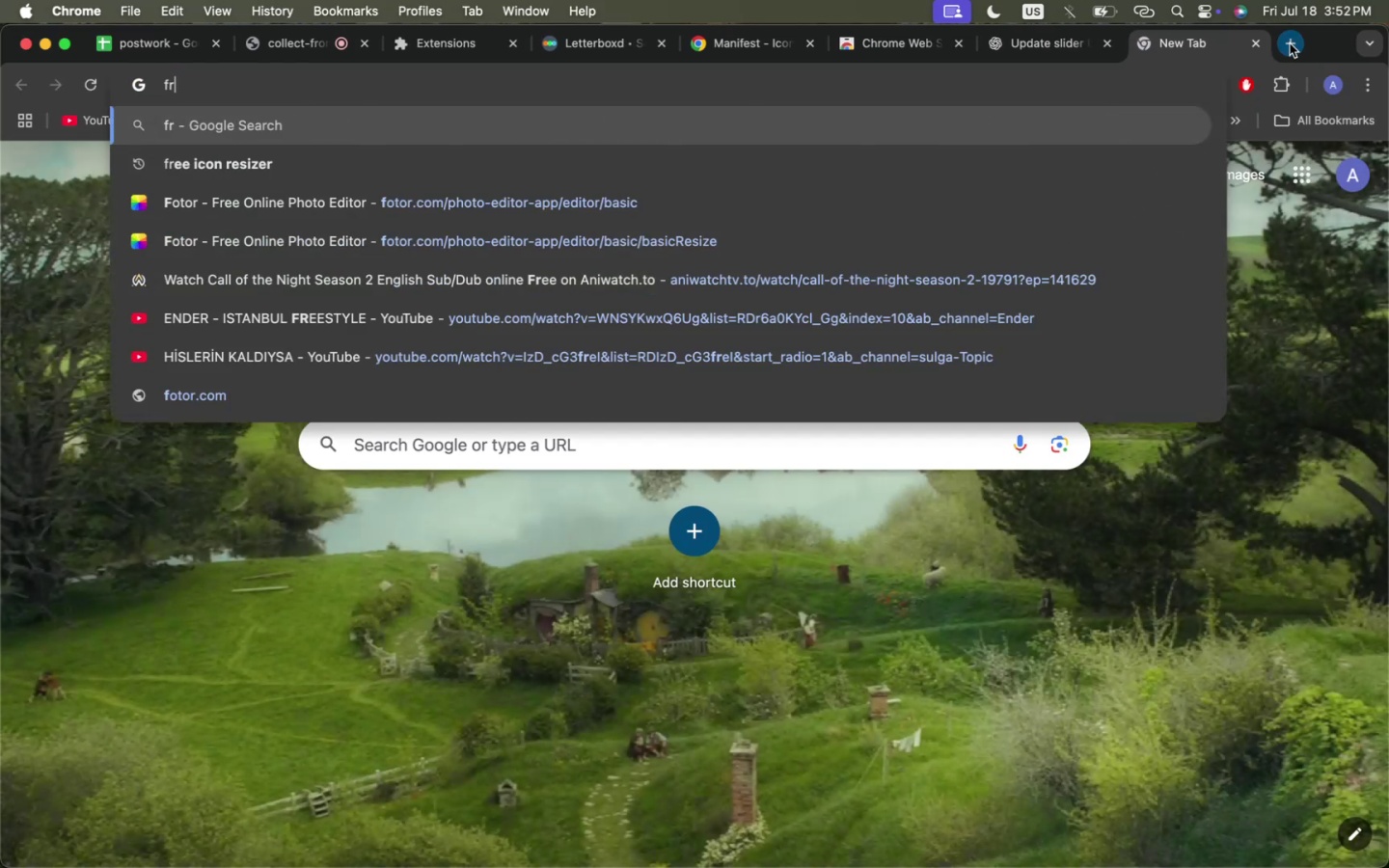 
type(from pilo)
key(Backspace)
type(lo)
key(Backspace)
key(Backspace)
type( import)
 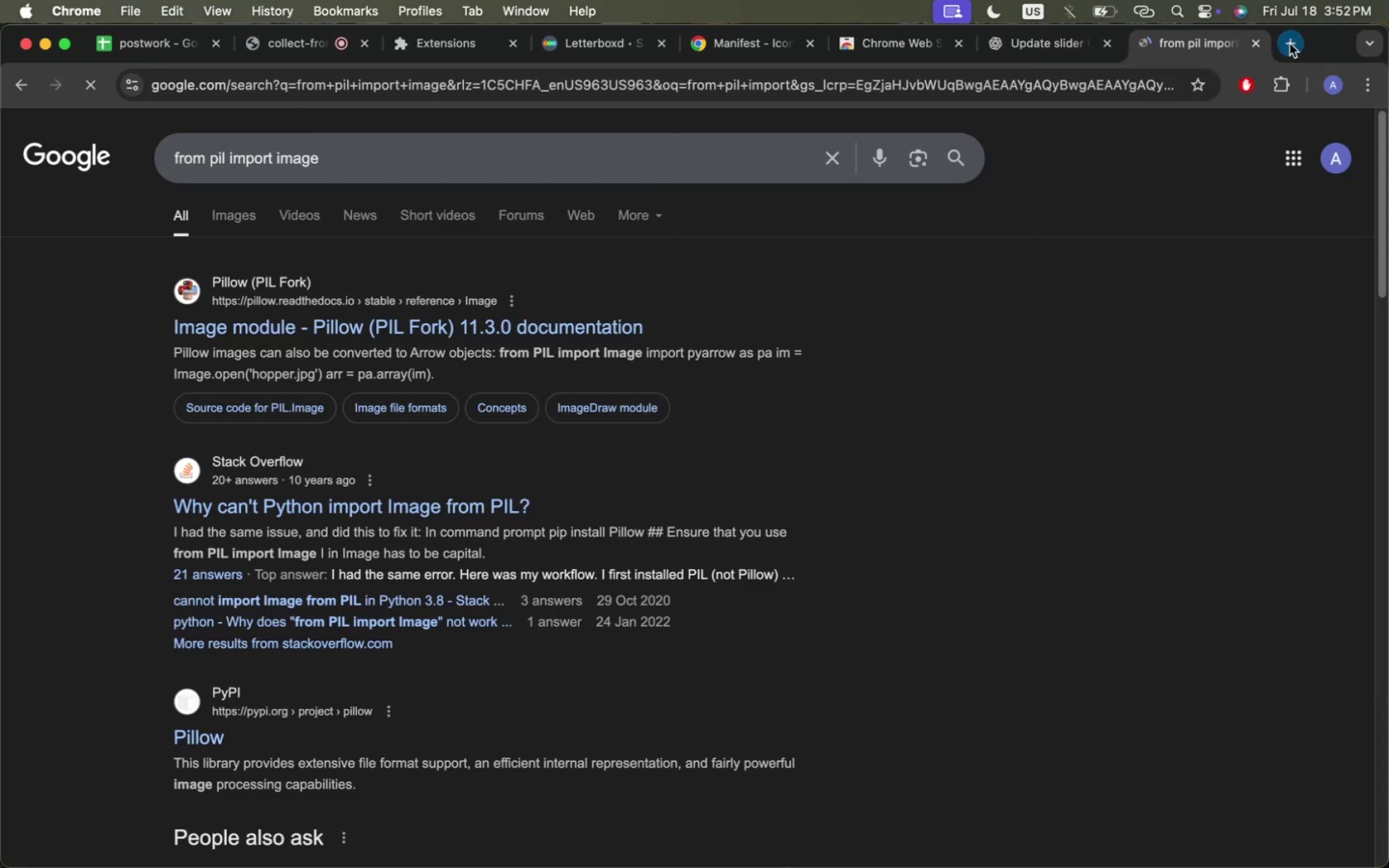 
key(Enter)
 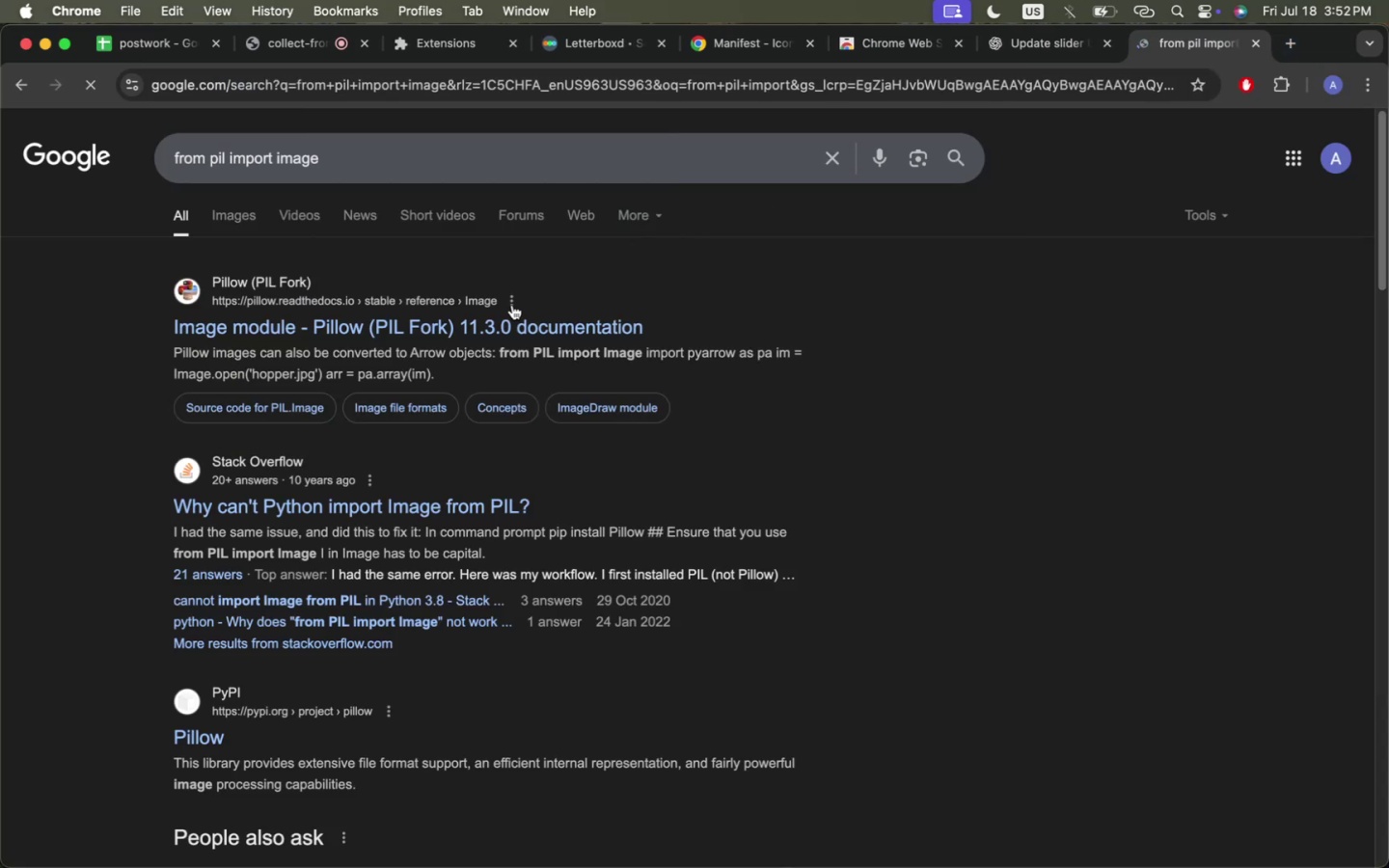 
left_click([508, 324])
 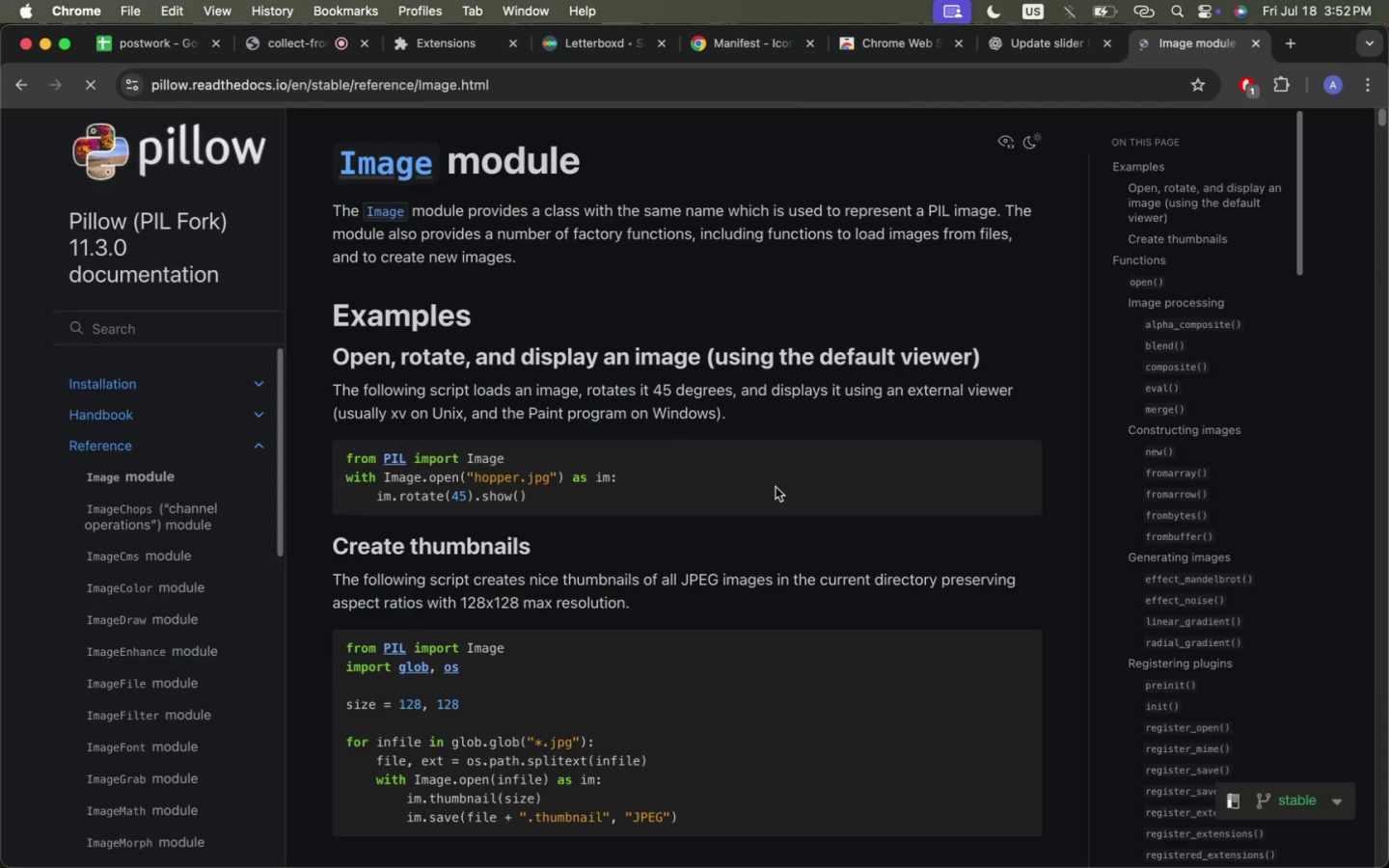 
scroll: coordinate [773, 583], scroll_direction: down, amount: 35.0
 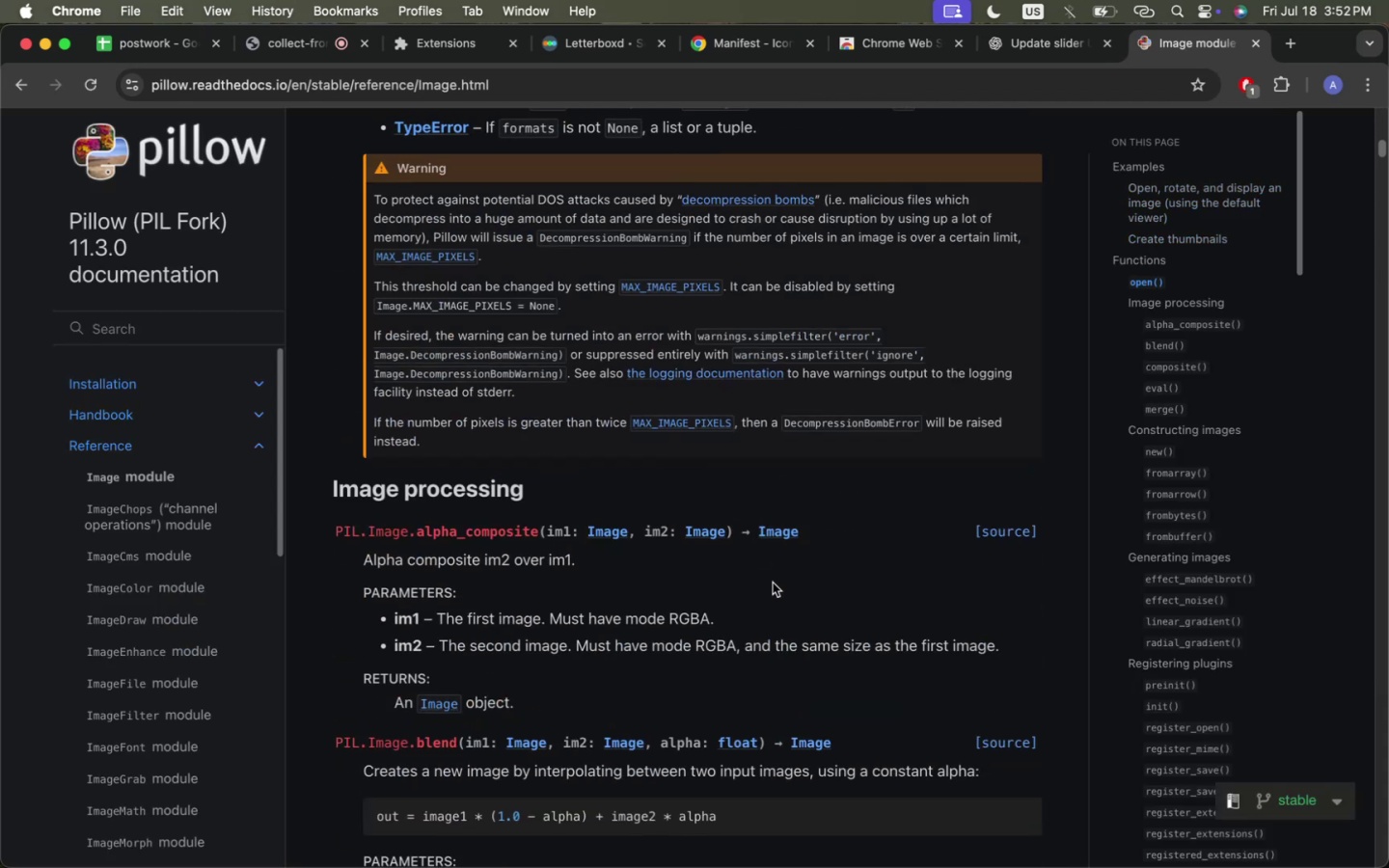 
scroll: coordinate [613, 483], scroll_direction: up, amount: 55.0
 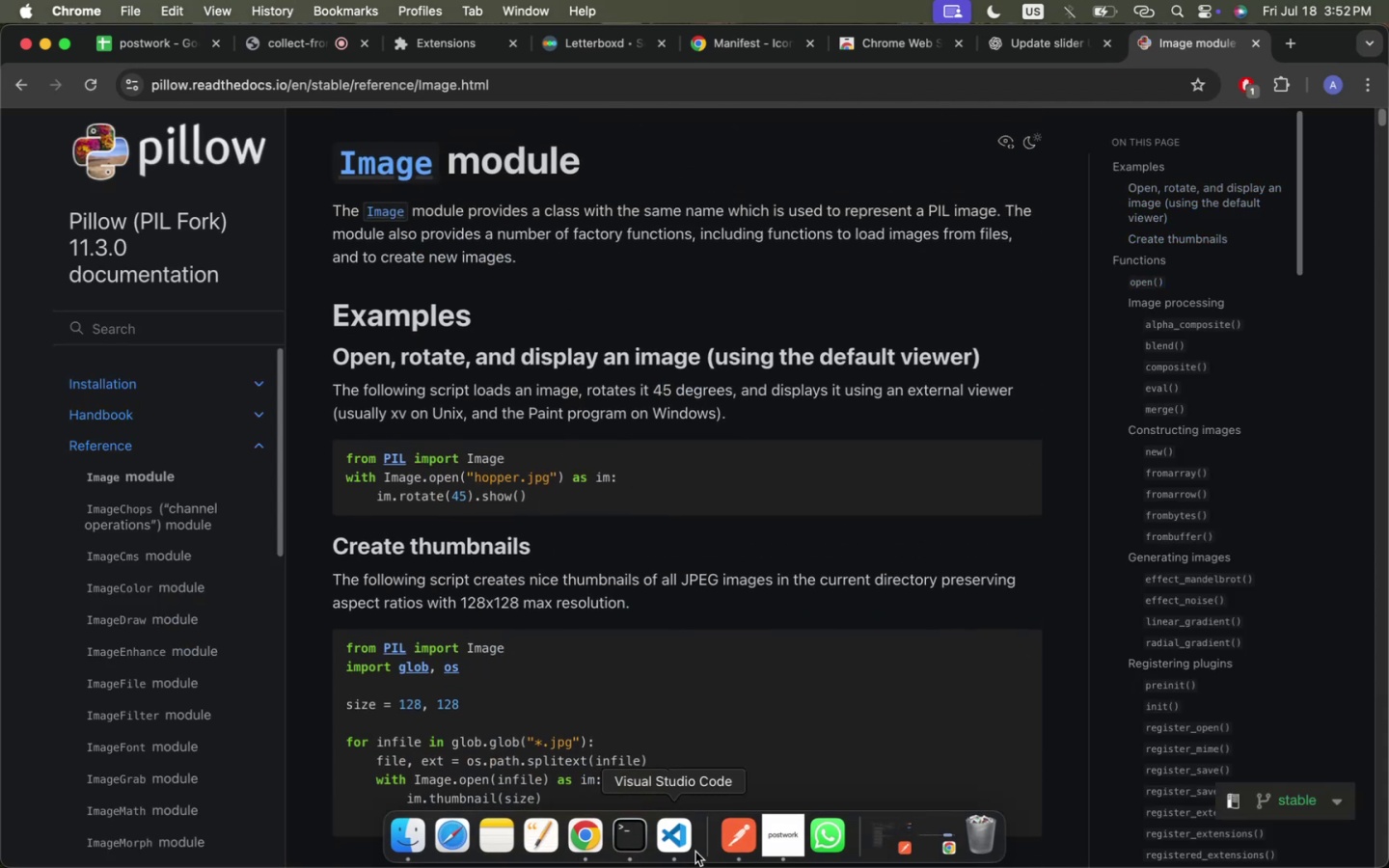 
left_click([687, 847])
 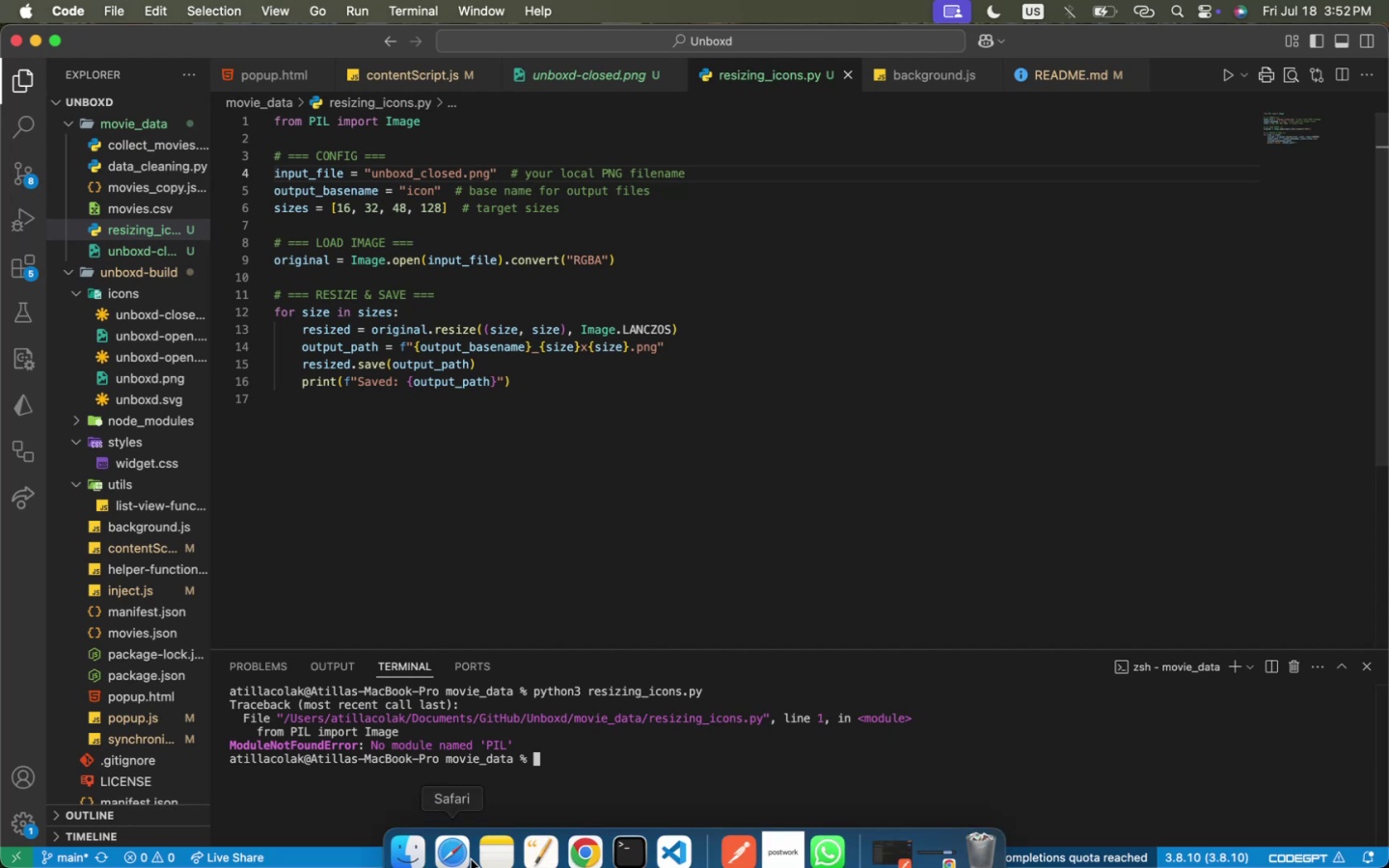 
left_click([582, 833])
 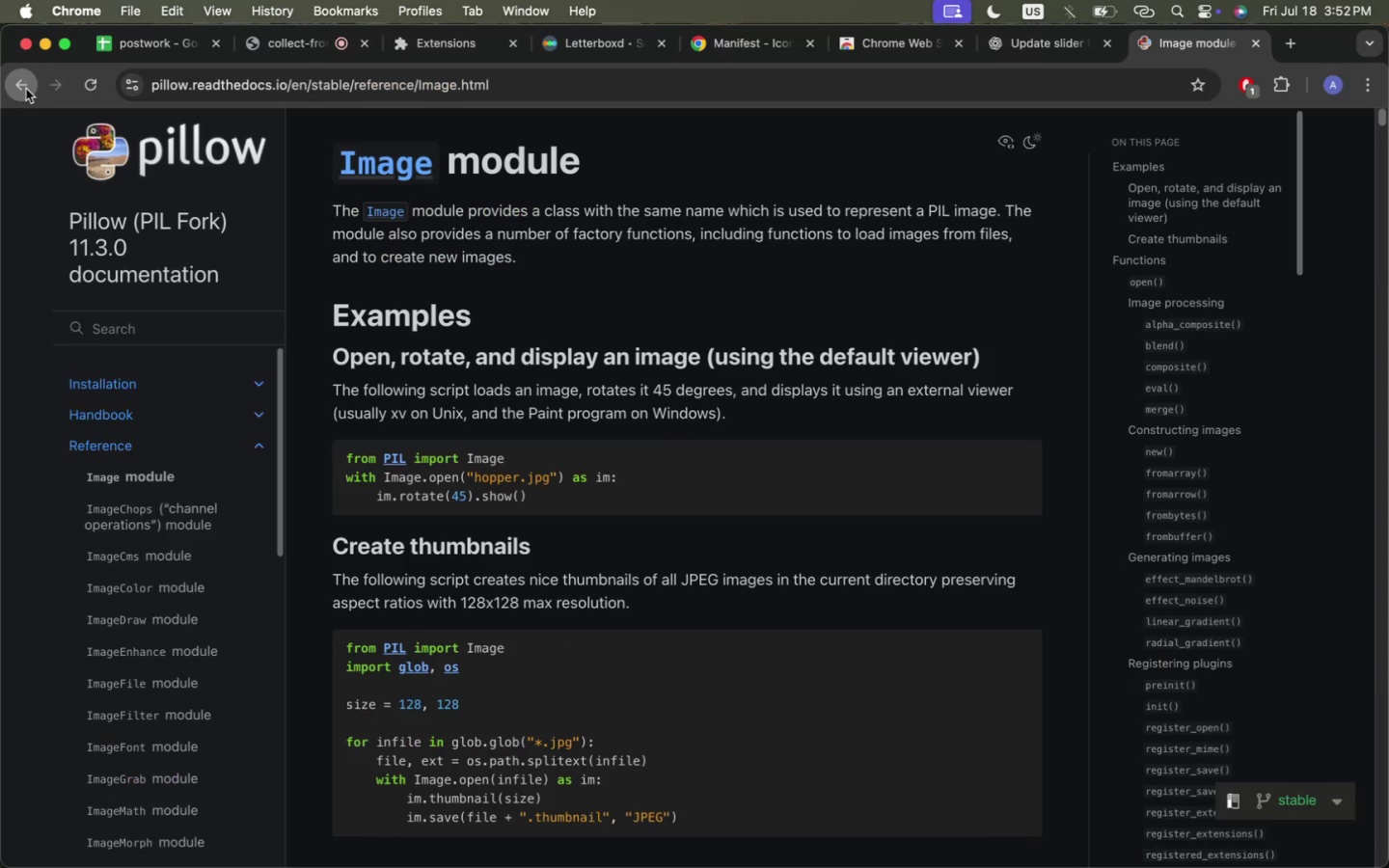 
left_click([26, 89])
 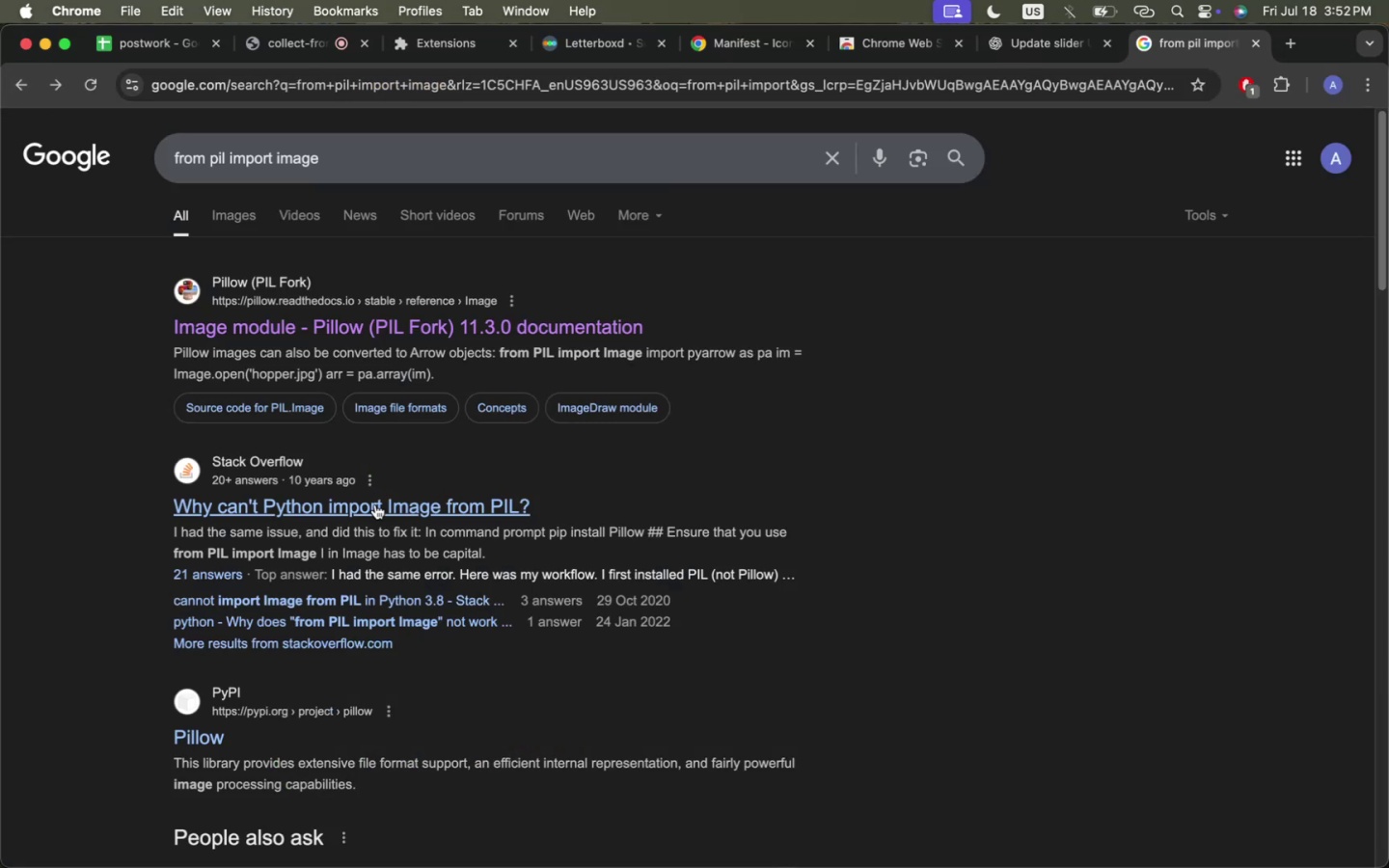 
left_click([375, 504])
 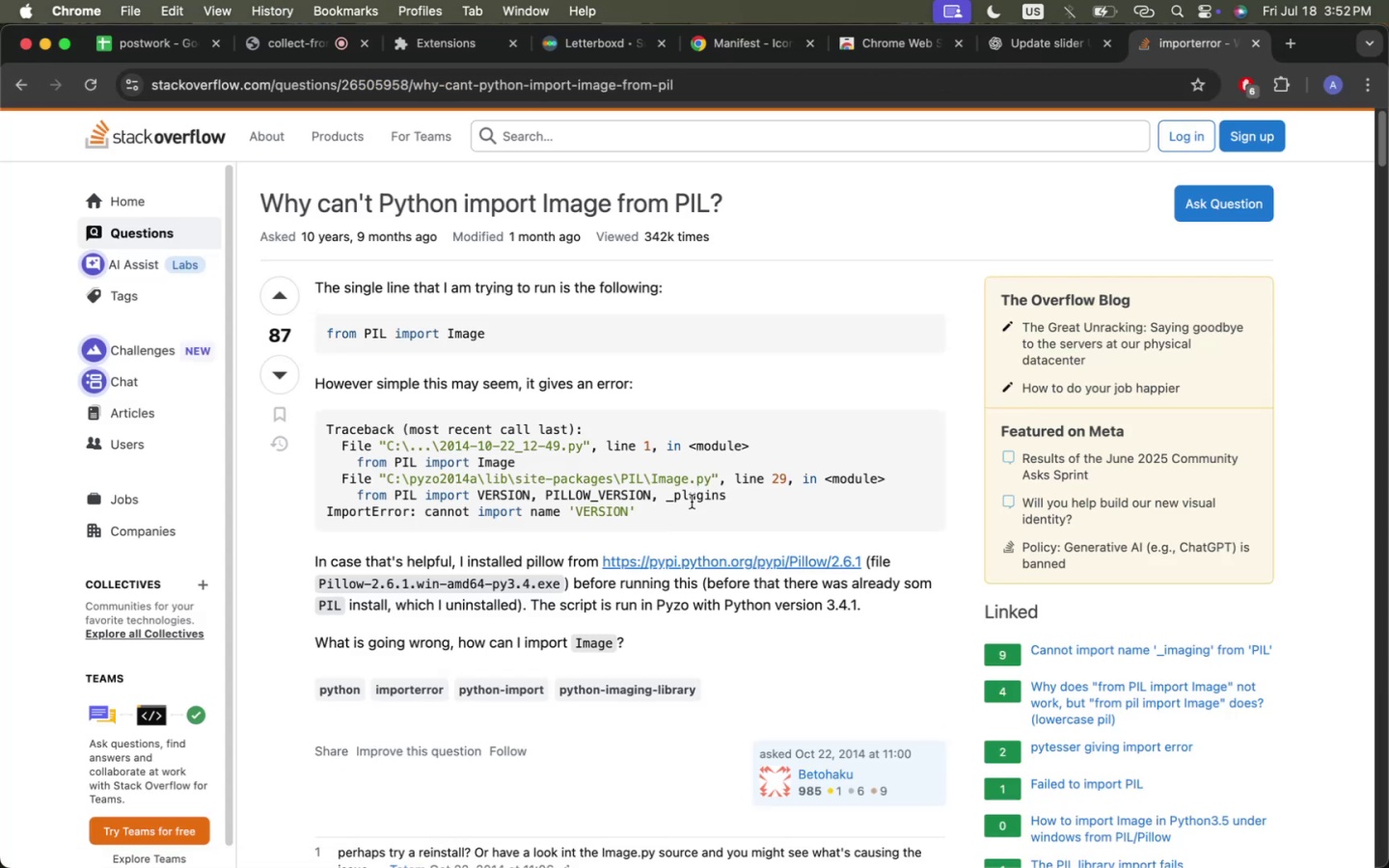 
scroll: coordinate [604, 731], scroll_direction: down, amount: 14.0
 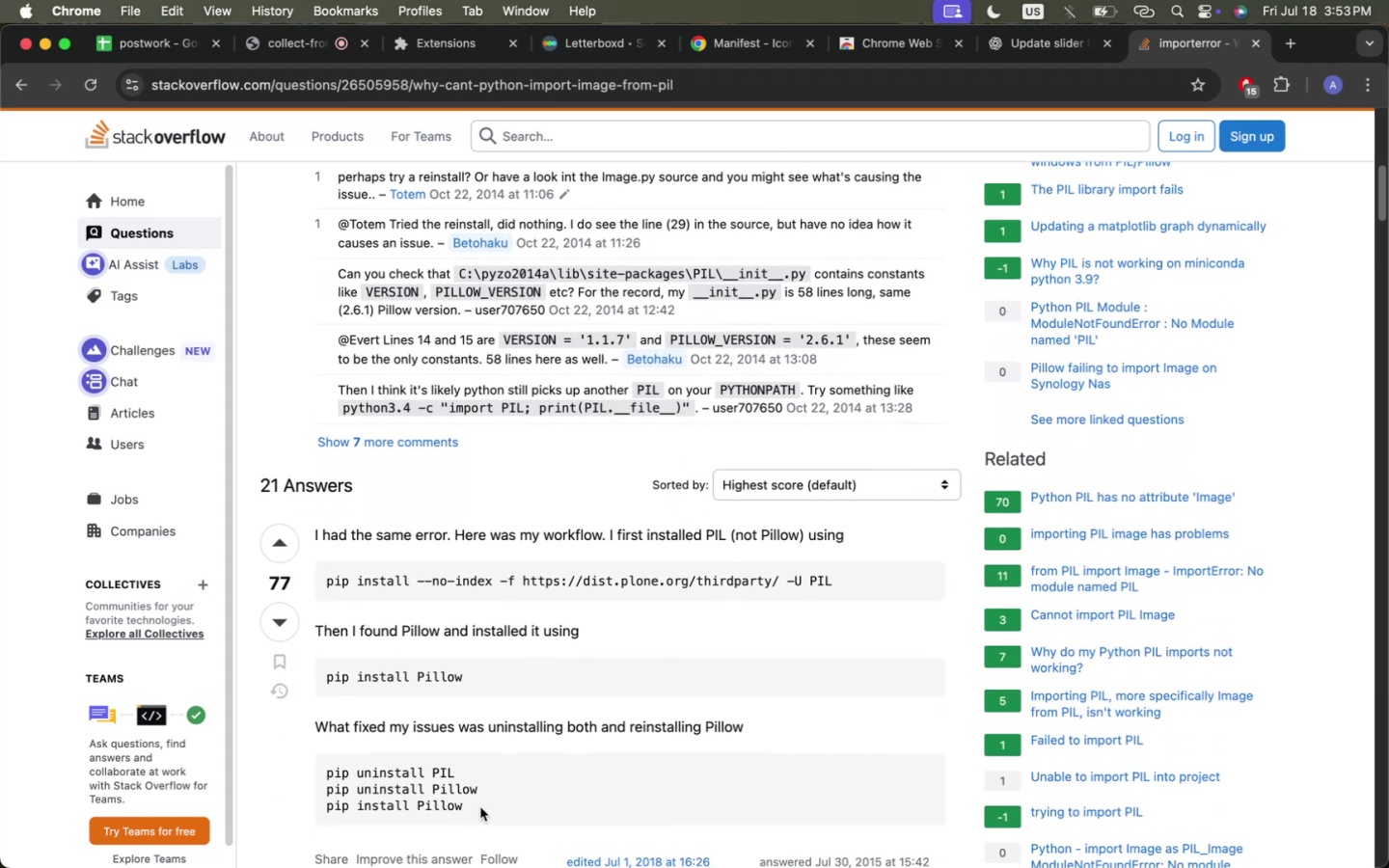 
left_click_drag(start_coordinate=[480, 807], to_coordinate=[313, 774])
 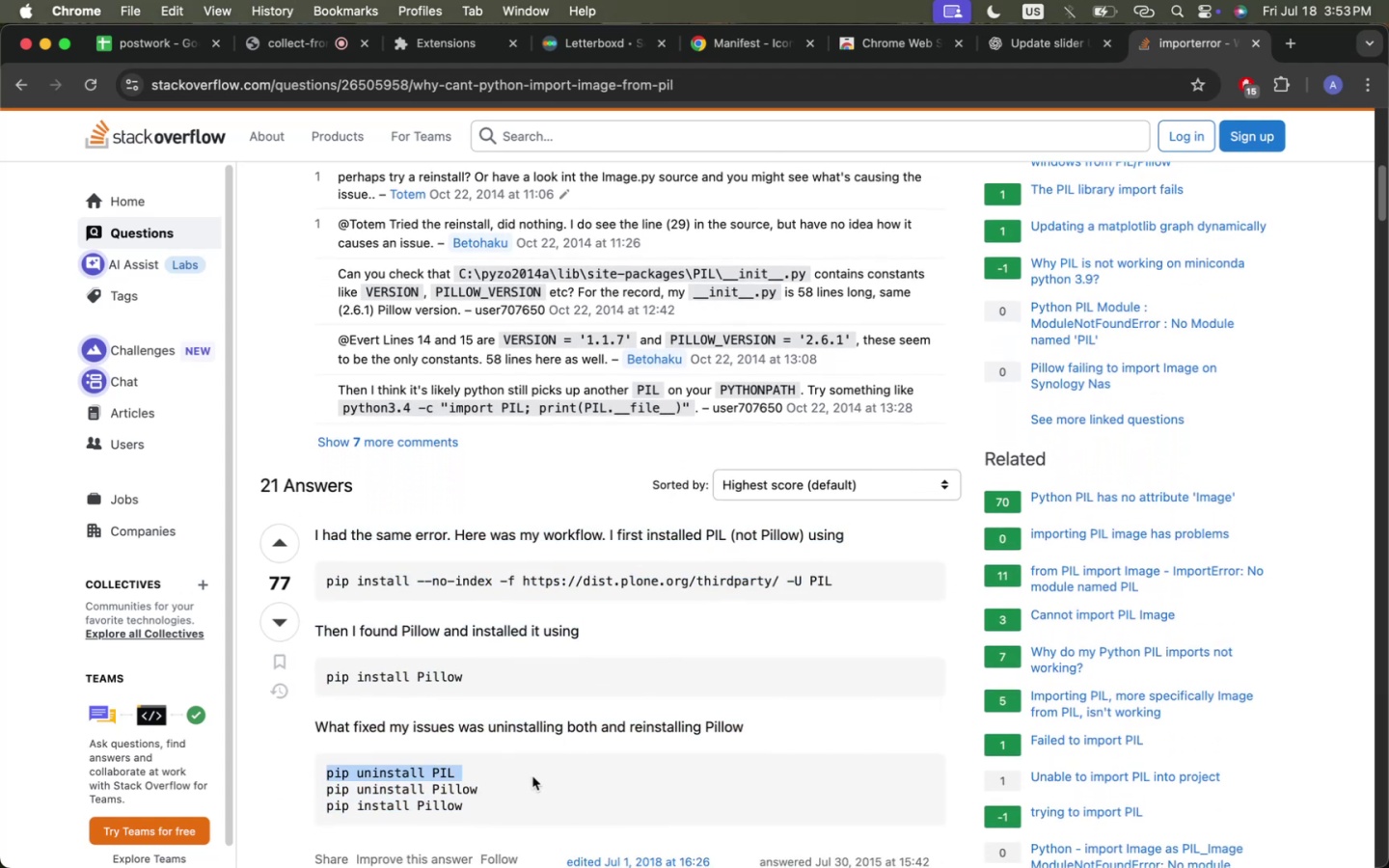 
left_click_drag(start_coordinate=[532, 776], to_coordinate=[531, 805])
 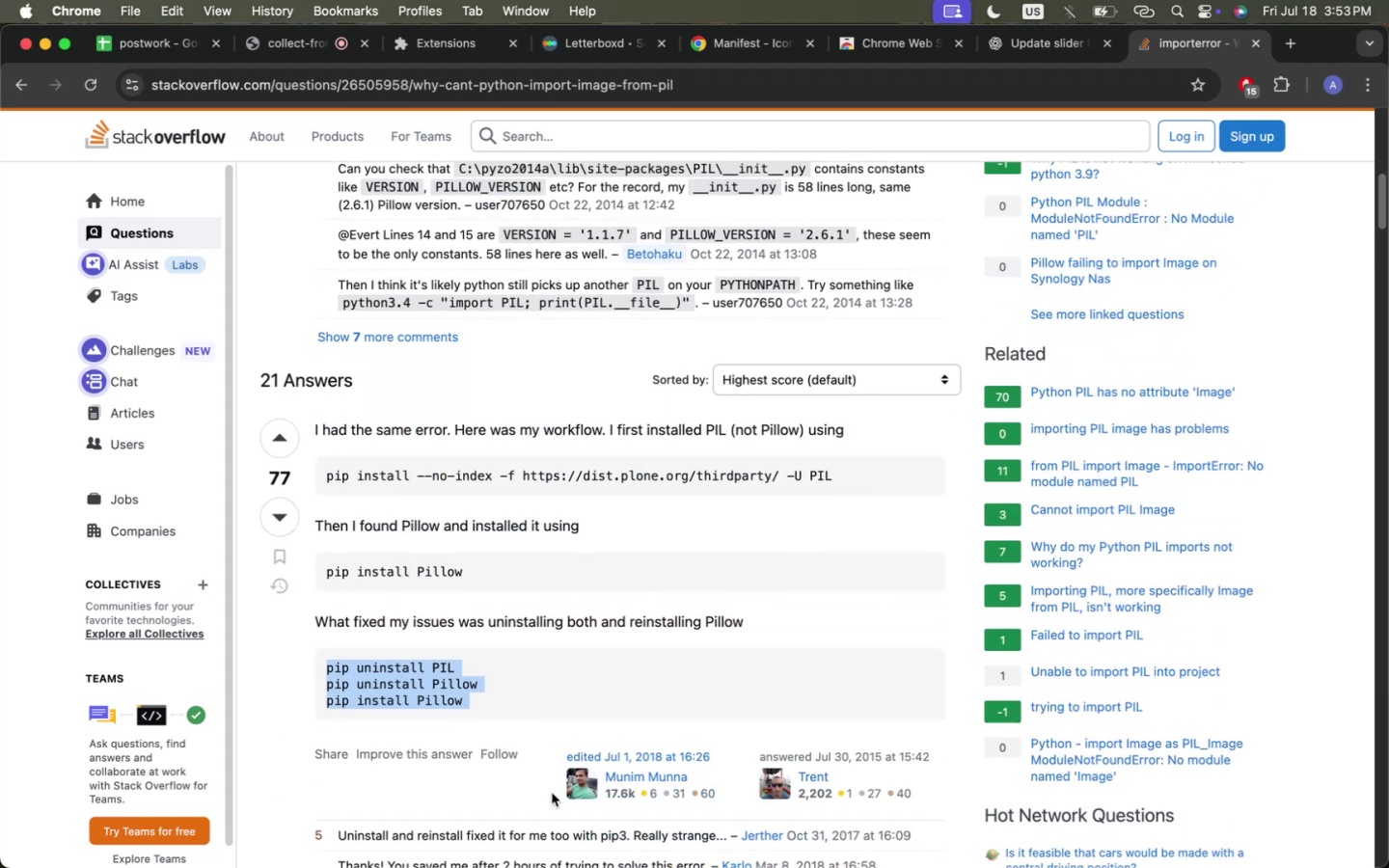 
scroll: coordinate [552, 793], scroll_direction: down, amount: 4.0
 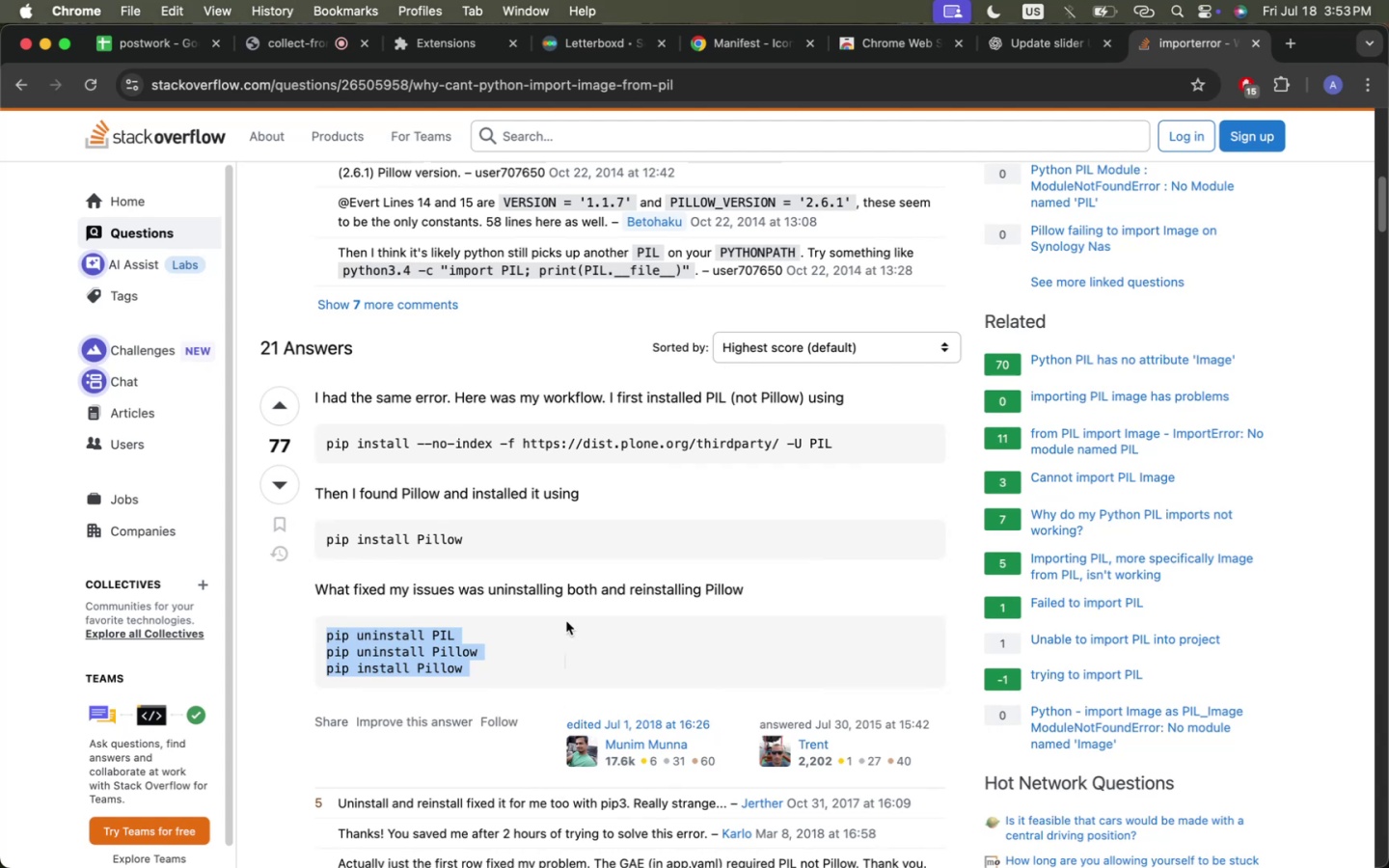 
key(Meta+C)
 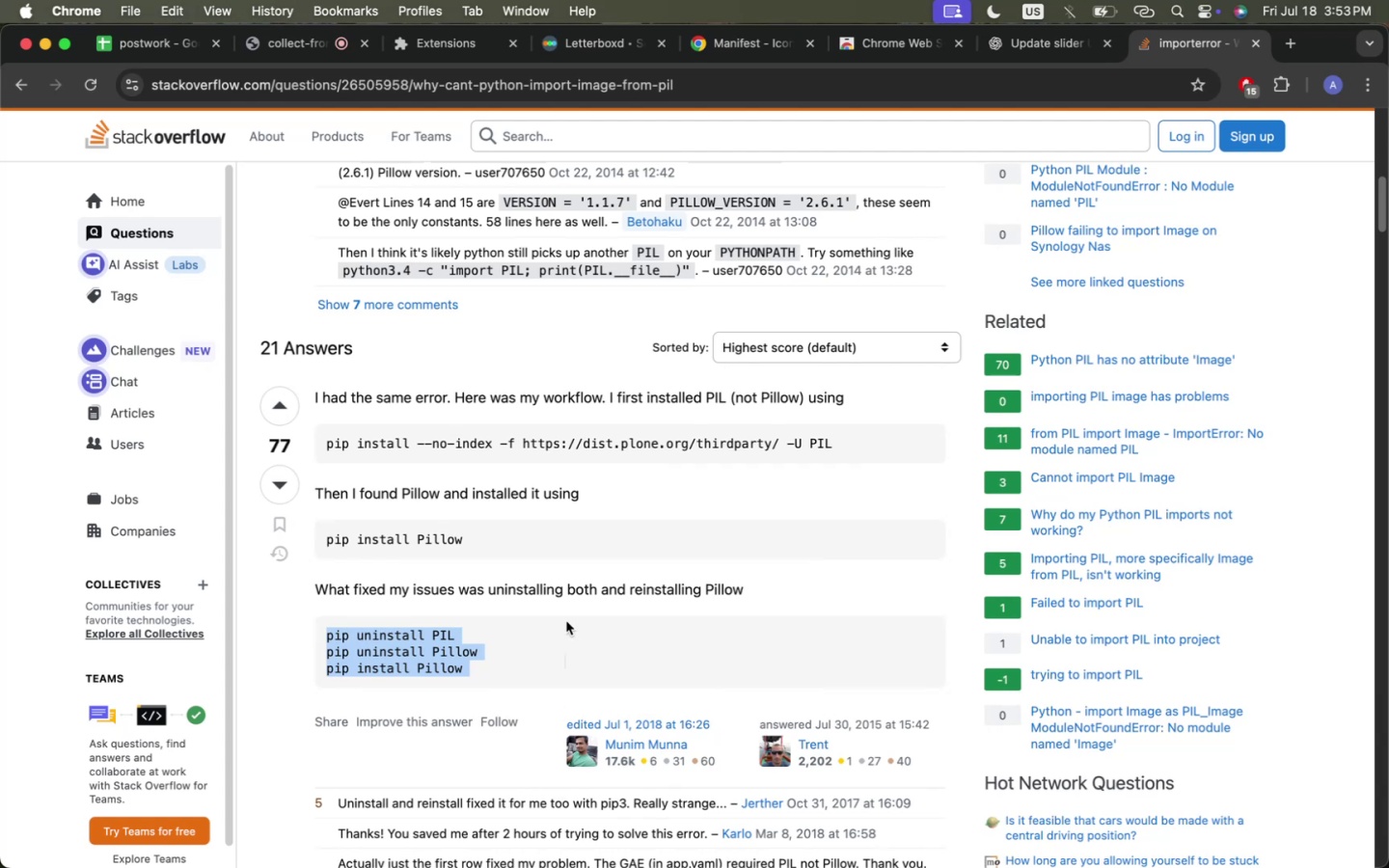 
key(Meta+C)
 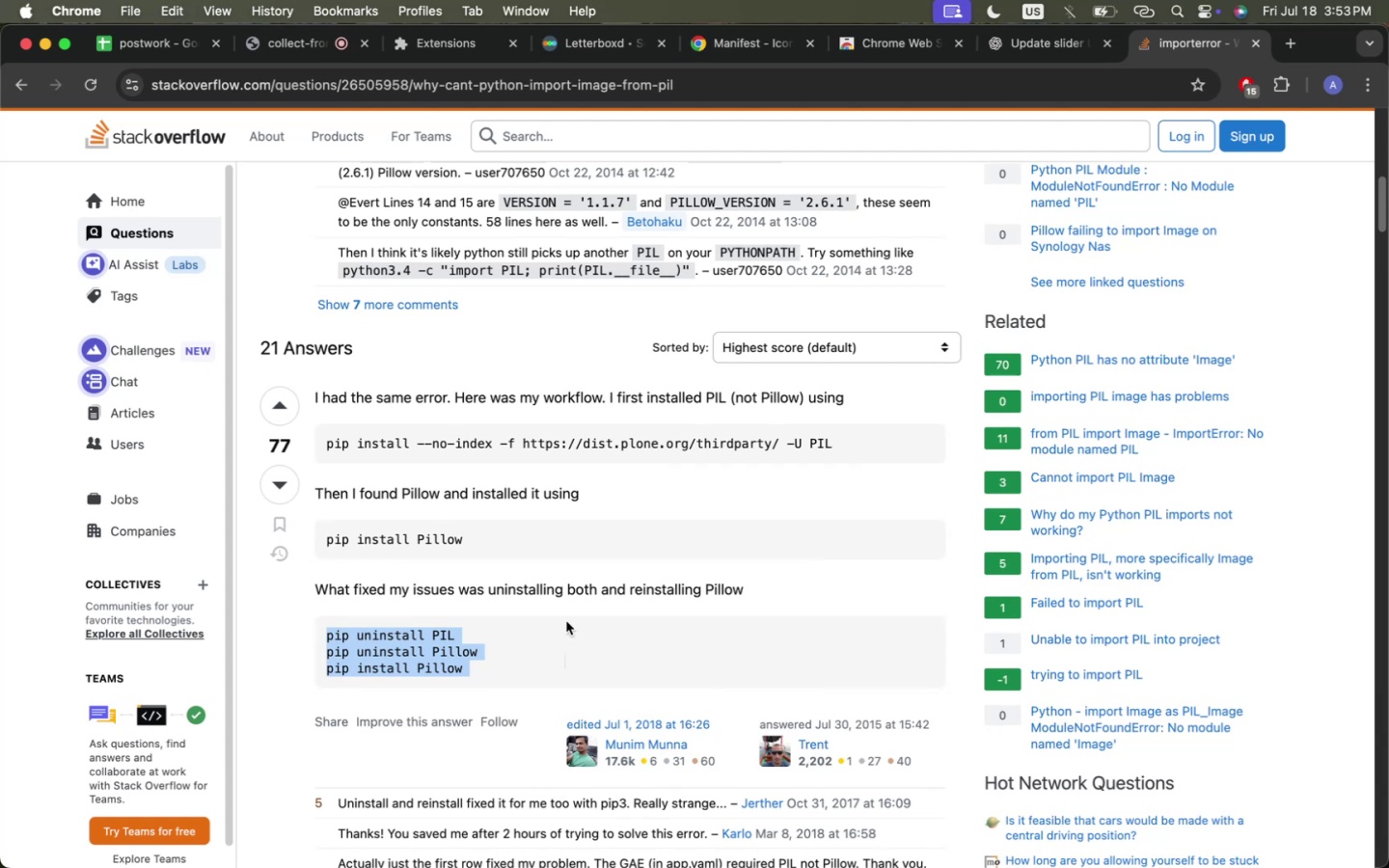 
key(Meta+C)
 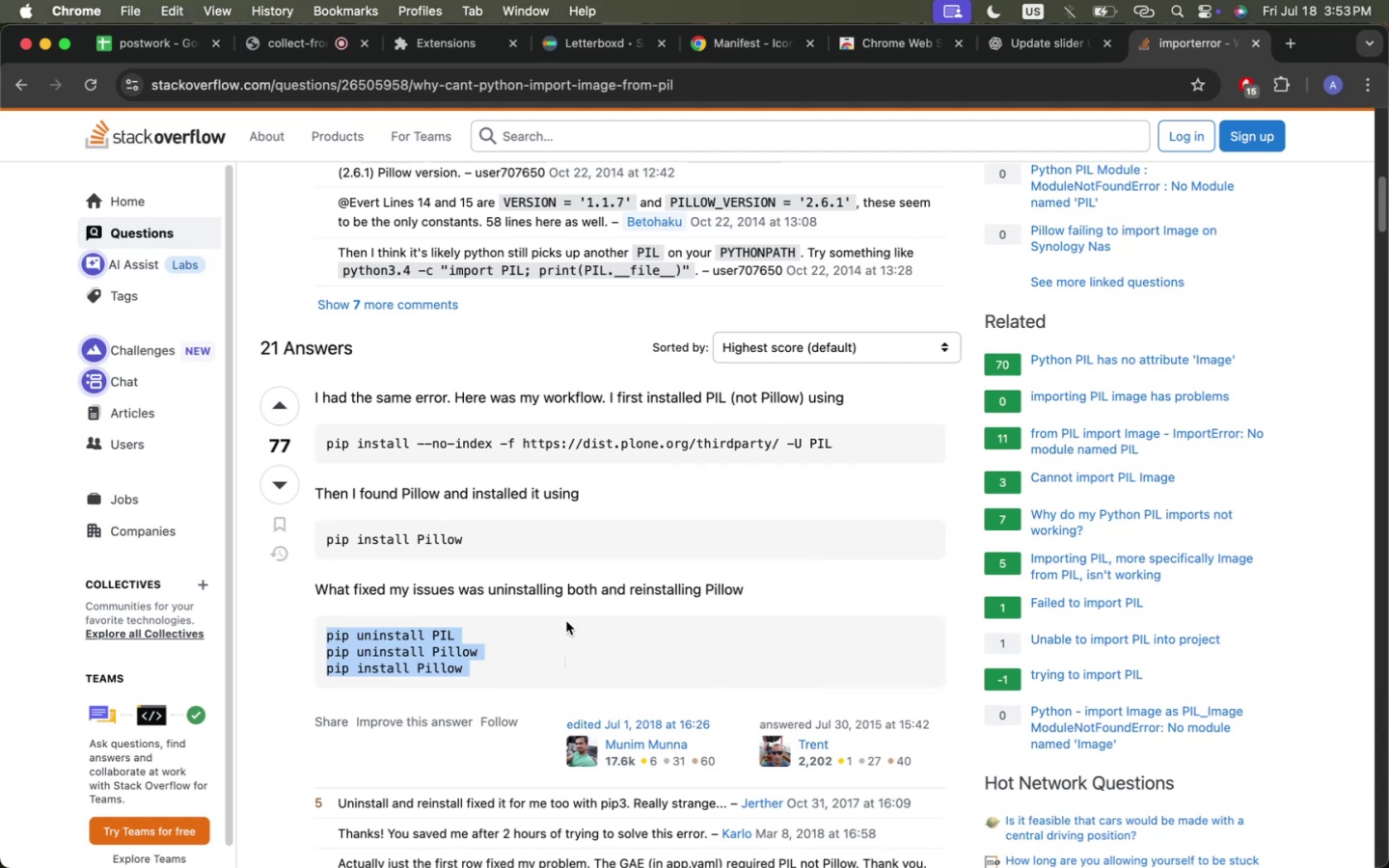 
key(Meta+C)
 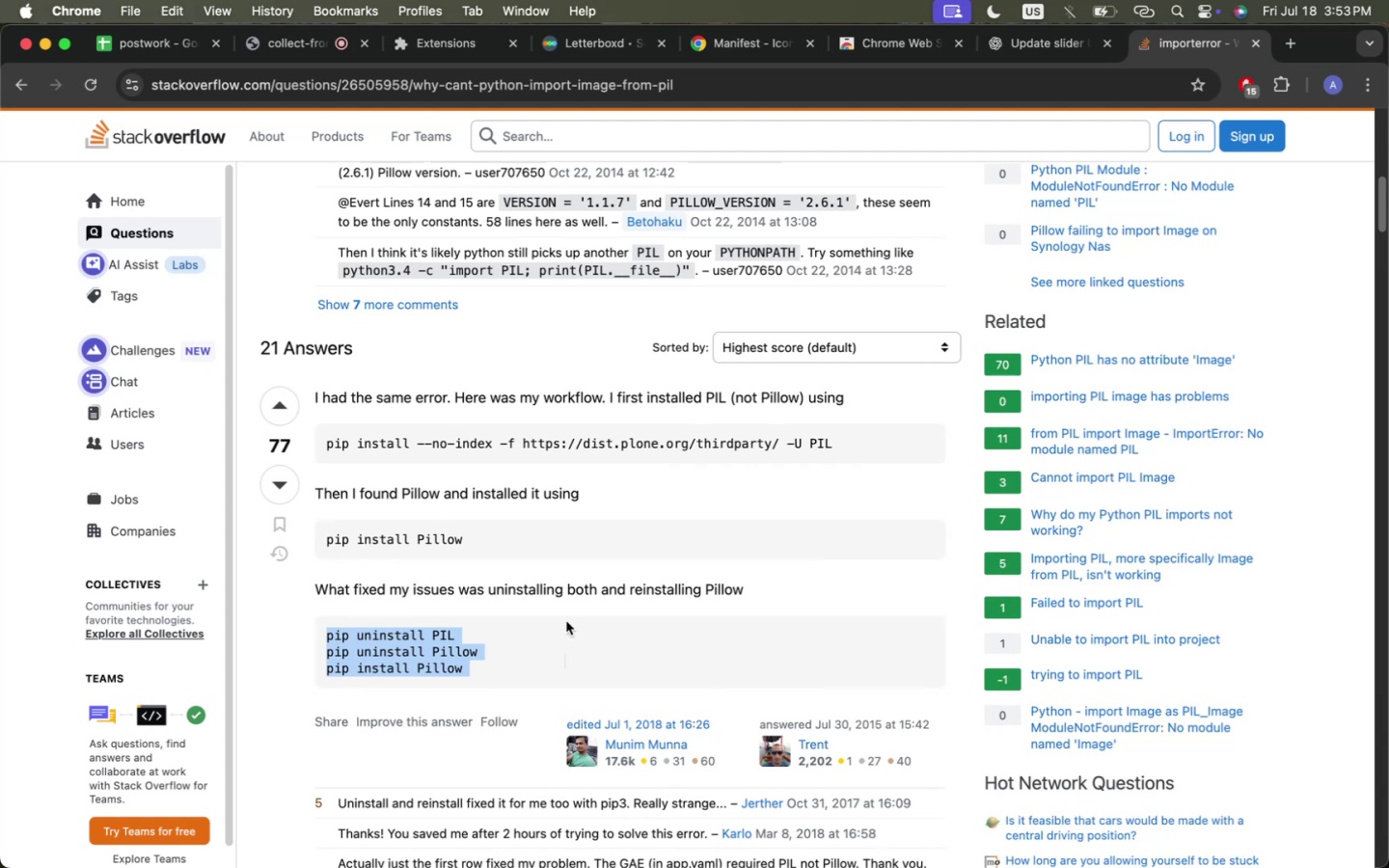 
key(Meta+C)
 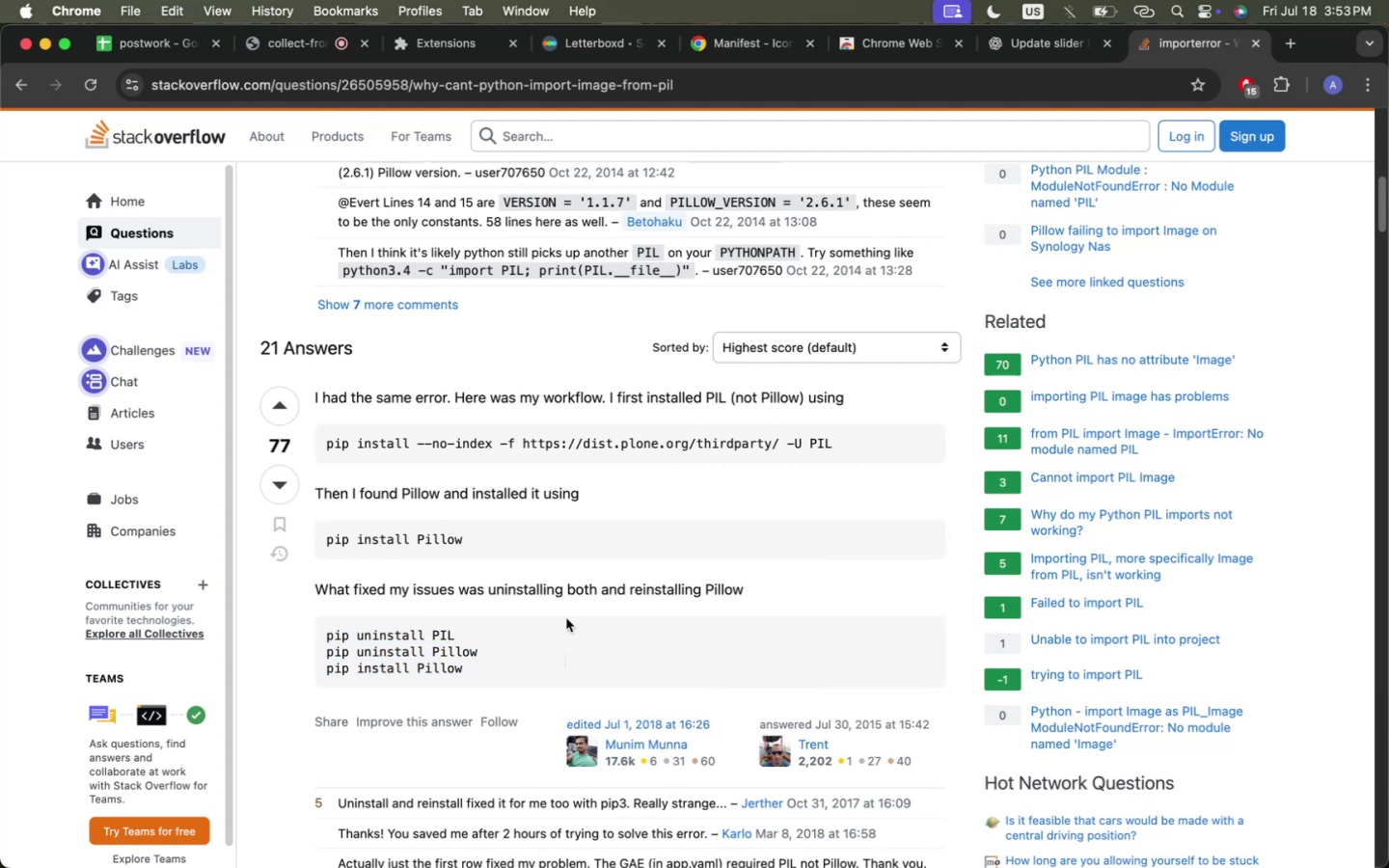 
wait(10.28)
 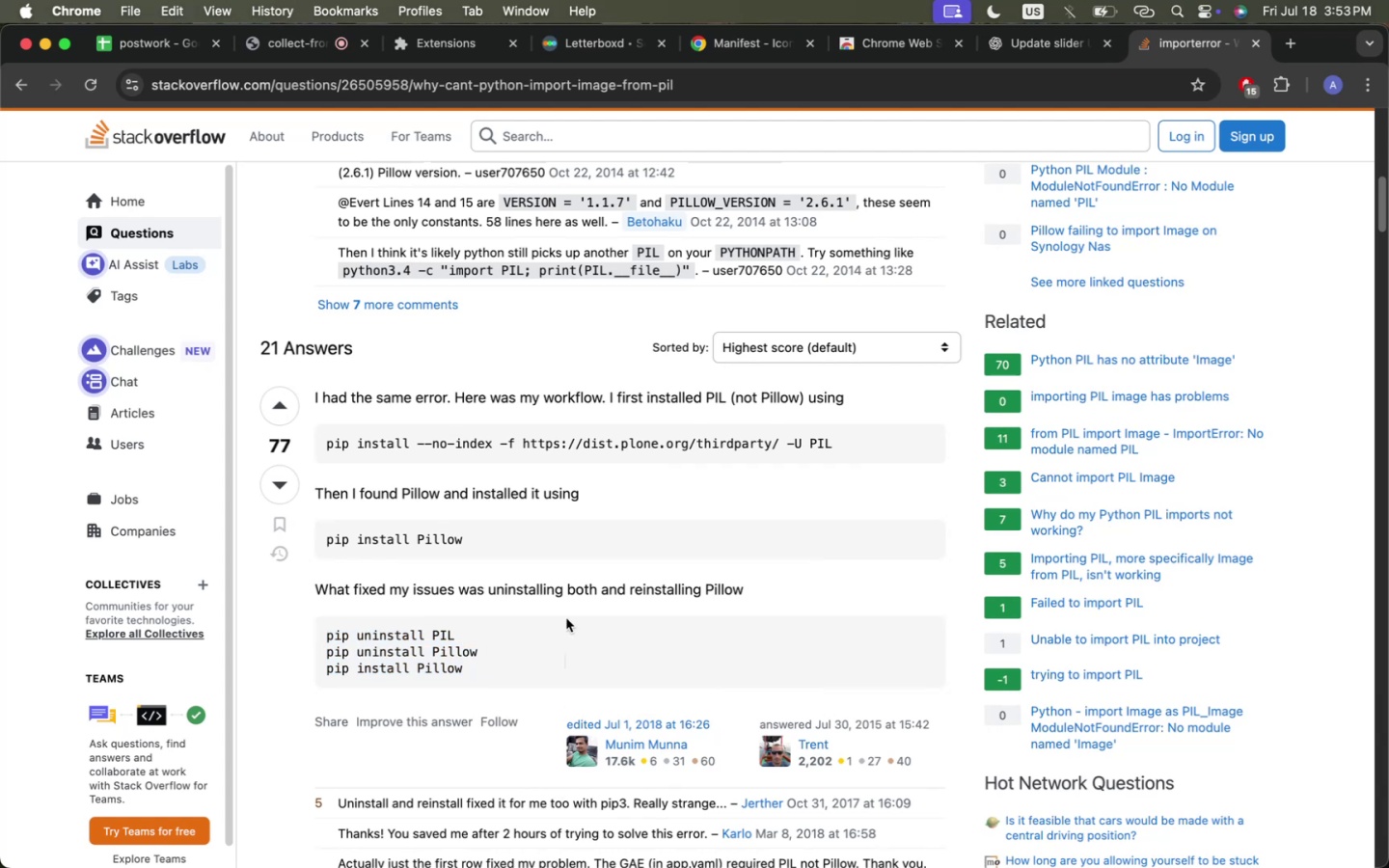 
key(Meta+CommandLeft)
 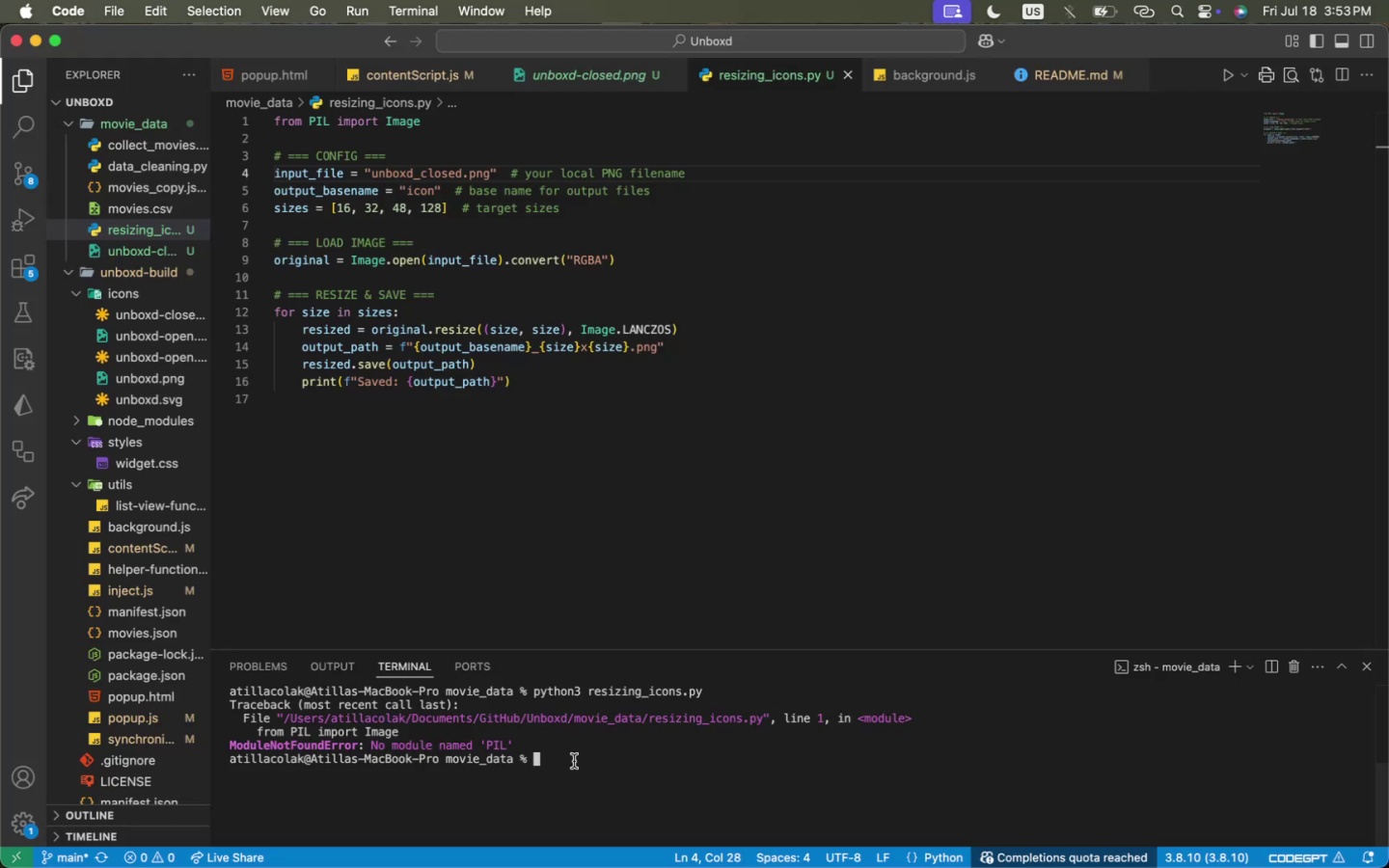 
key(Meta+Tab)
 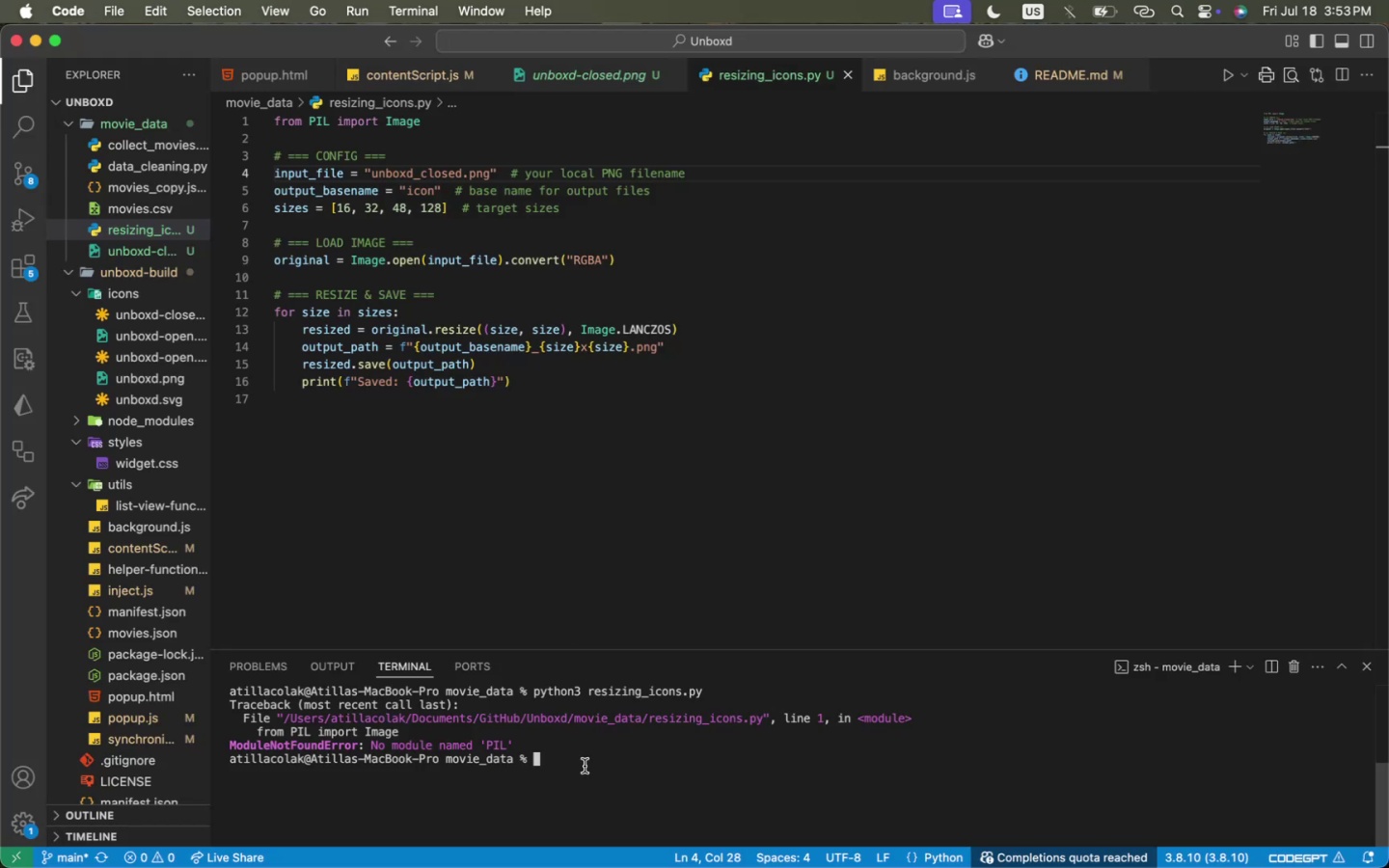 
left_click([576, 773])
 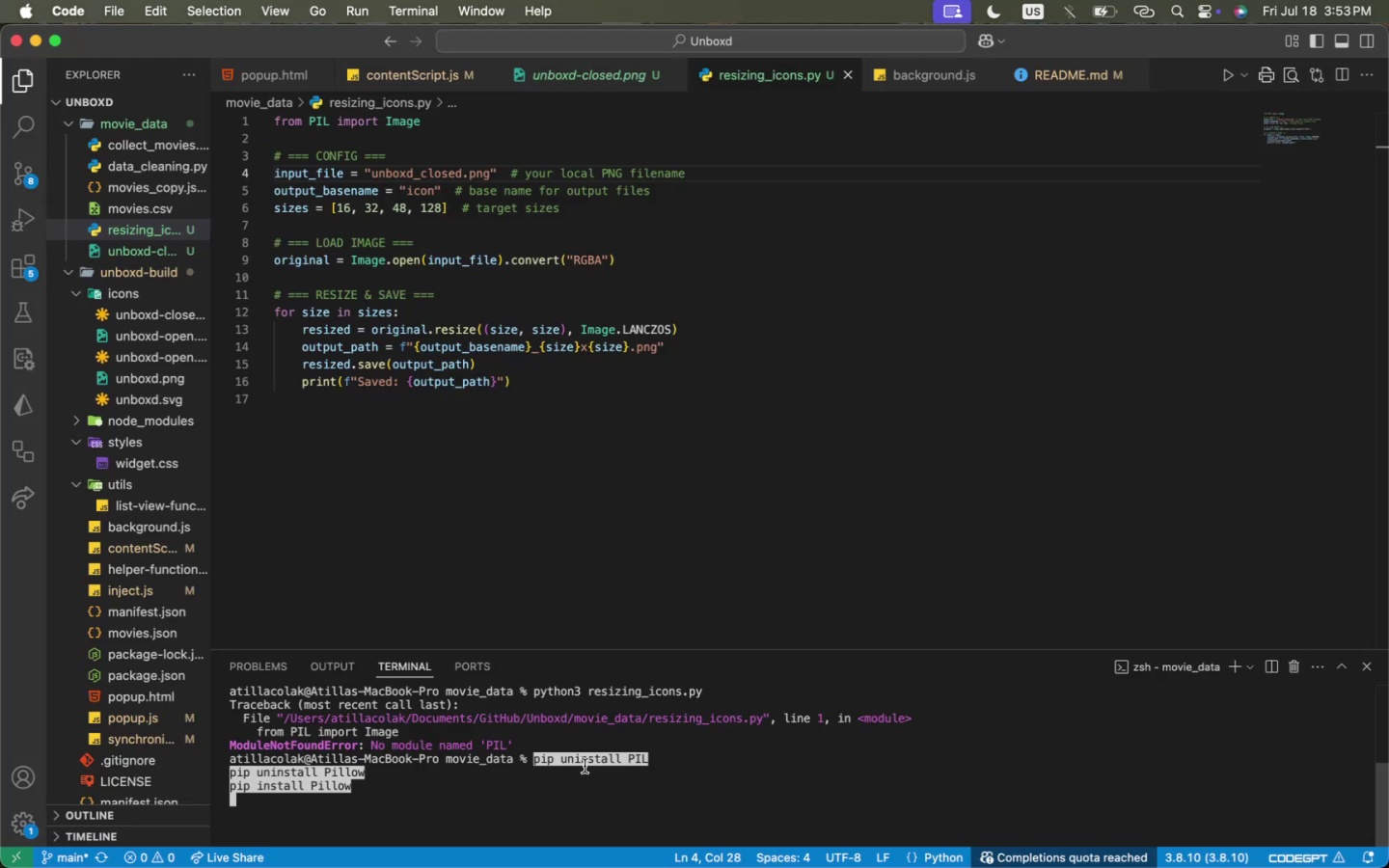 
key(Meta+CommandLeft)
 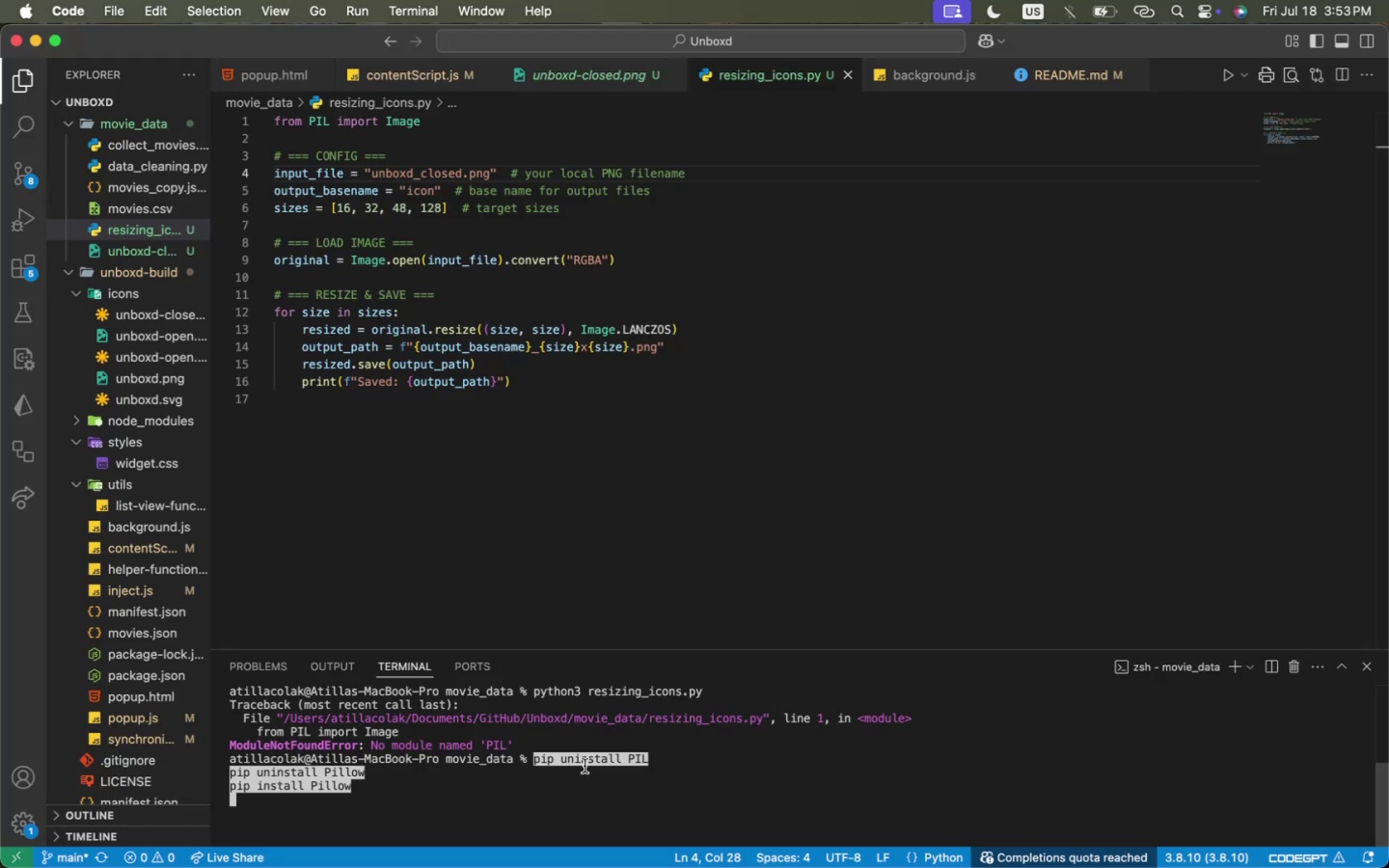 
key(Meta+V)
 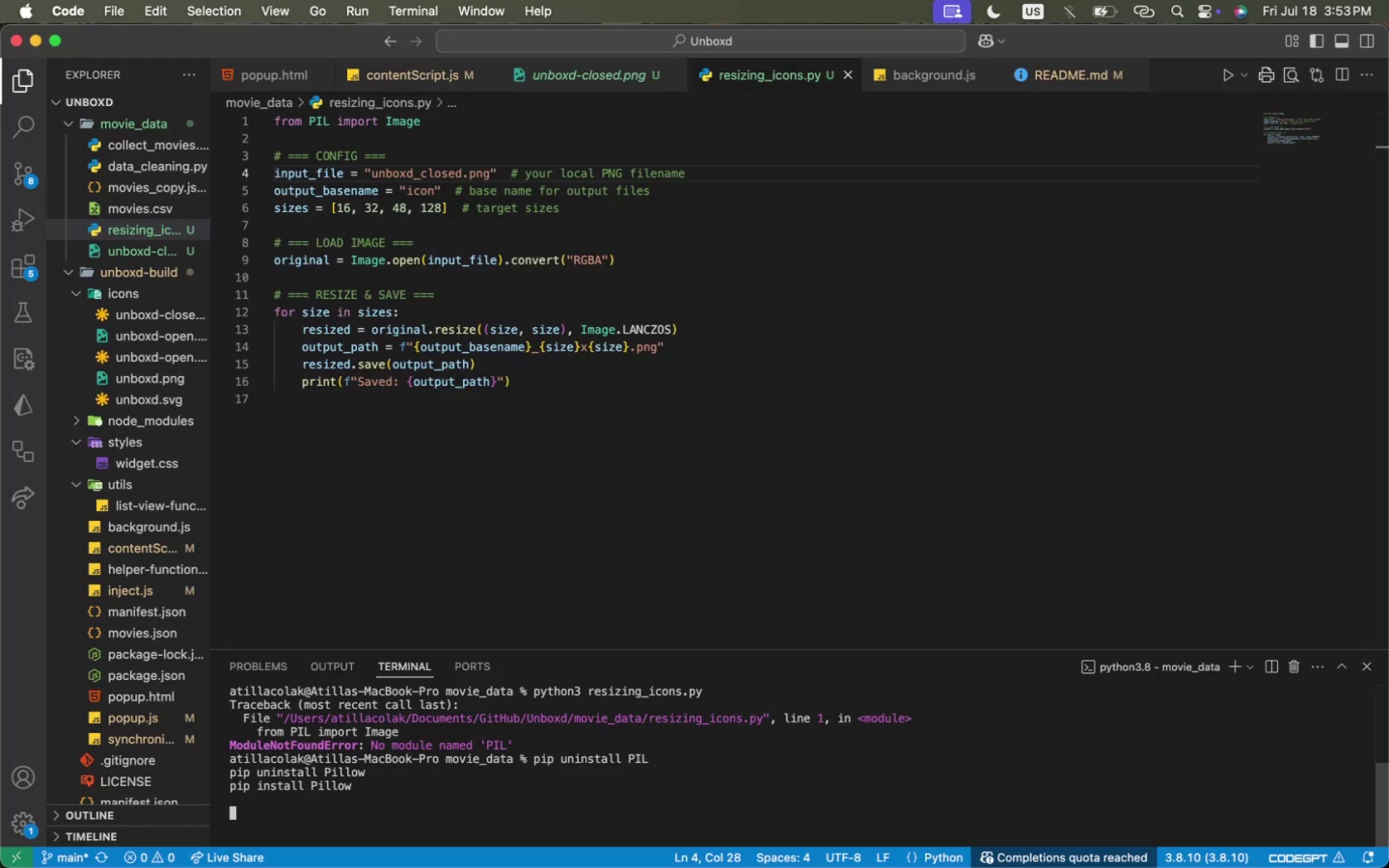 
key(Enter)
 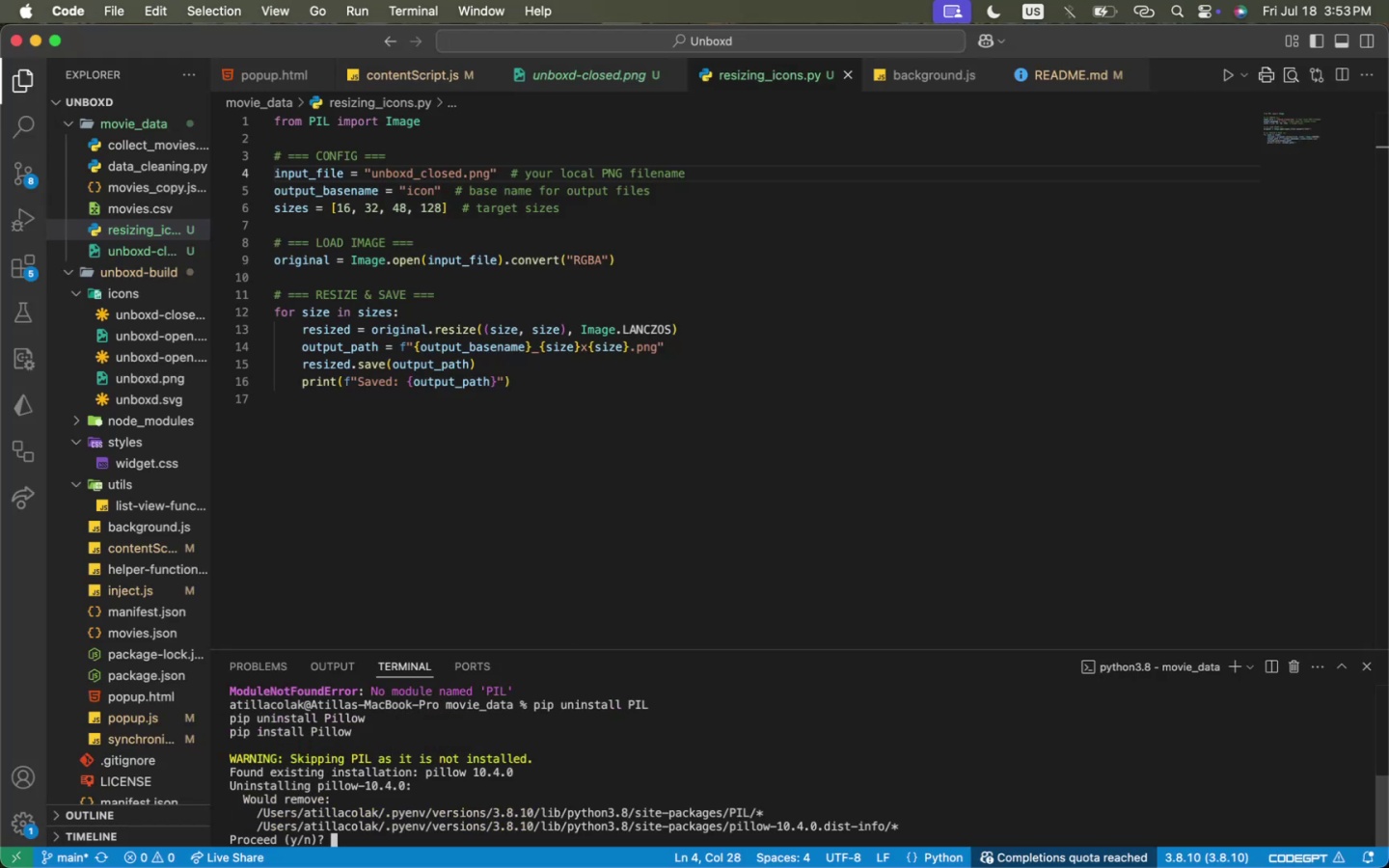 
key(Y)
 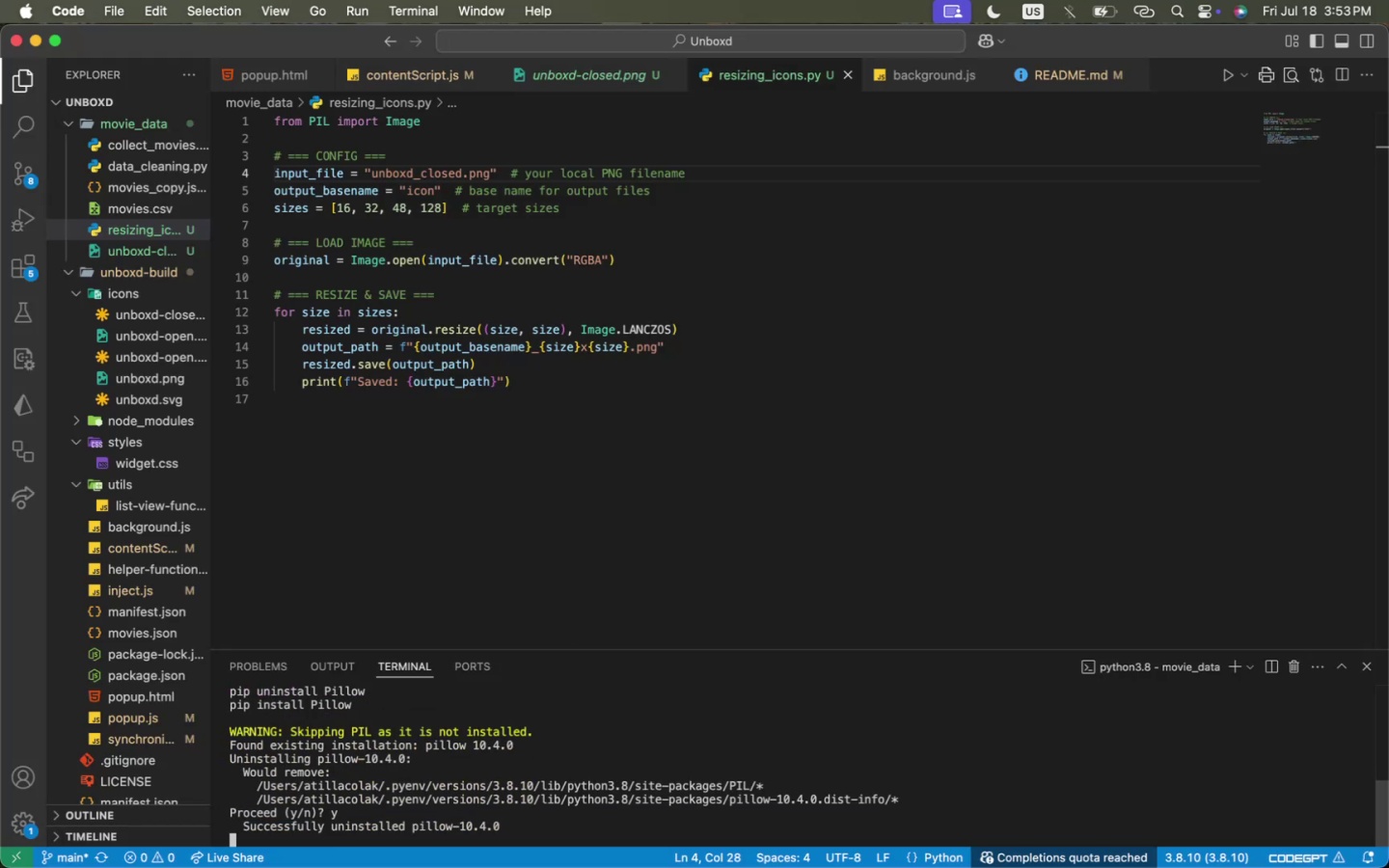 
key(Enter)
 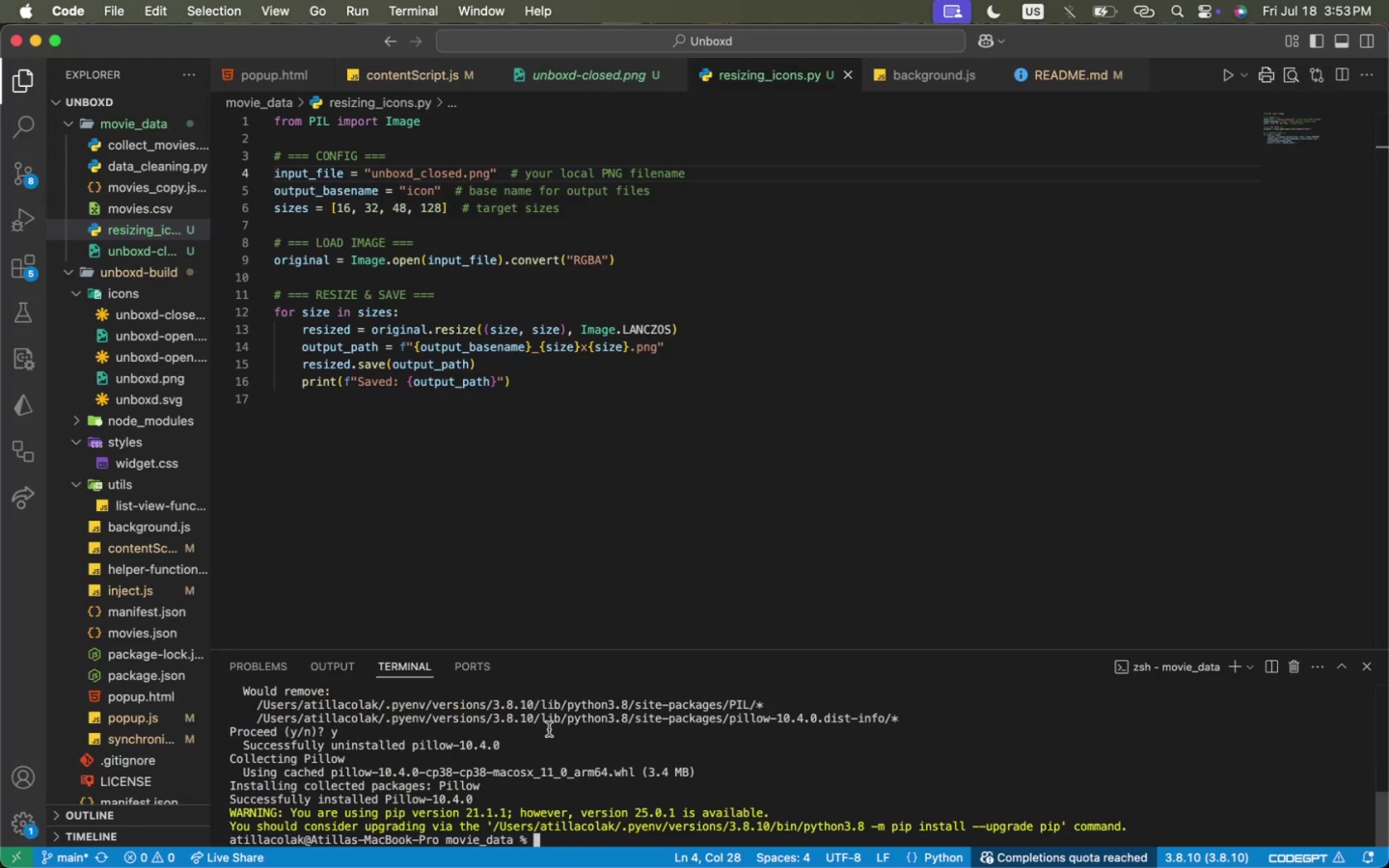 
type(clear)
 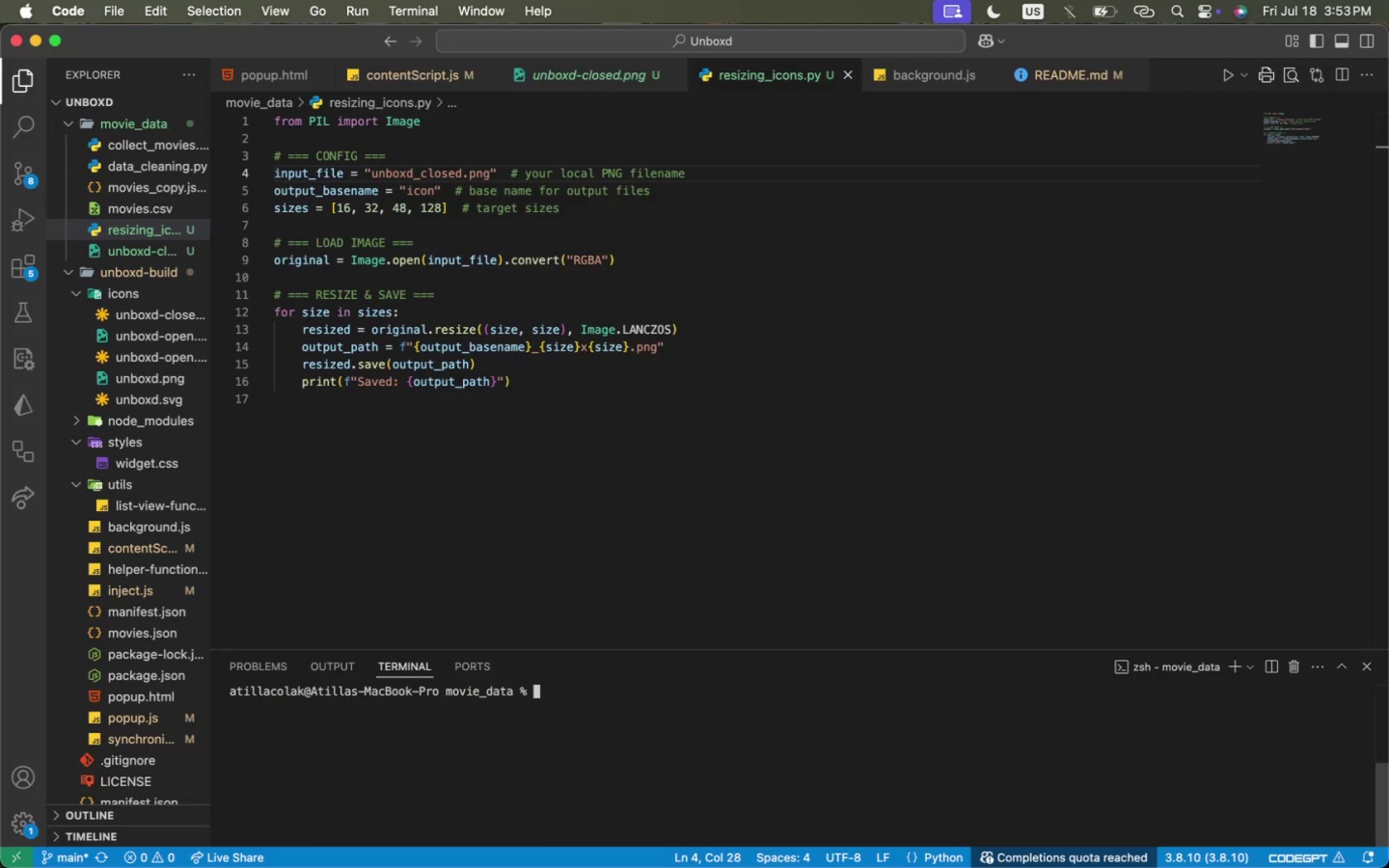 
key(Enter)
 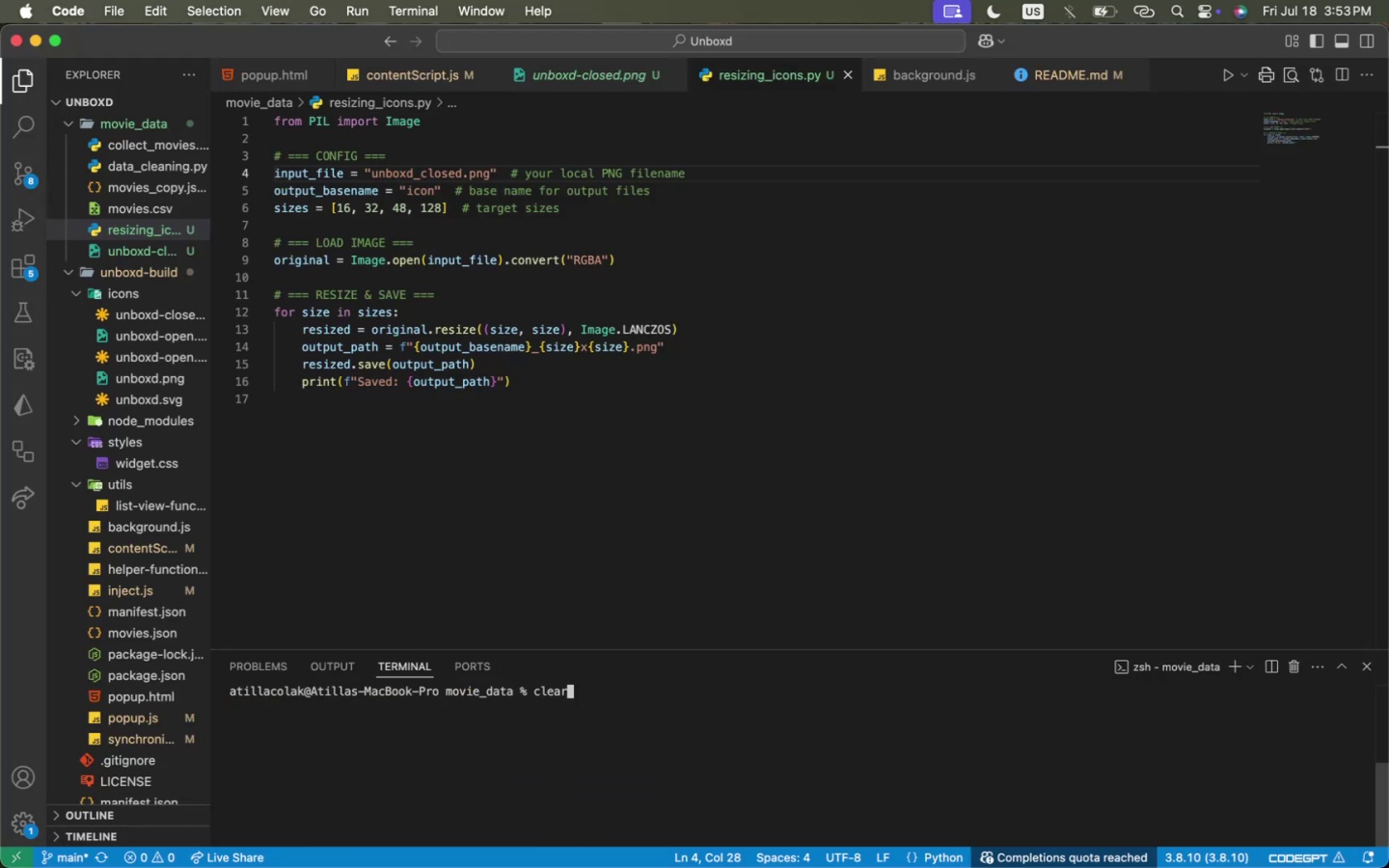 
key(ArrowUp)
 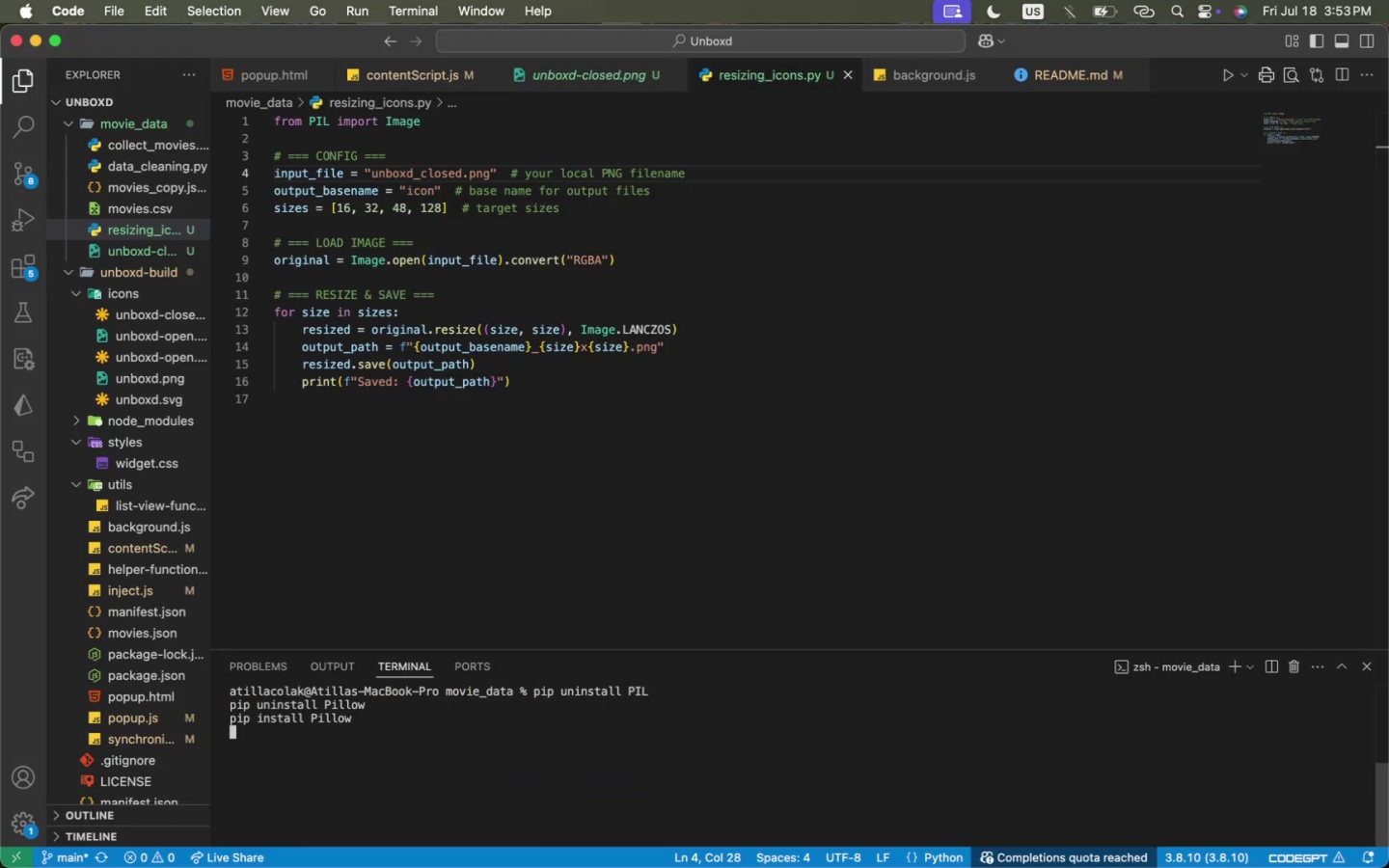 
key(ArrowUp)
 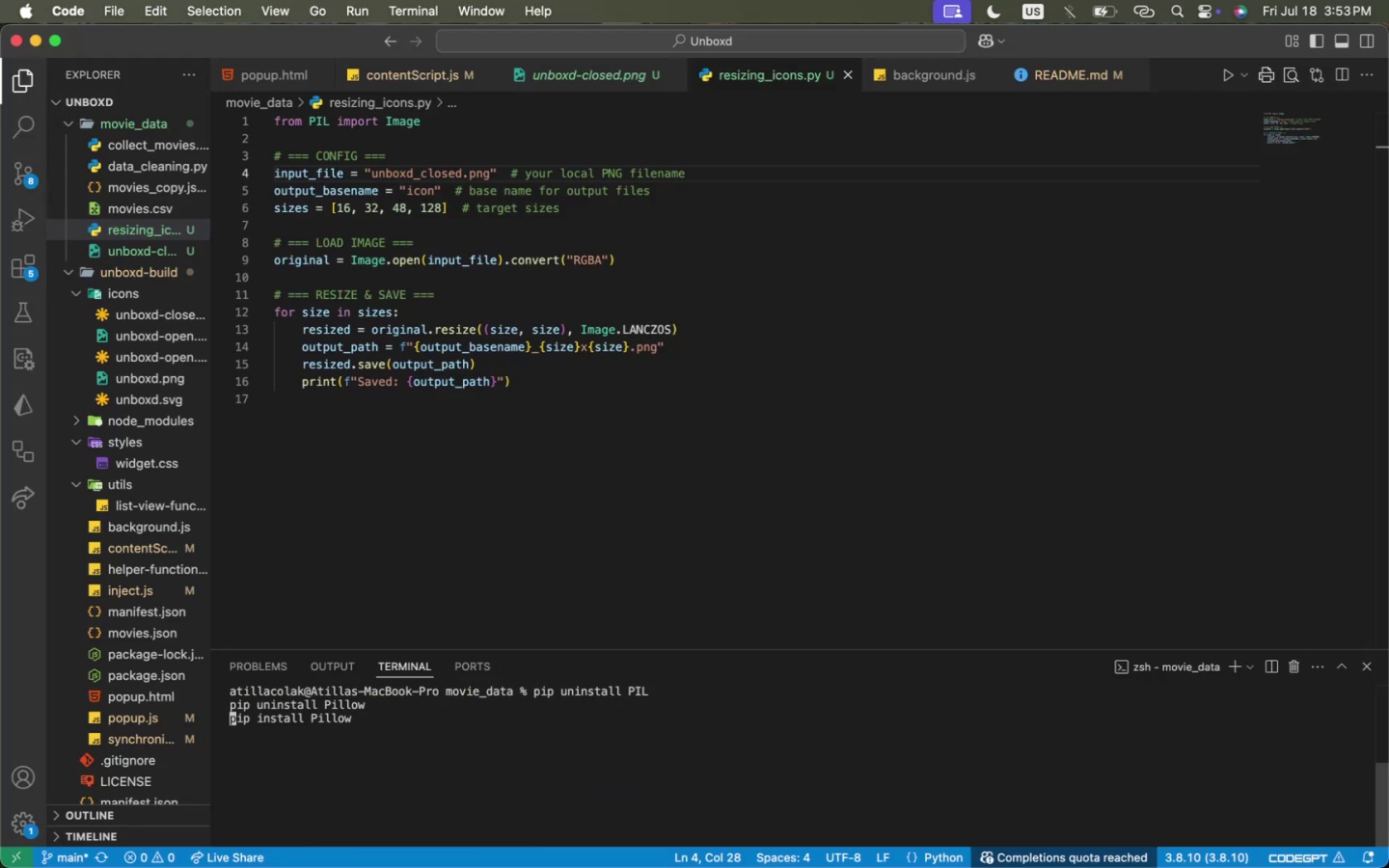 
key(ArrowUp)
 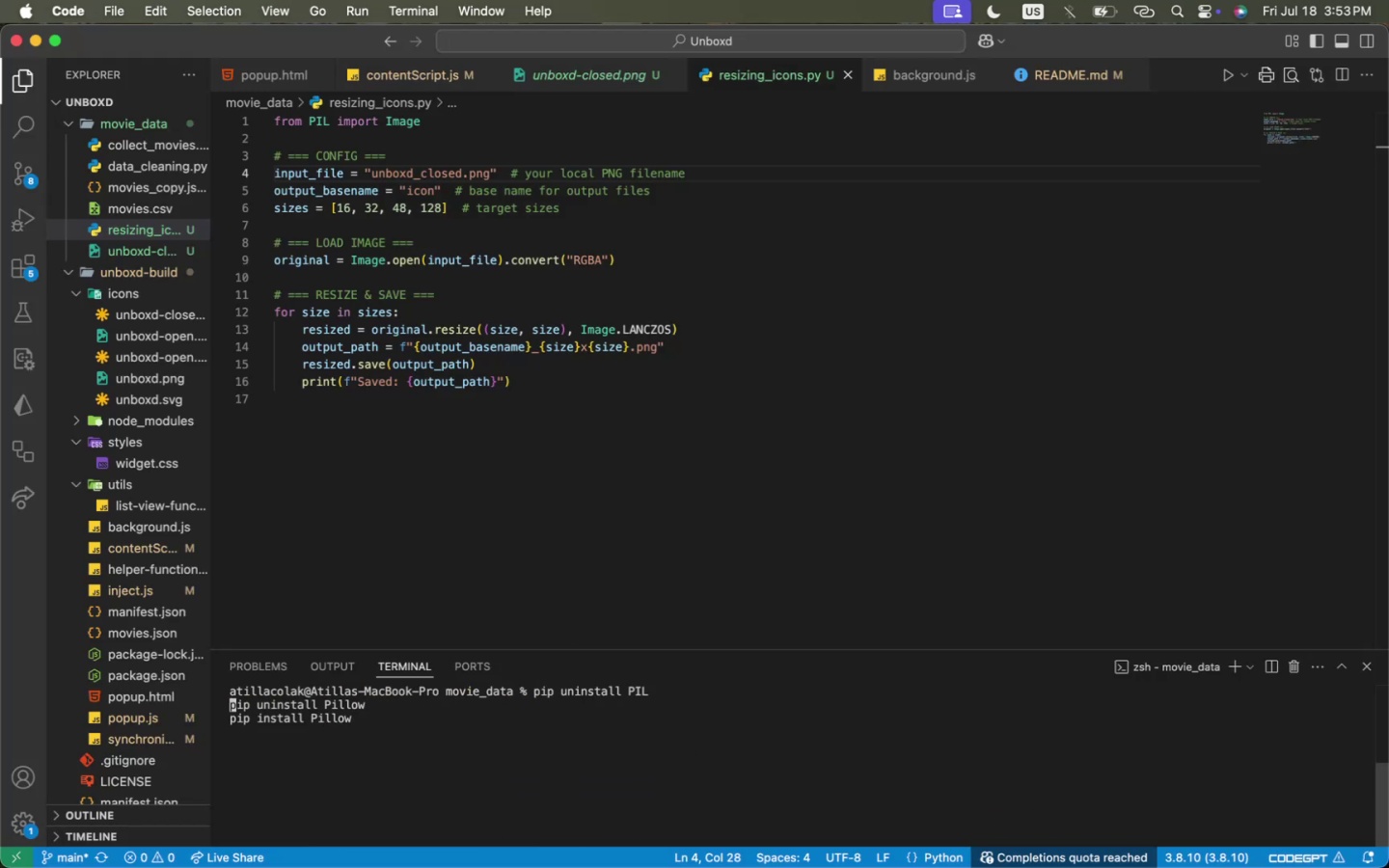 
key(ArrowUp)
 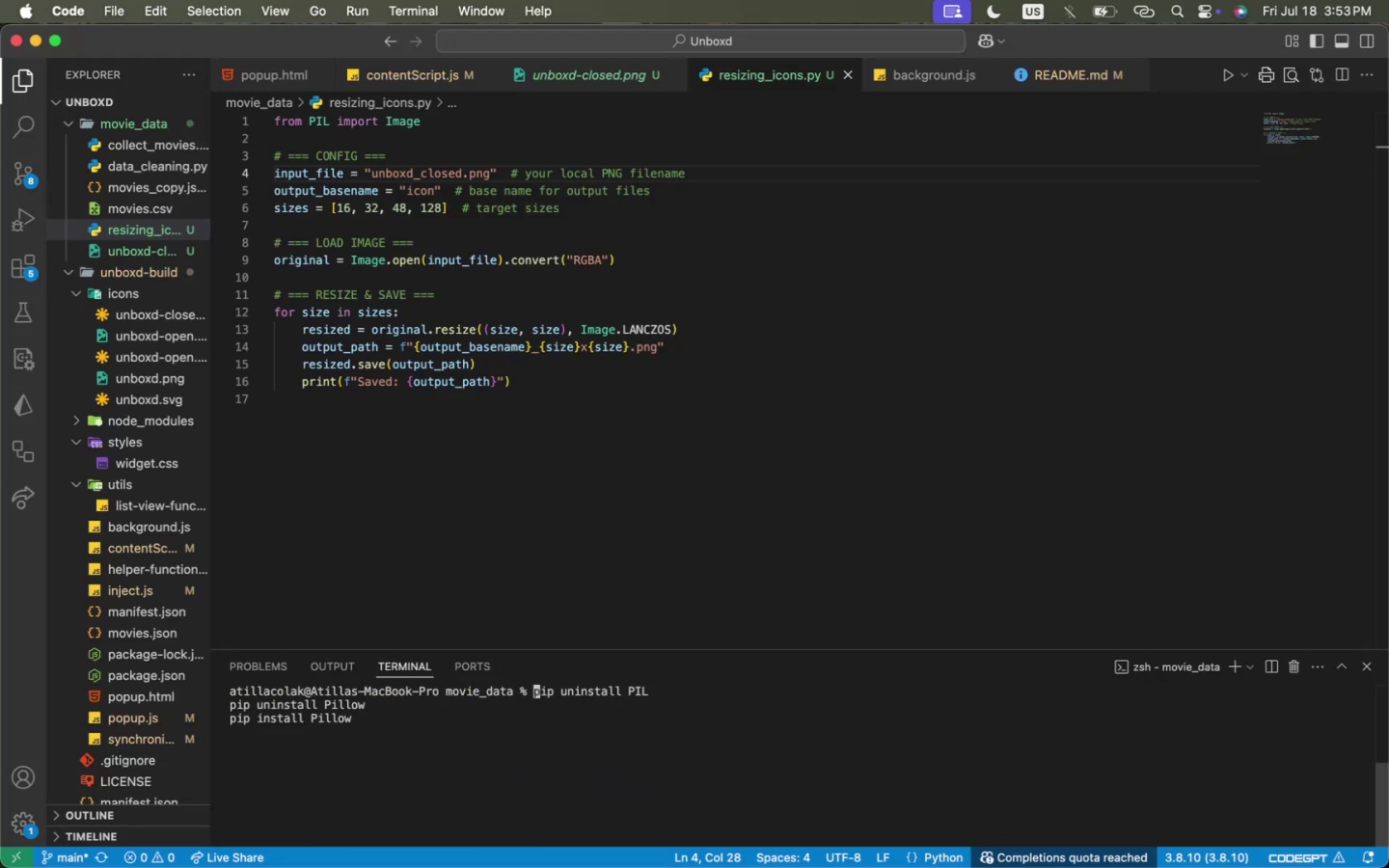 
key(ArrowUp)
 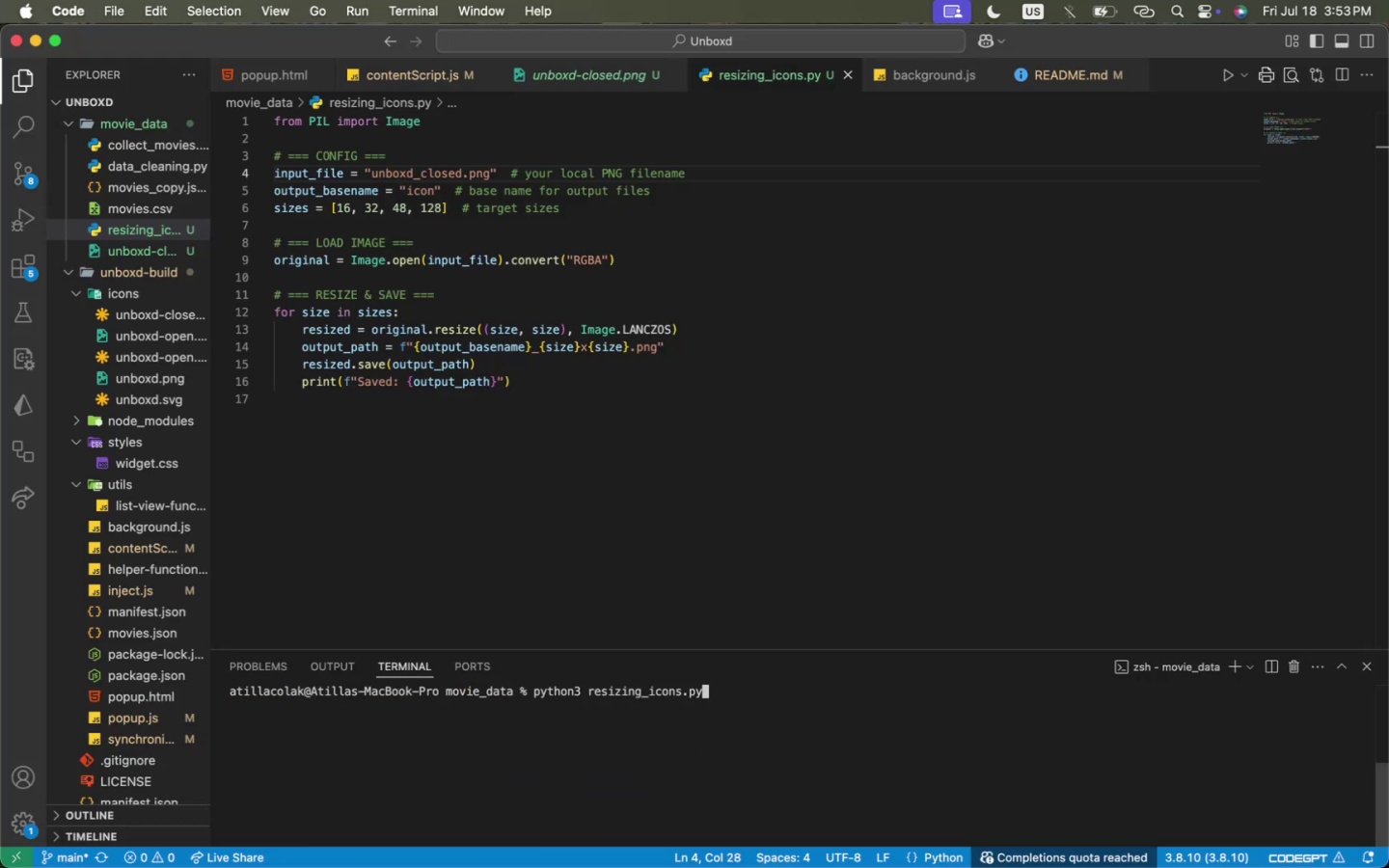 
key(ArrowUp)
 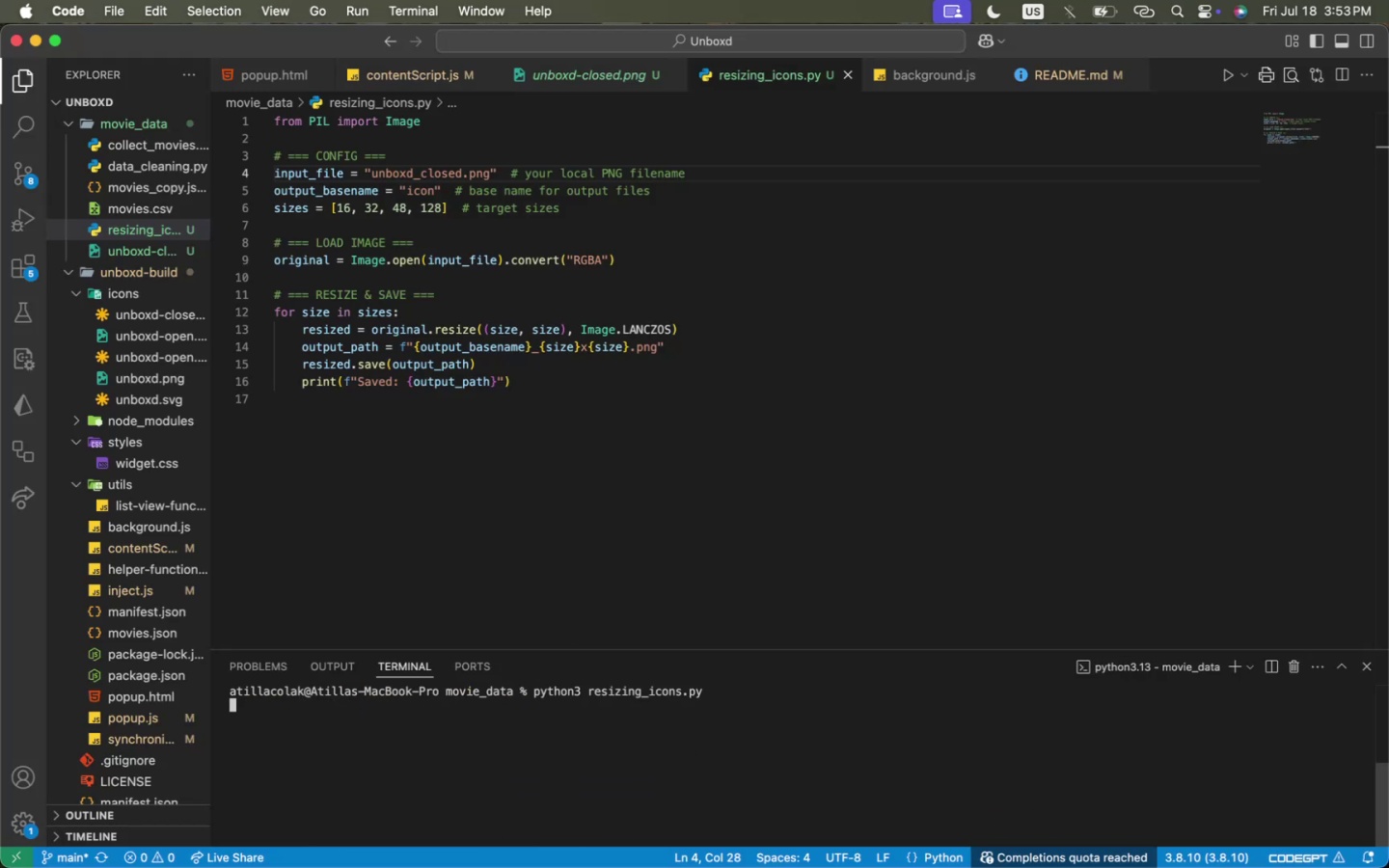 
key(Enter)
 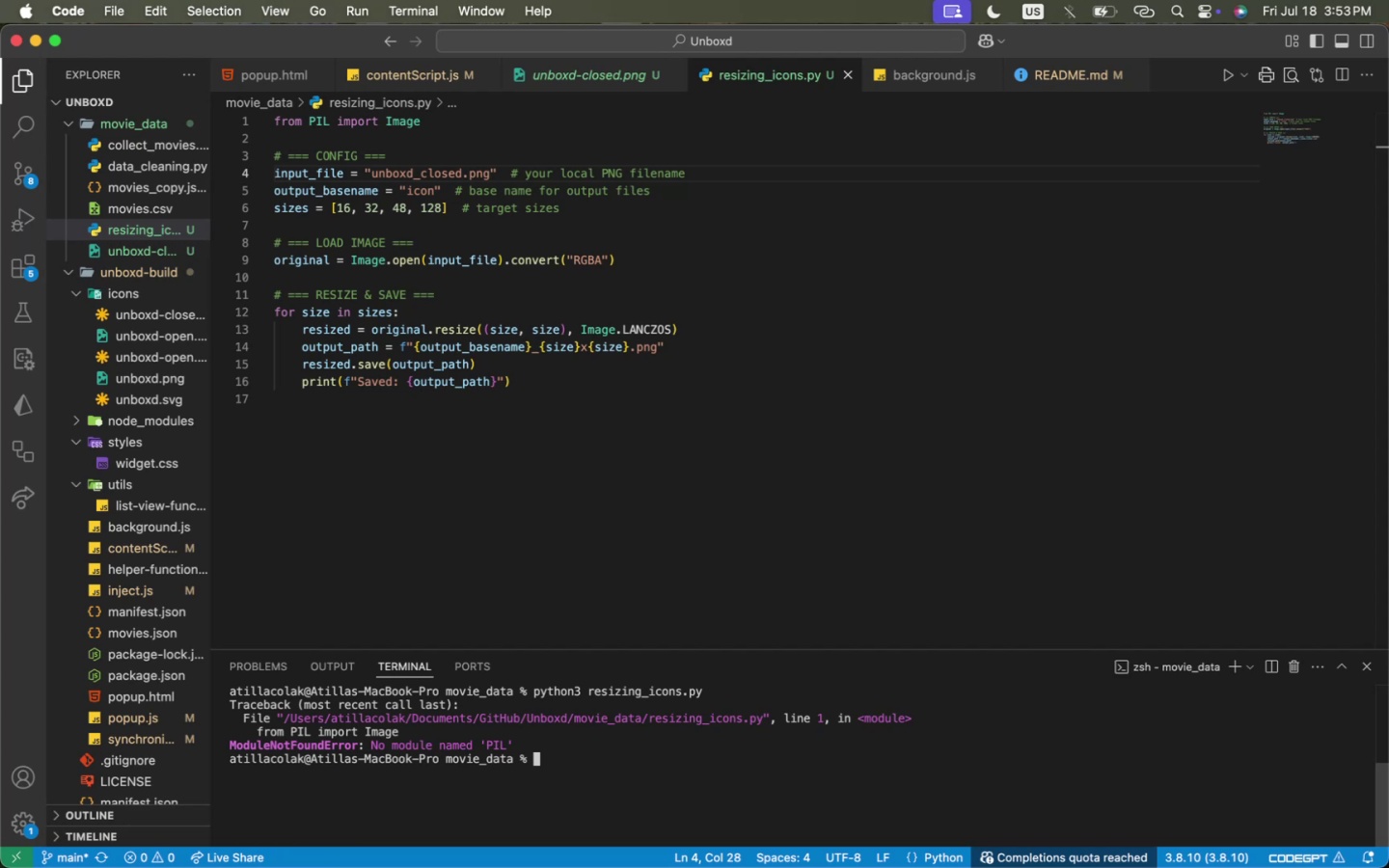 
key(Meta+CommandLeft)
 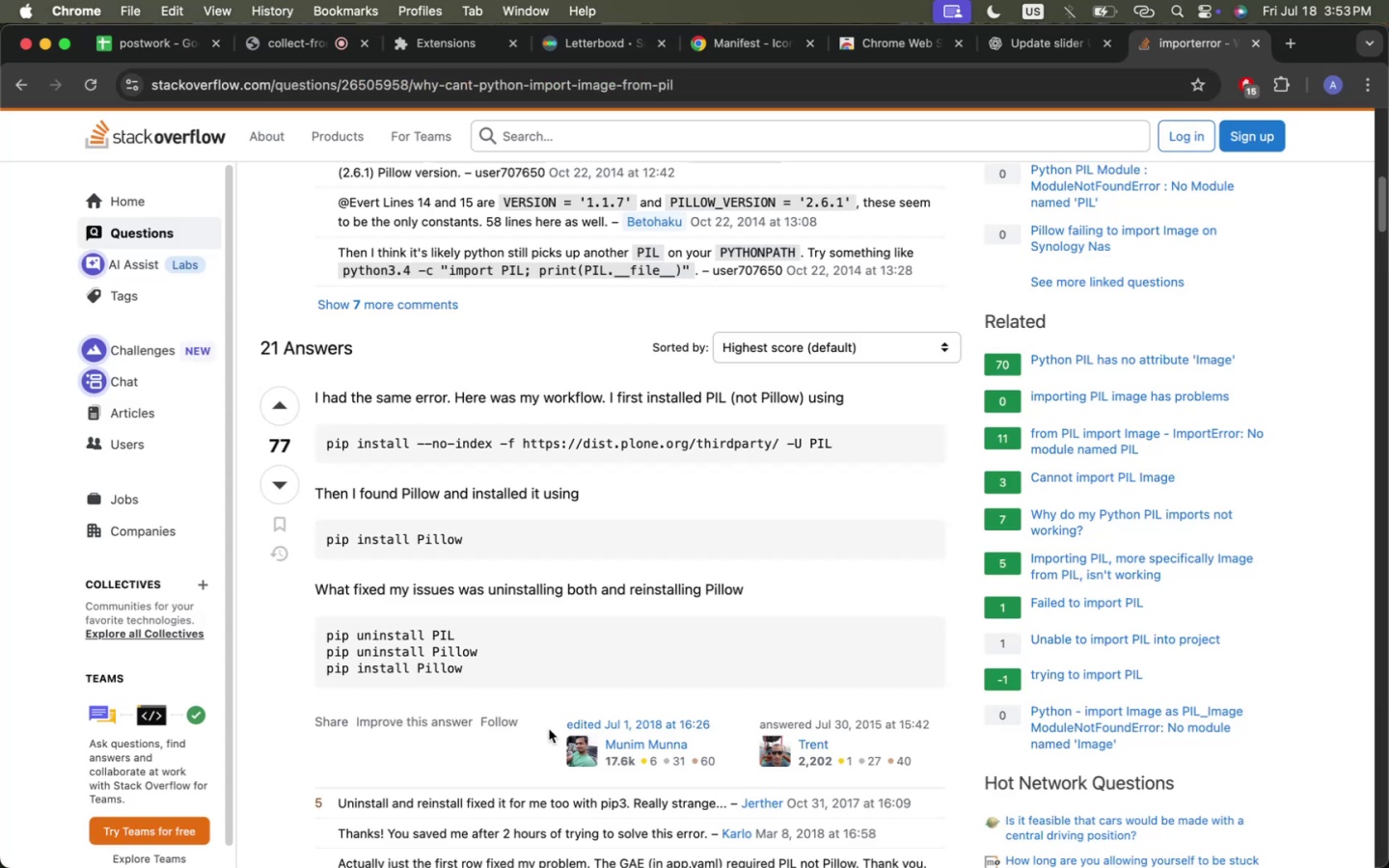 
key(Meta+Tab)
 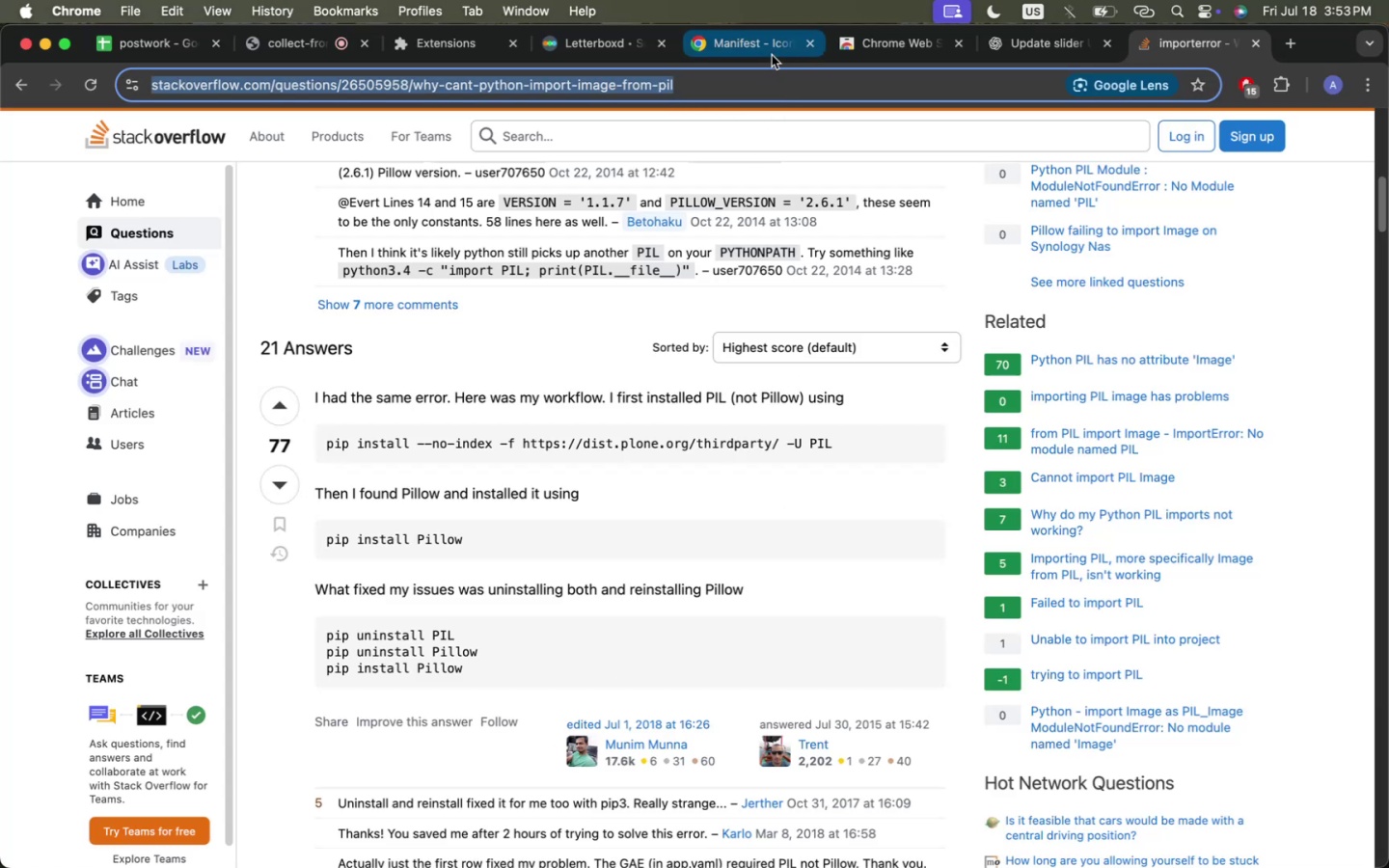 
type(no module n)
 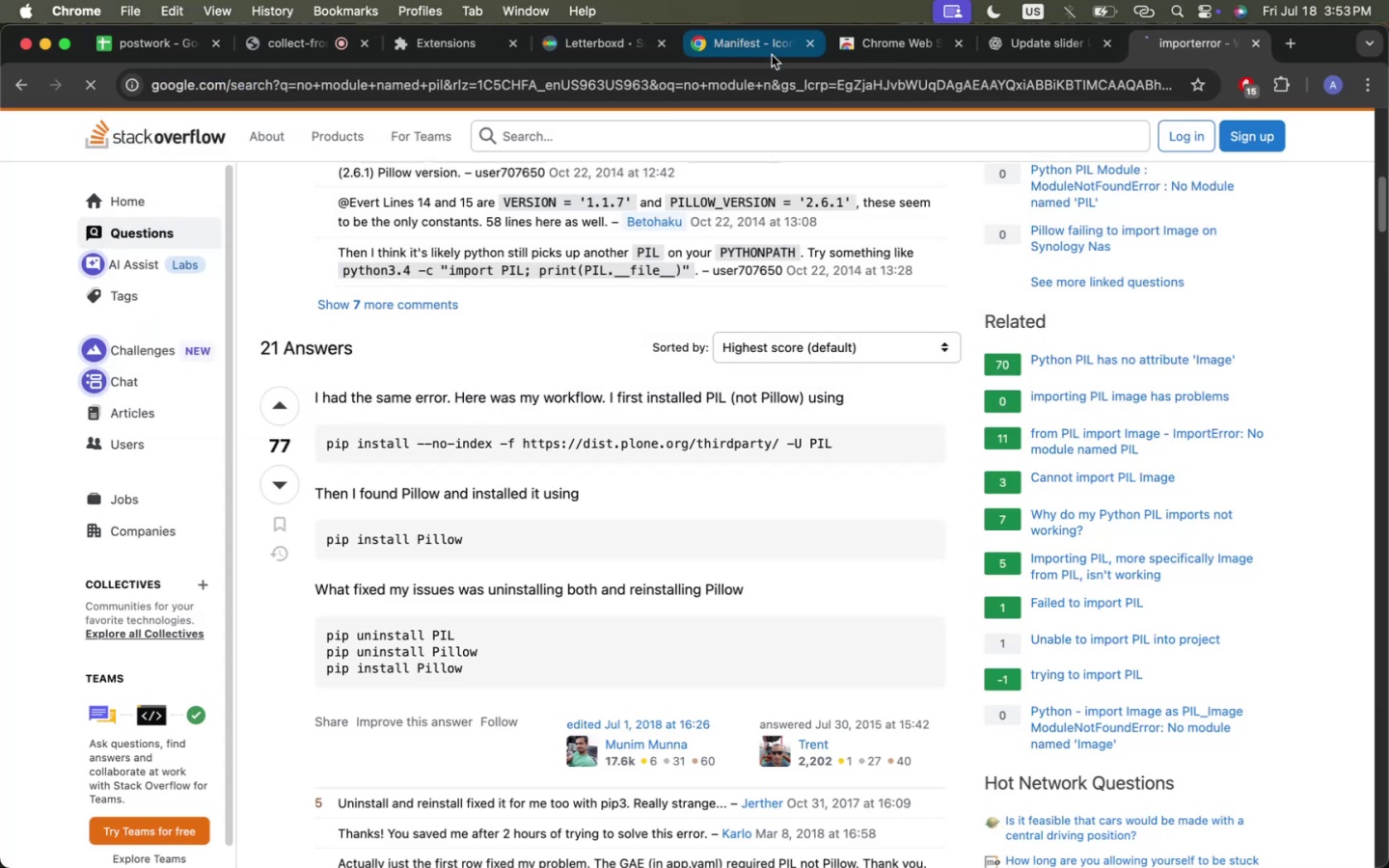 
key(Enter)
 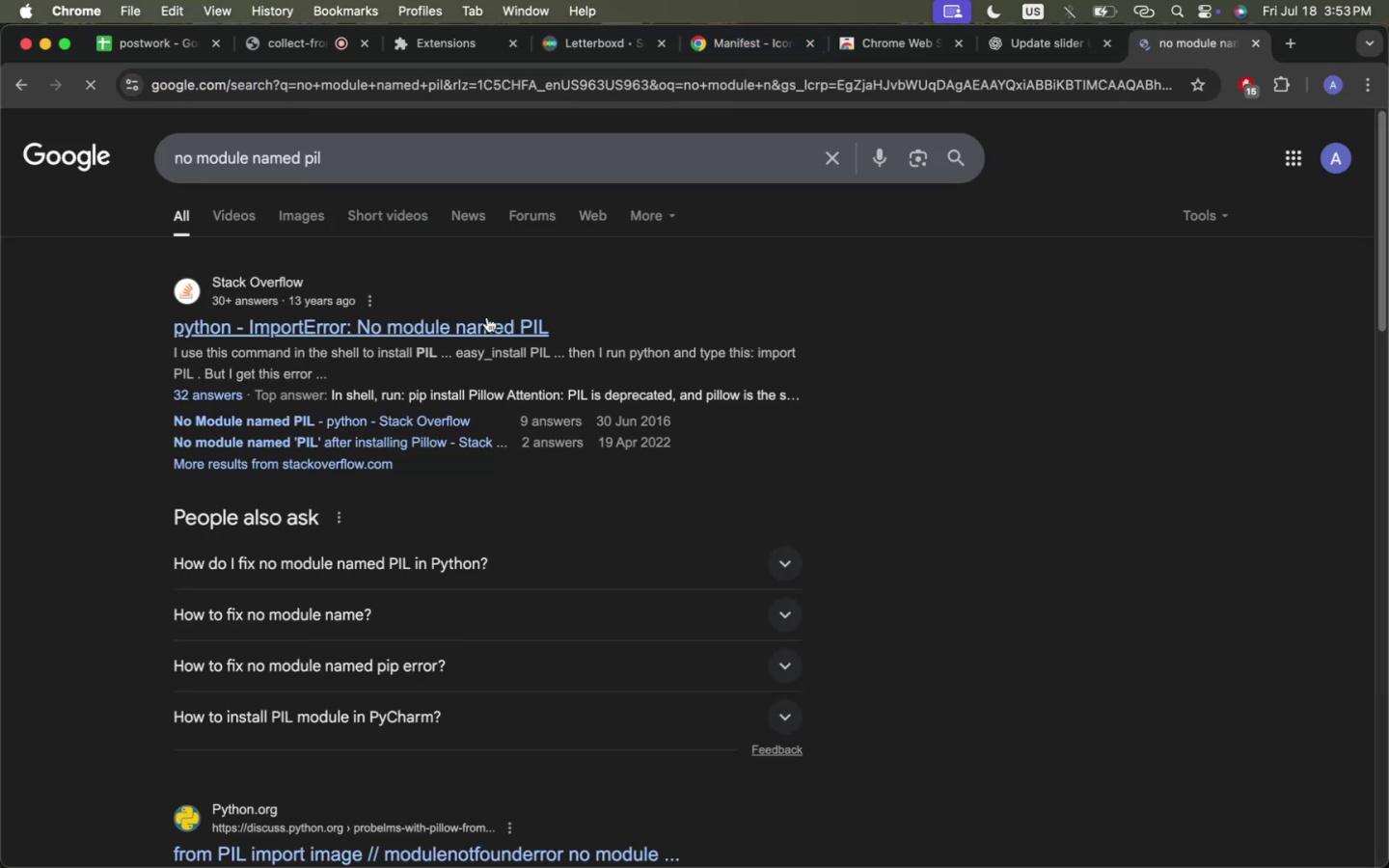 
left_click([487, 317])
 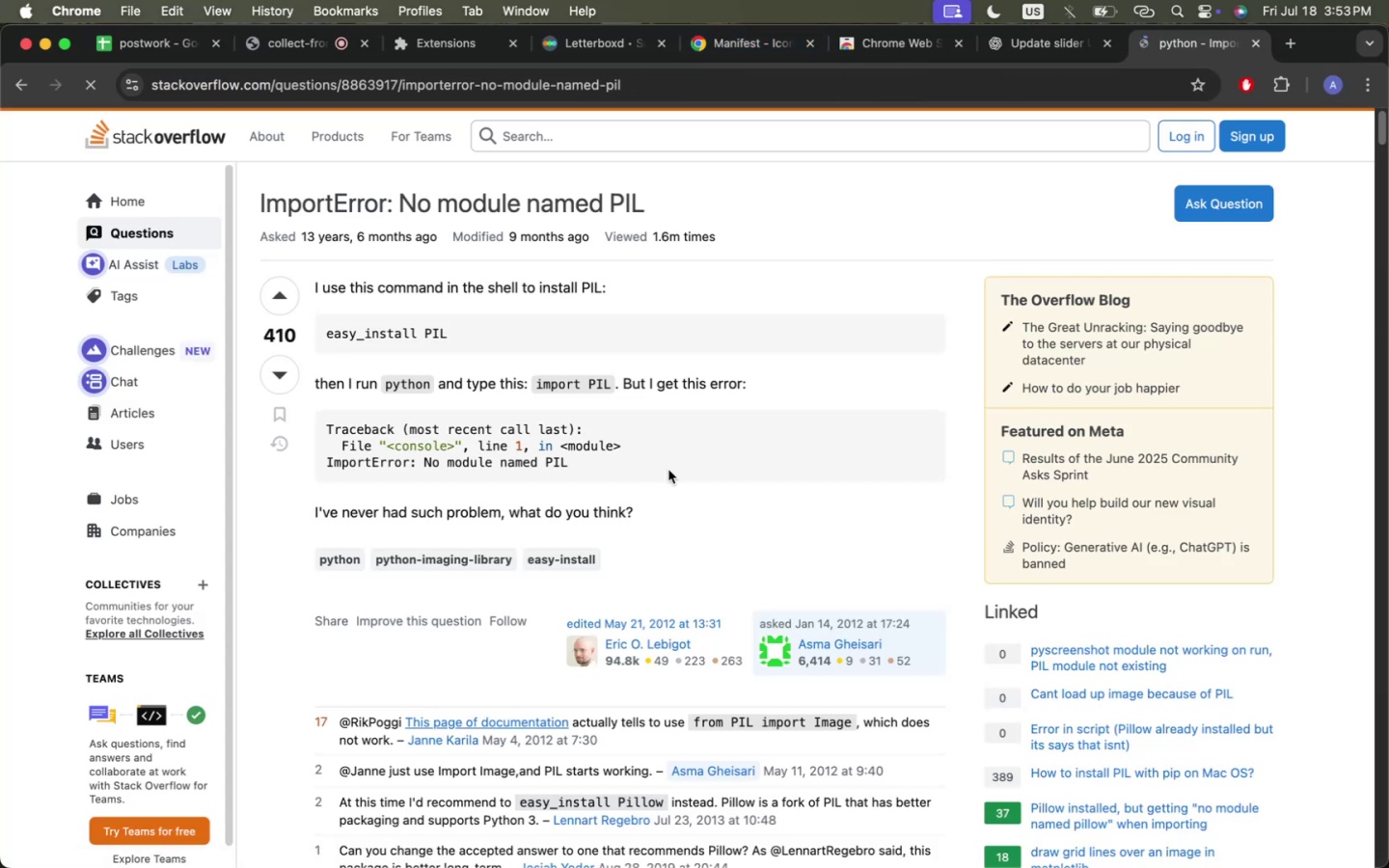 
scroll: coordinate [595, 523], scroll_direction: down, amount: 23.0
 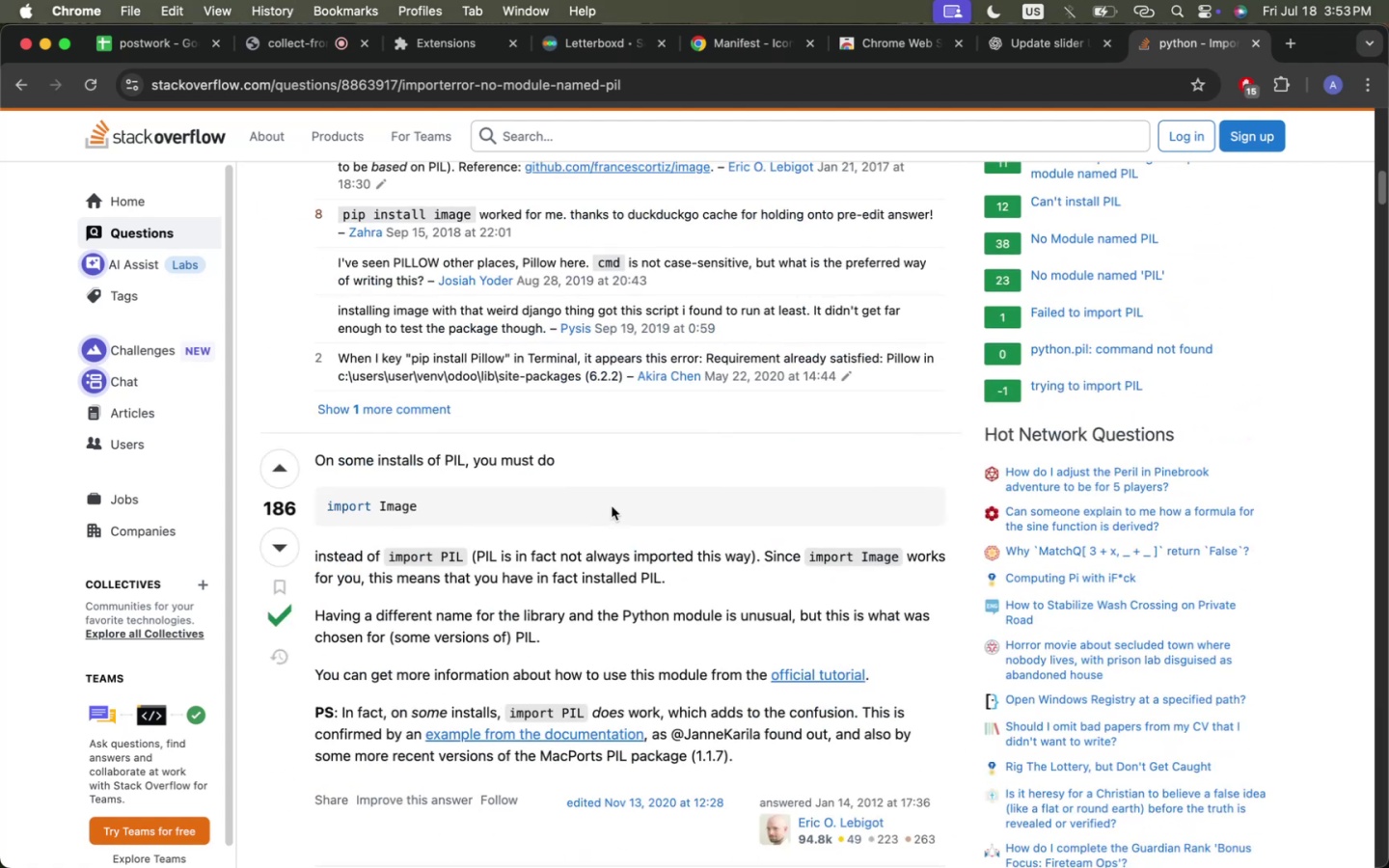 
wait(5.75)
 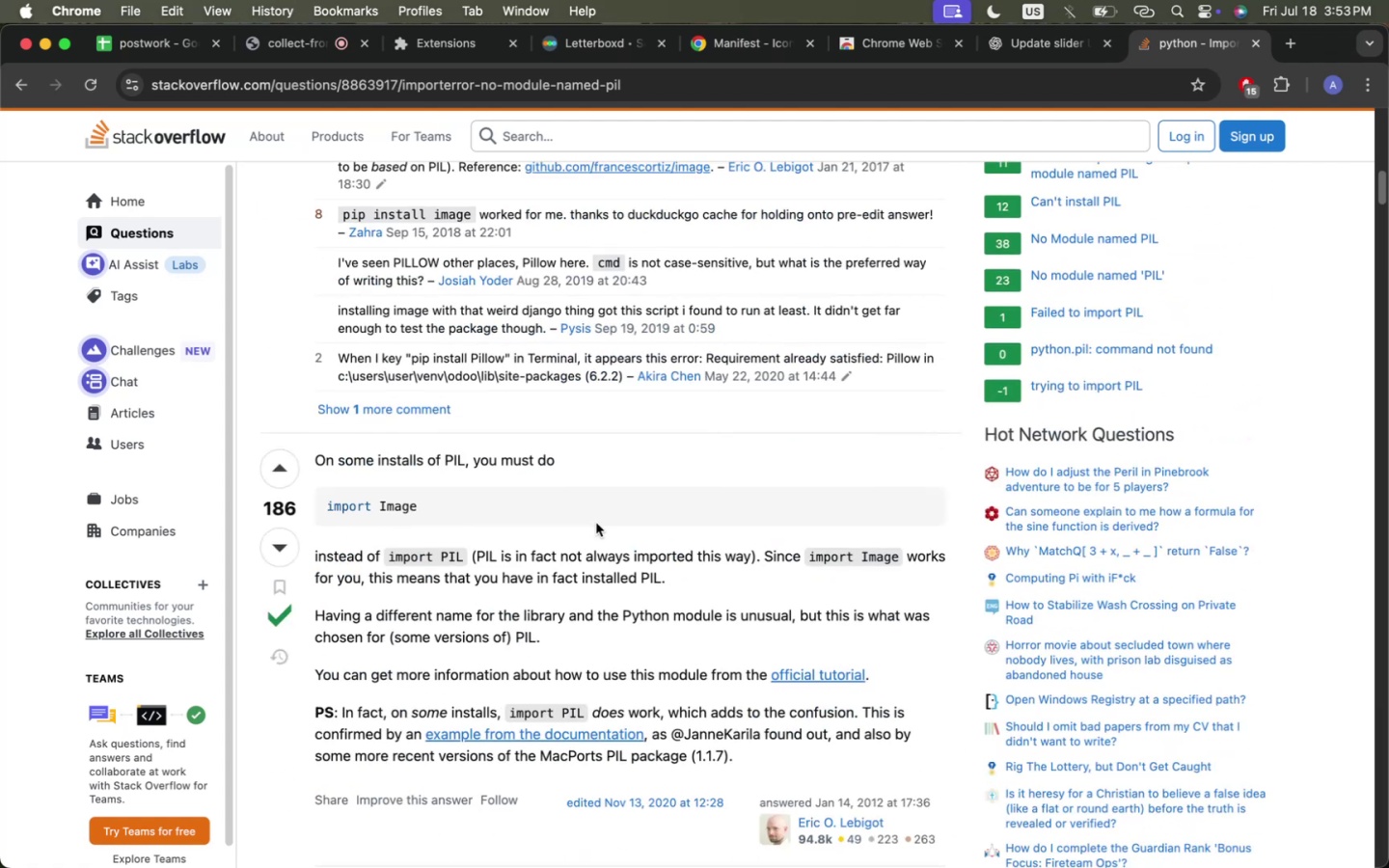 
key(Meta+CommandLeft)
 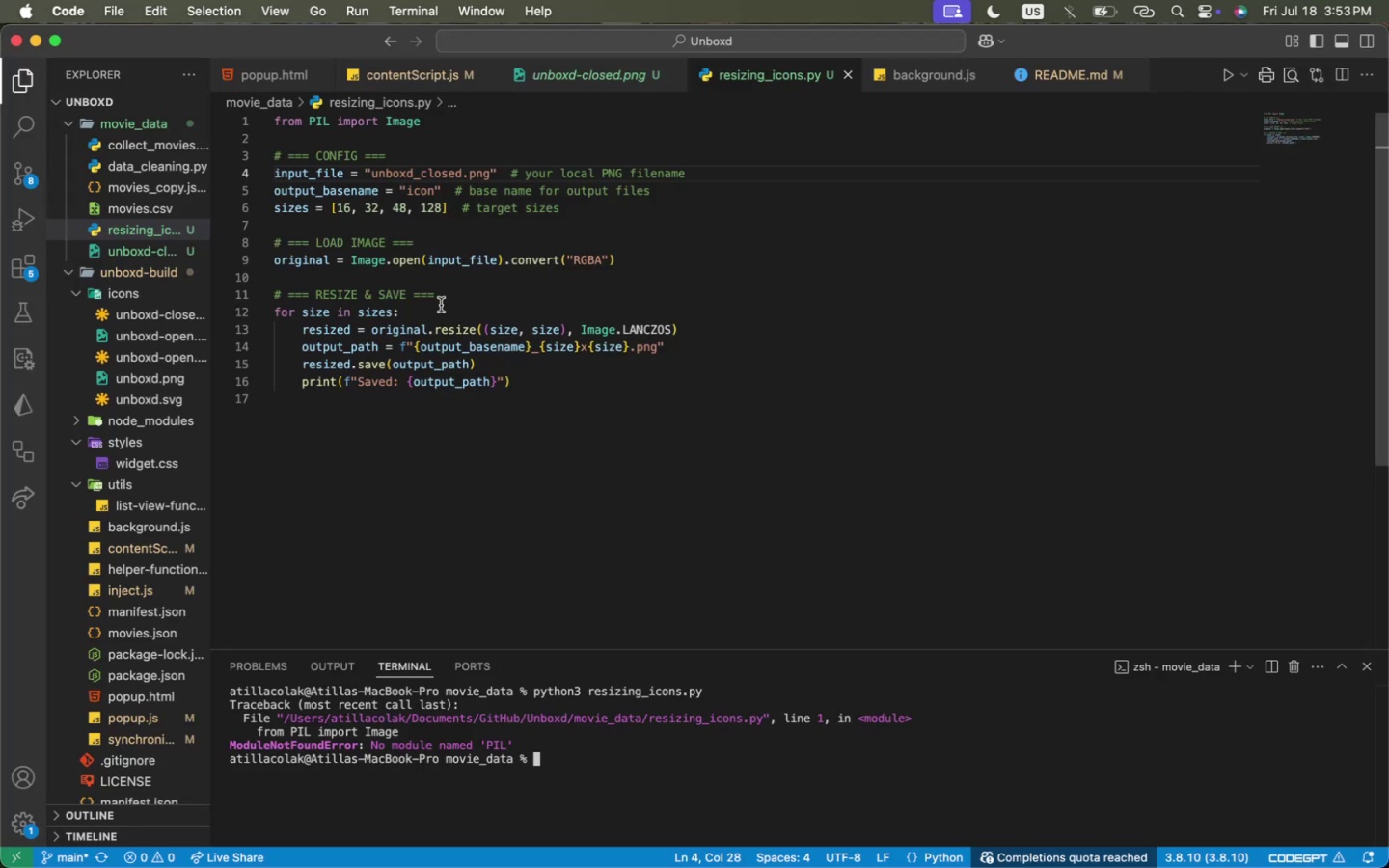 
key(Meta+Tab)
 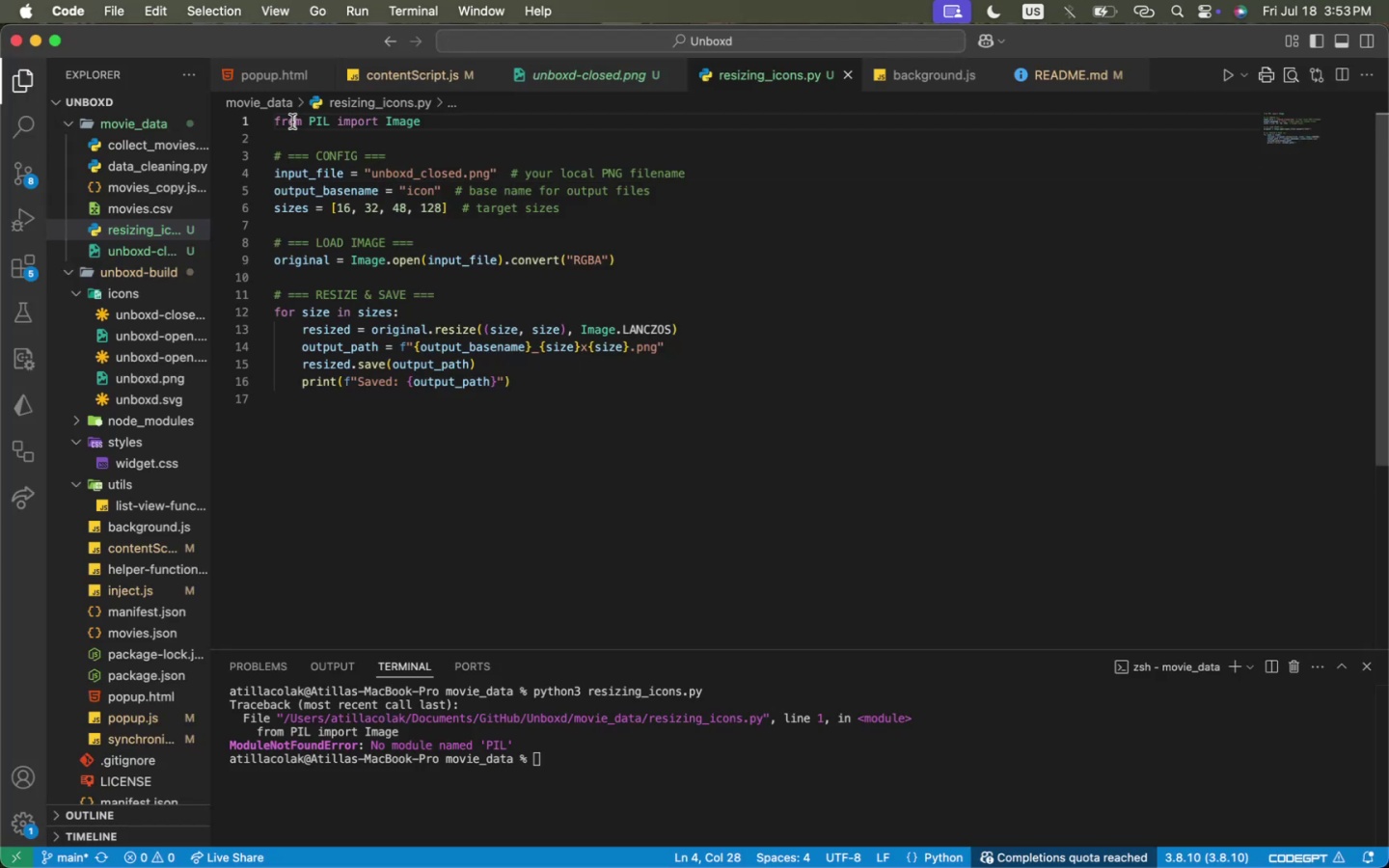 
left_click([292, 122])
 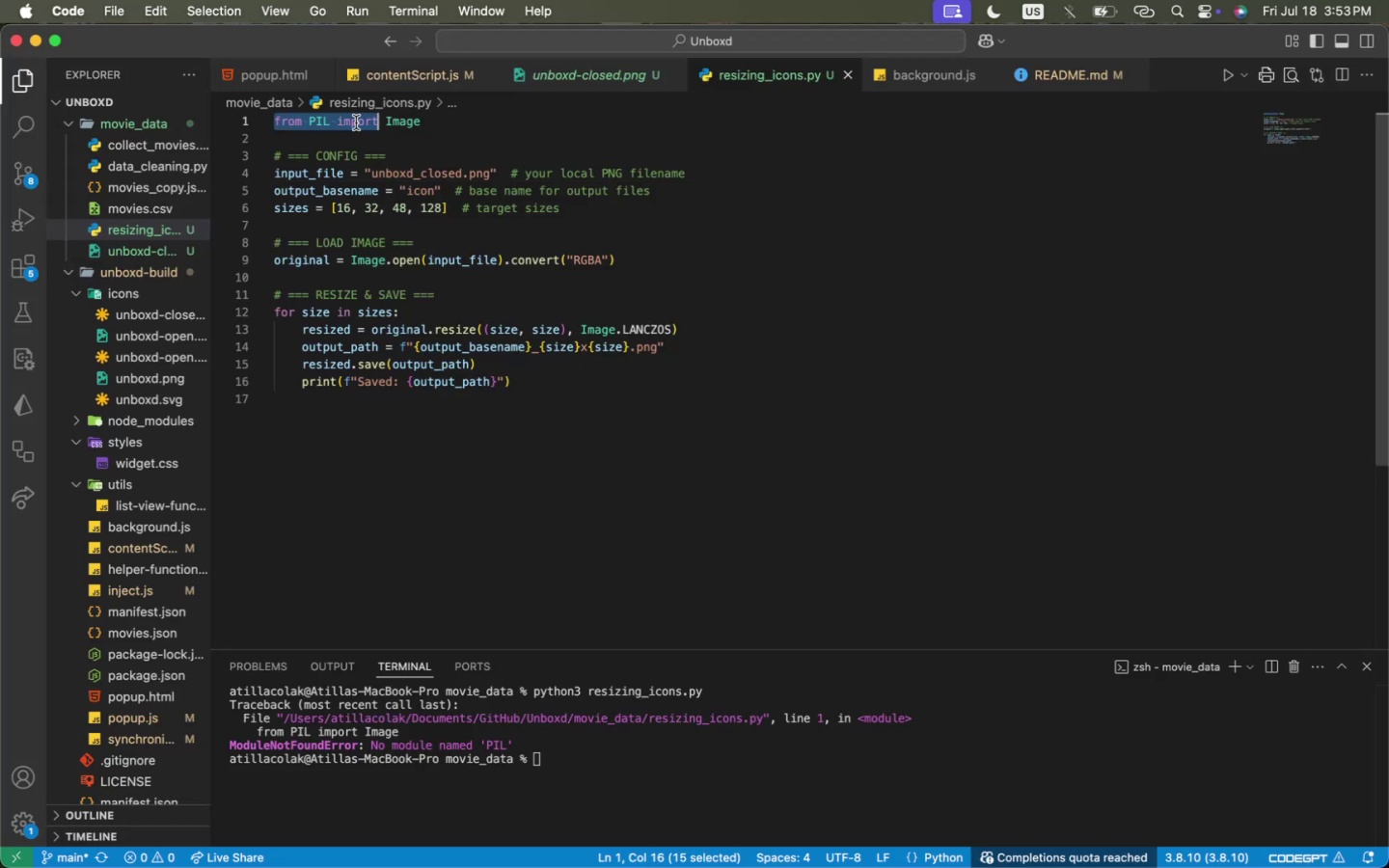 
left_click_drag(start_coordinate=[292, 122], to_coordinate=[357, 122])
 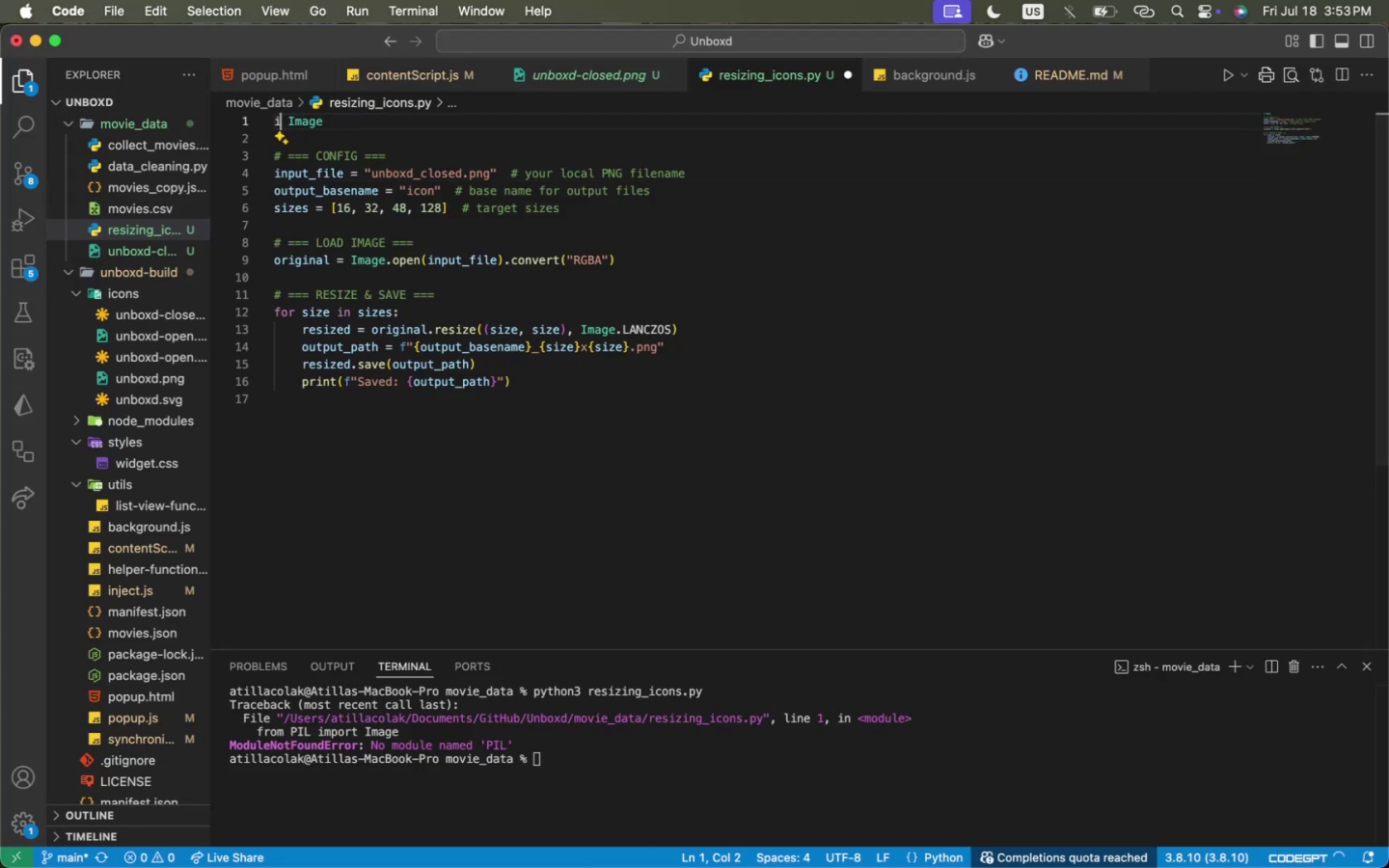 
type(import)
 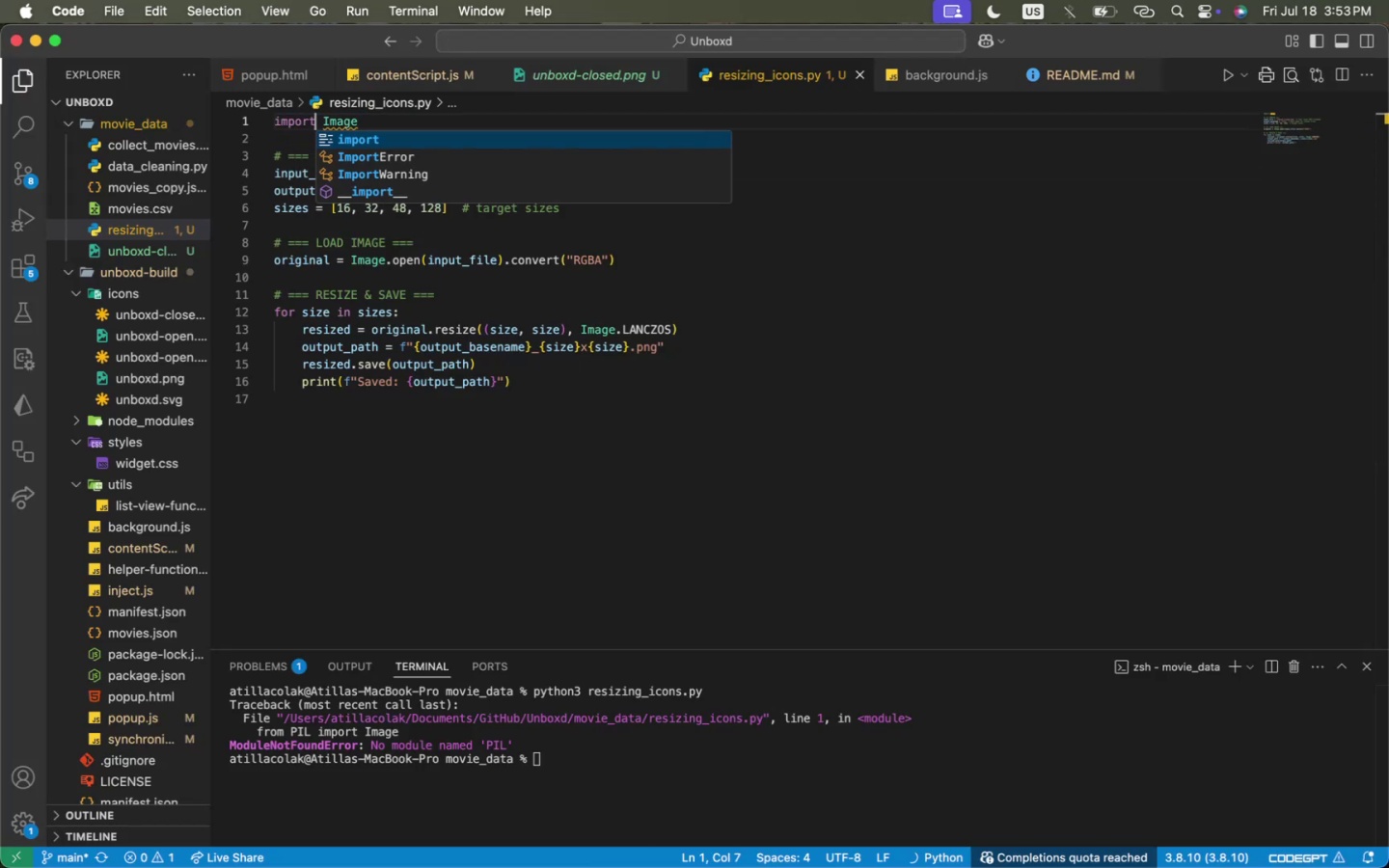 
key(Meta+CommandLeft)
 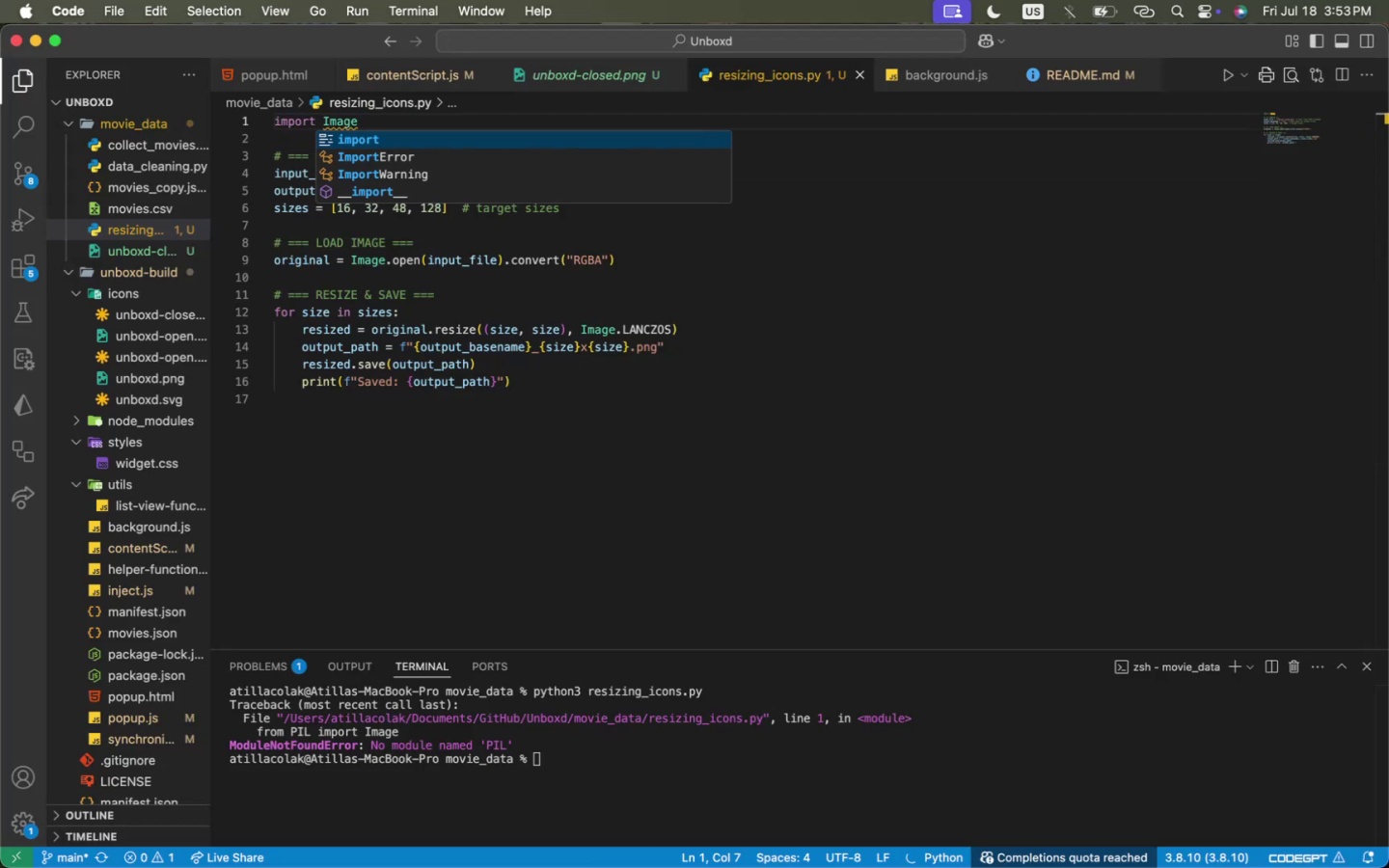 
key(Meta+S)
 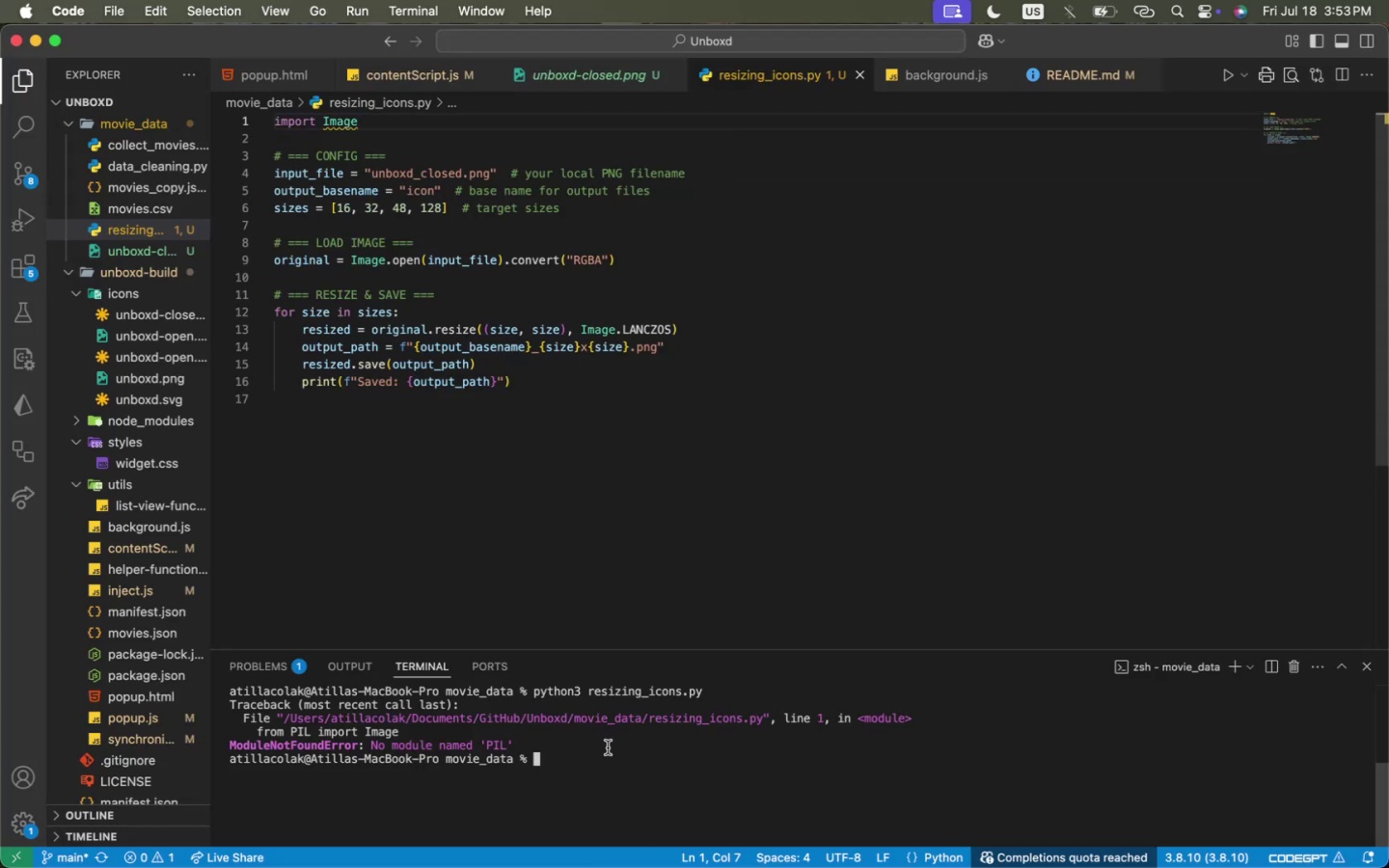 
left_click([608, 747])
 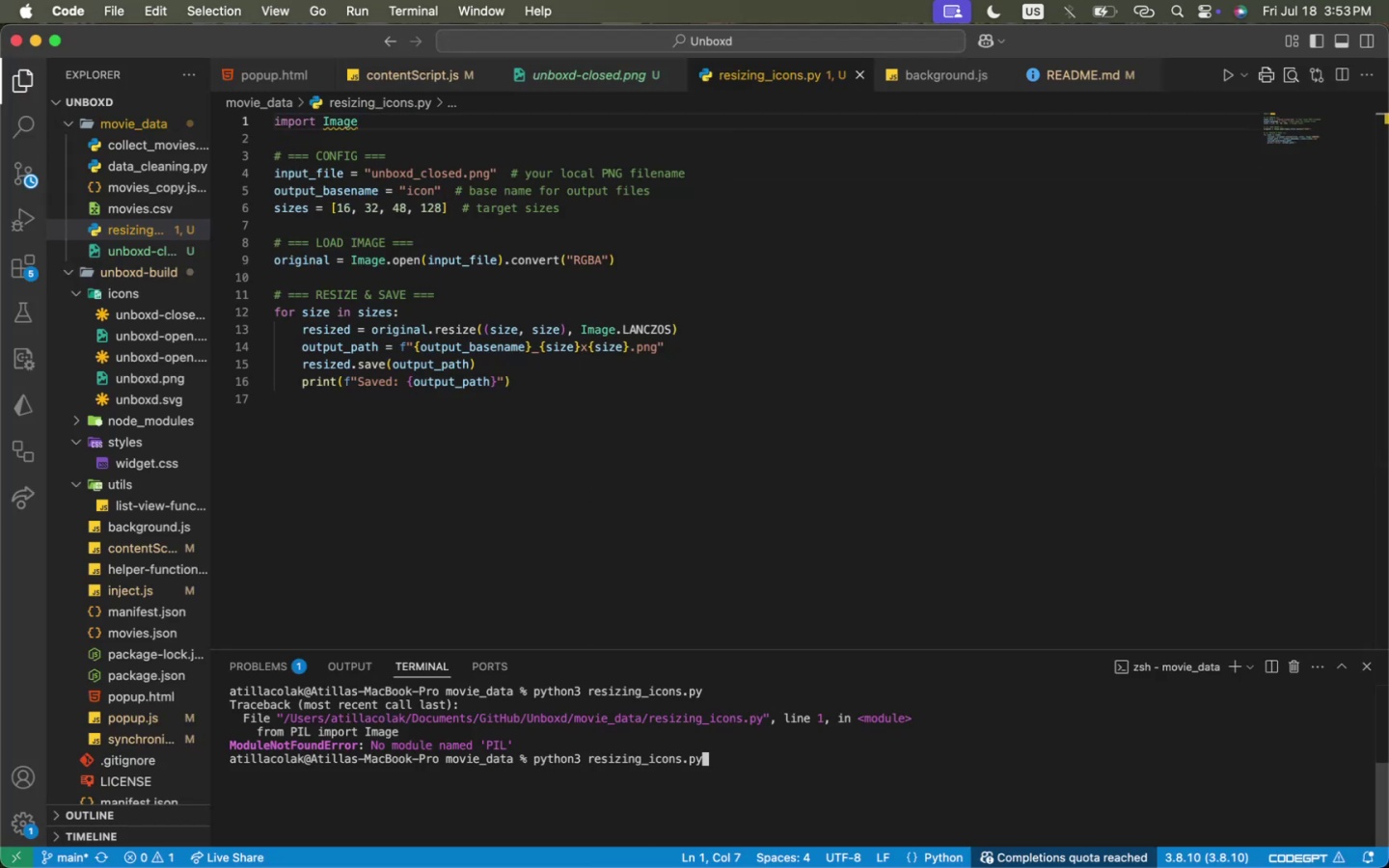 
key(ArrowUp)
 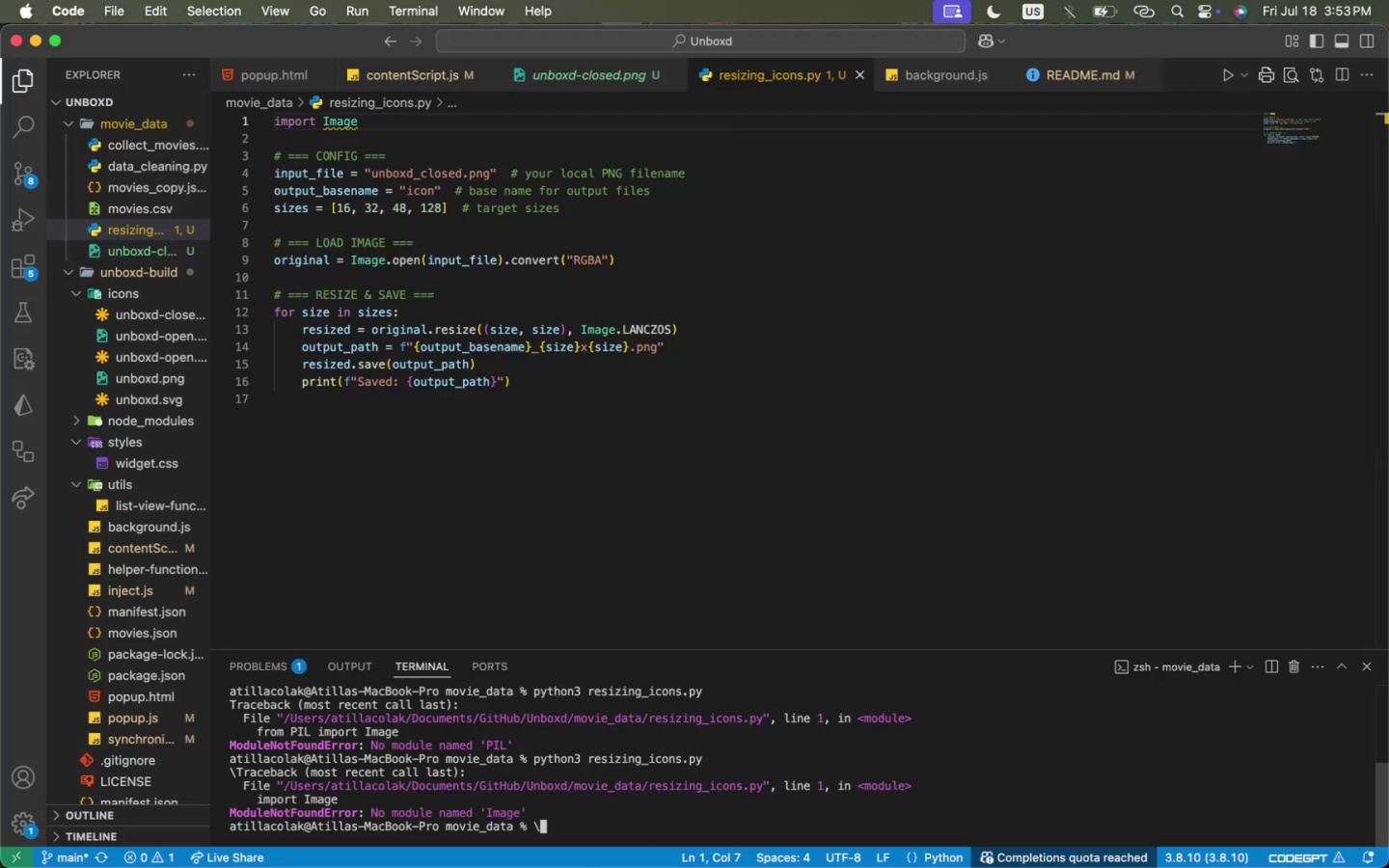 
key(Enter)
 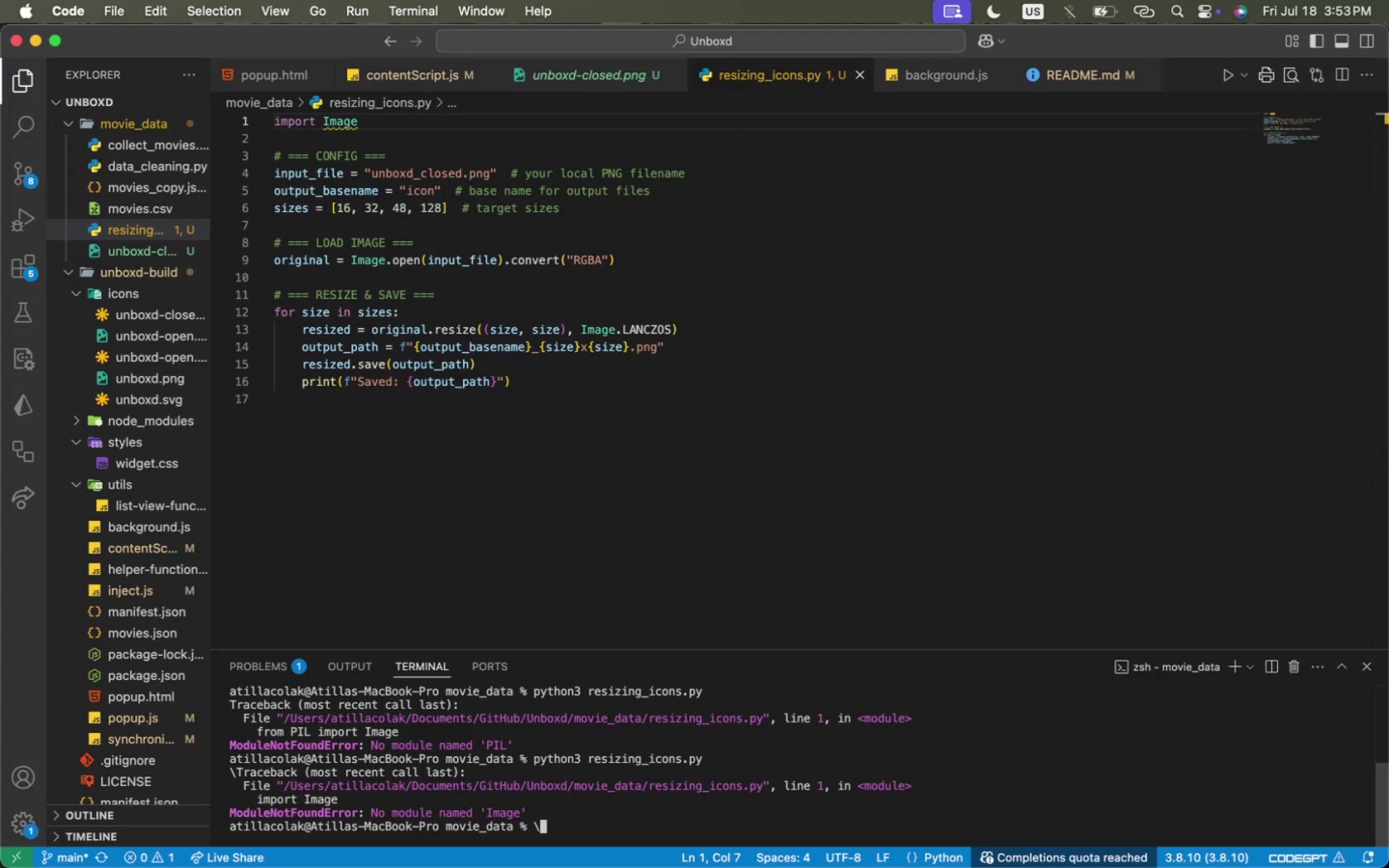 
key(Backslash)
 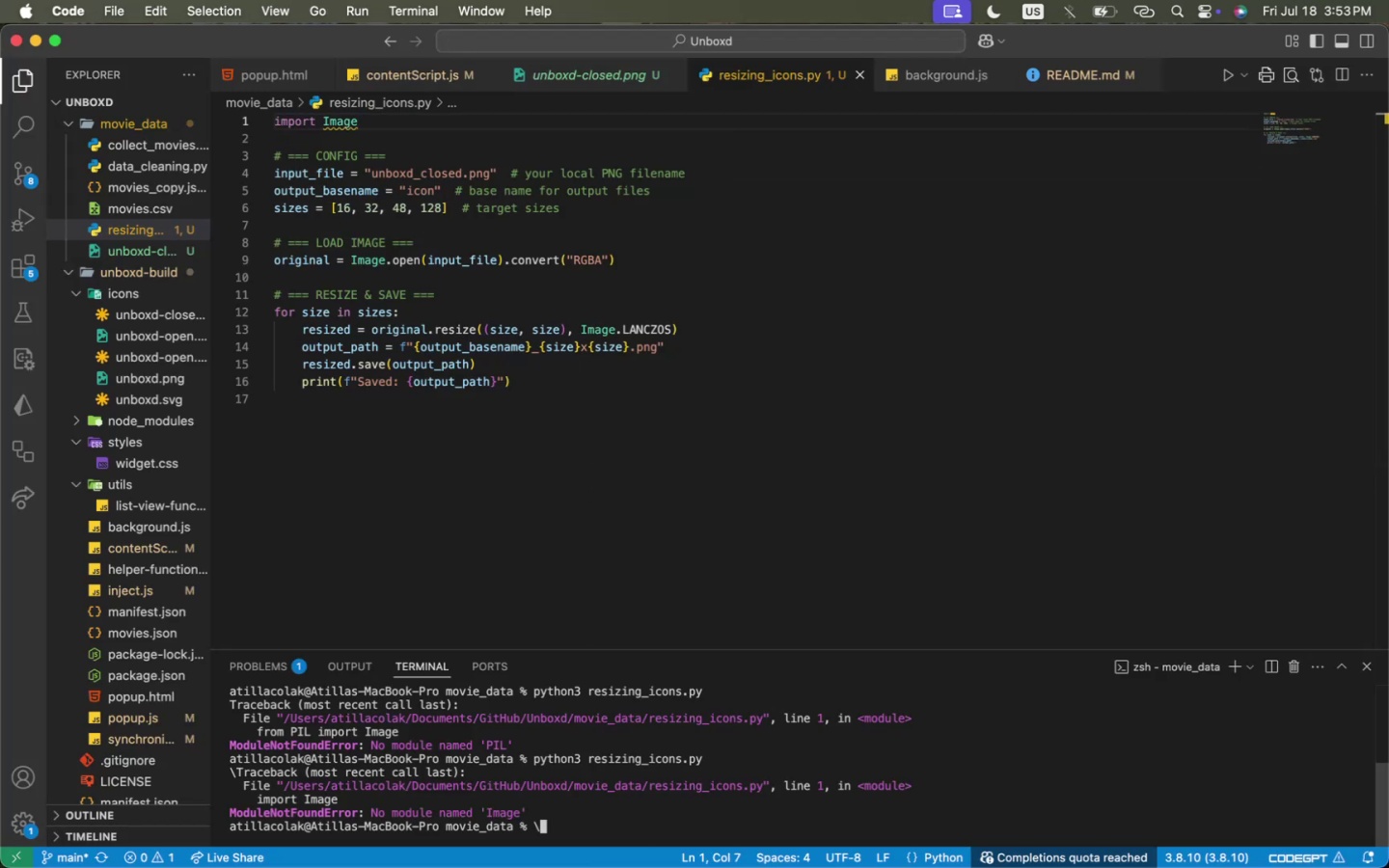 
key(Backspace)
 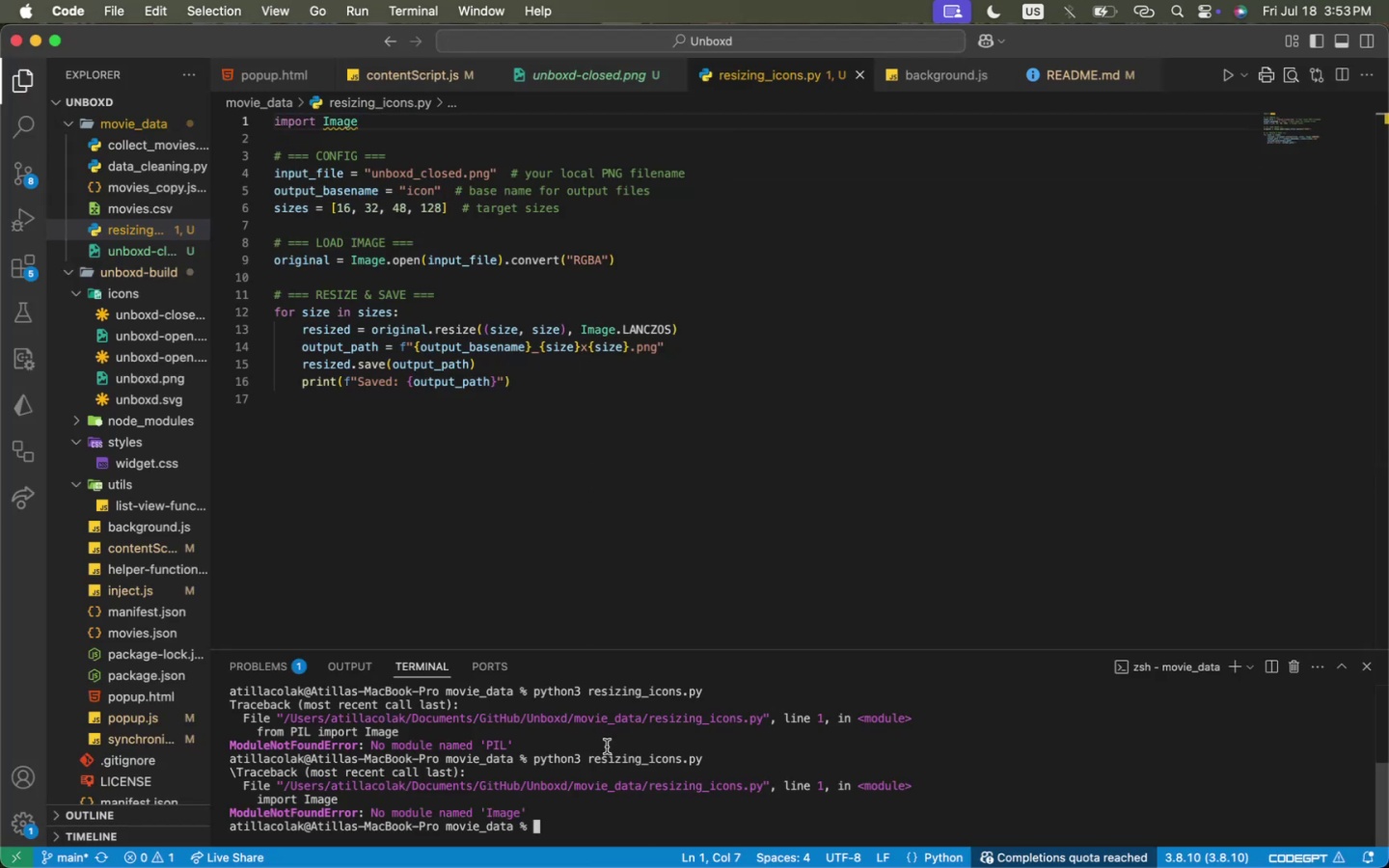 
key(Meta+CommandLeft)
 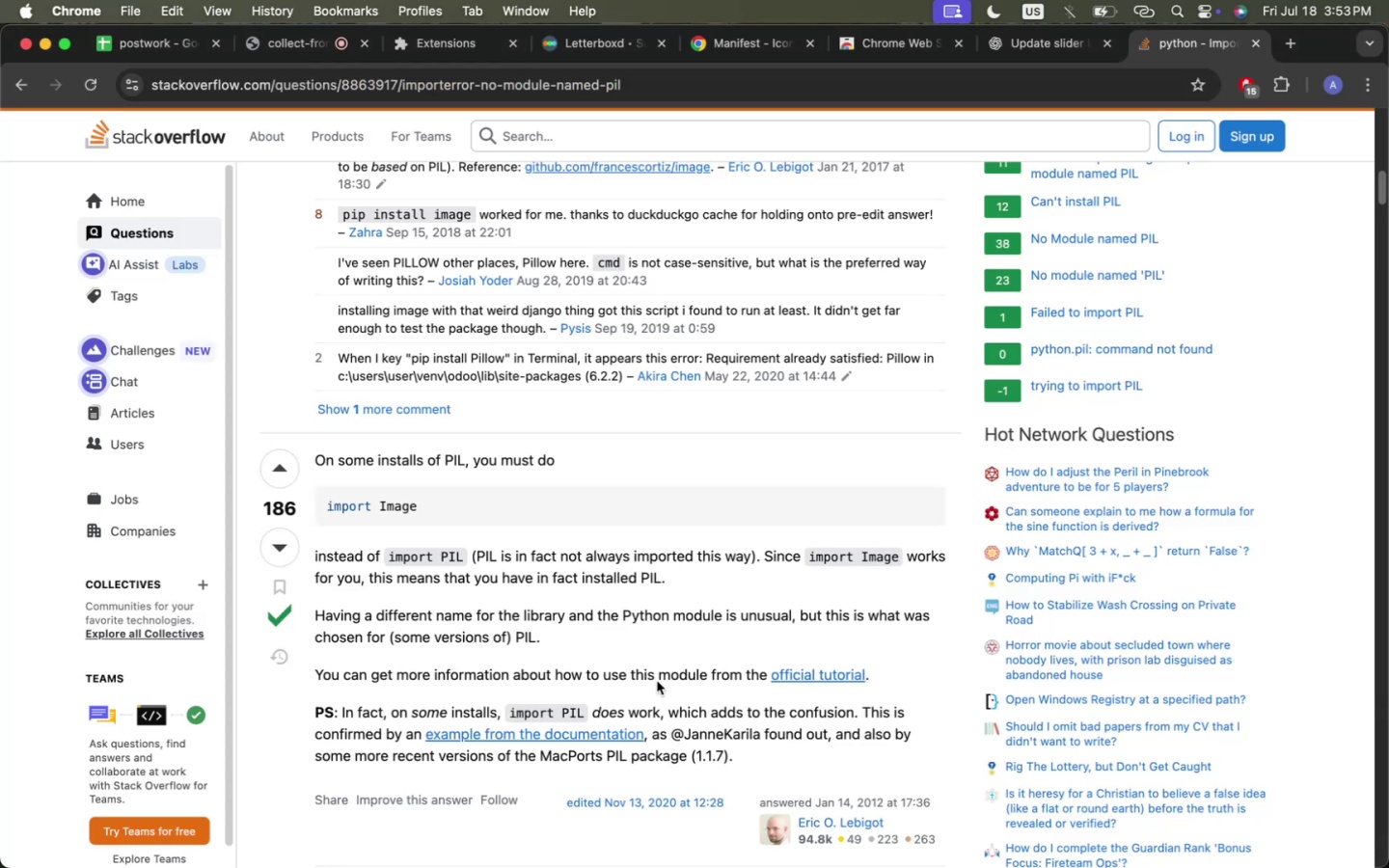 
key(Meta+Tab)
 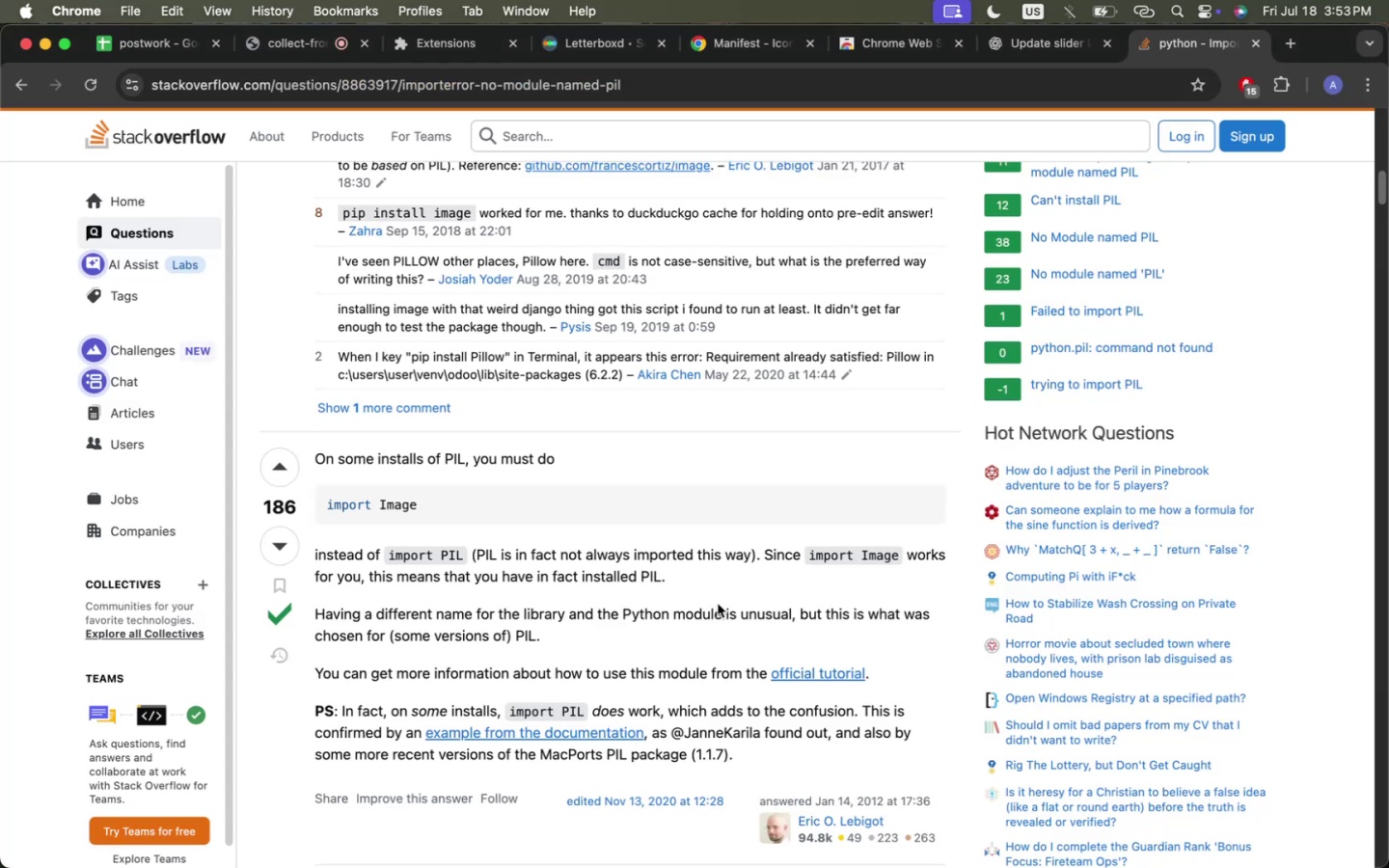 
scroll: coordinate [569, 722], scroll_direction: down, amount: 26.0
 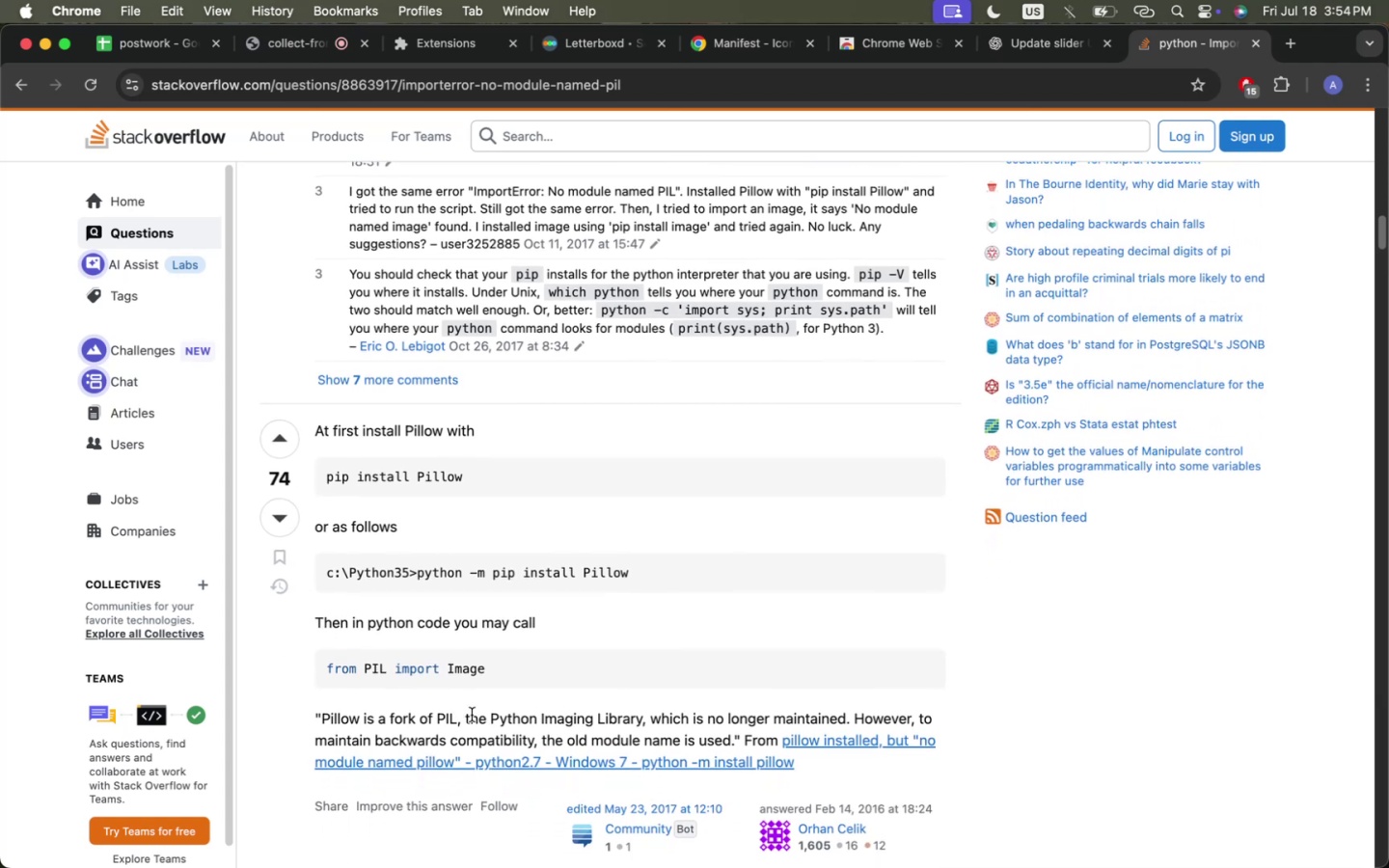 
double_click([591, 719])
 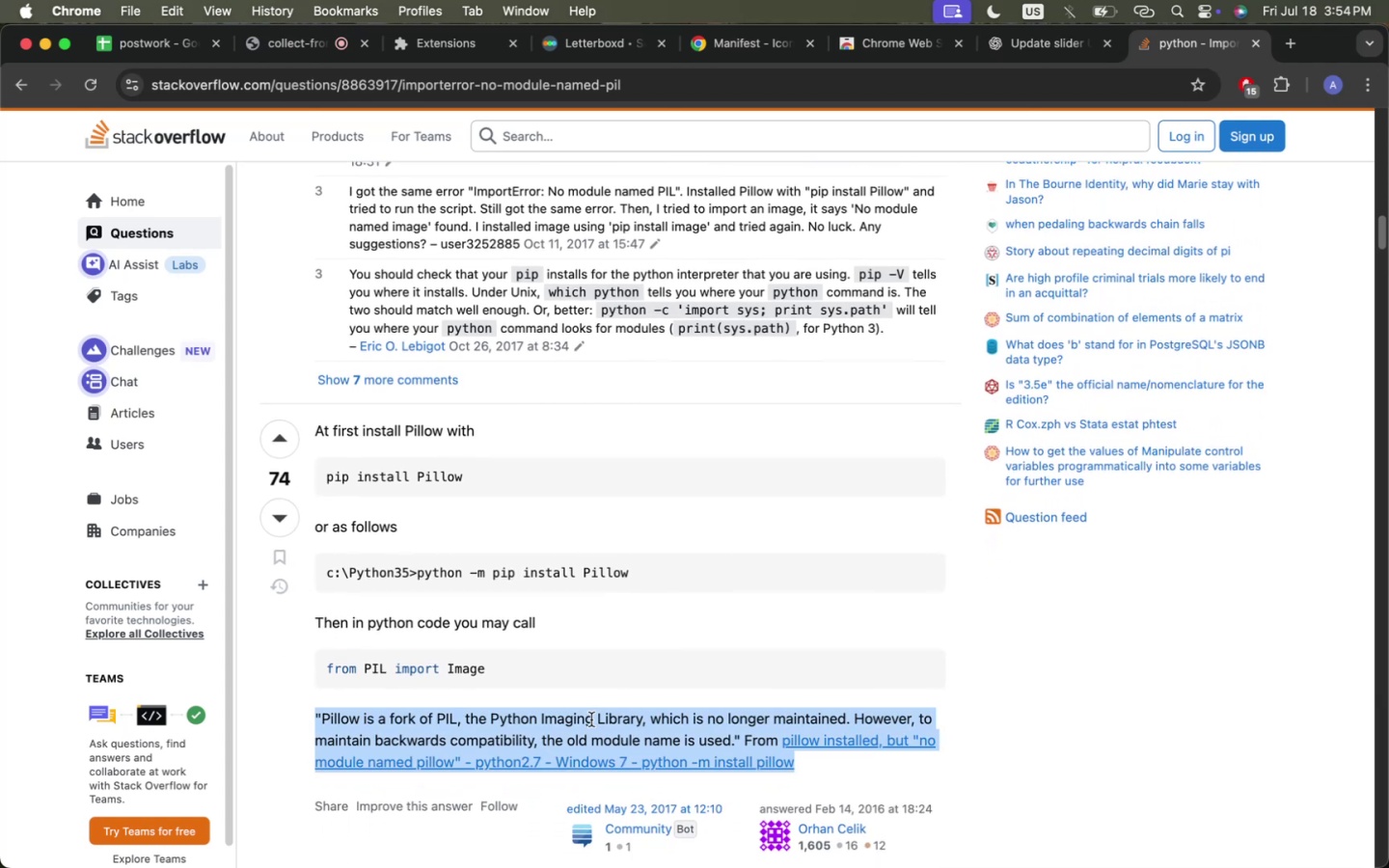 
triple_click([591, 719])
 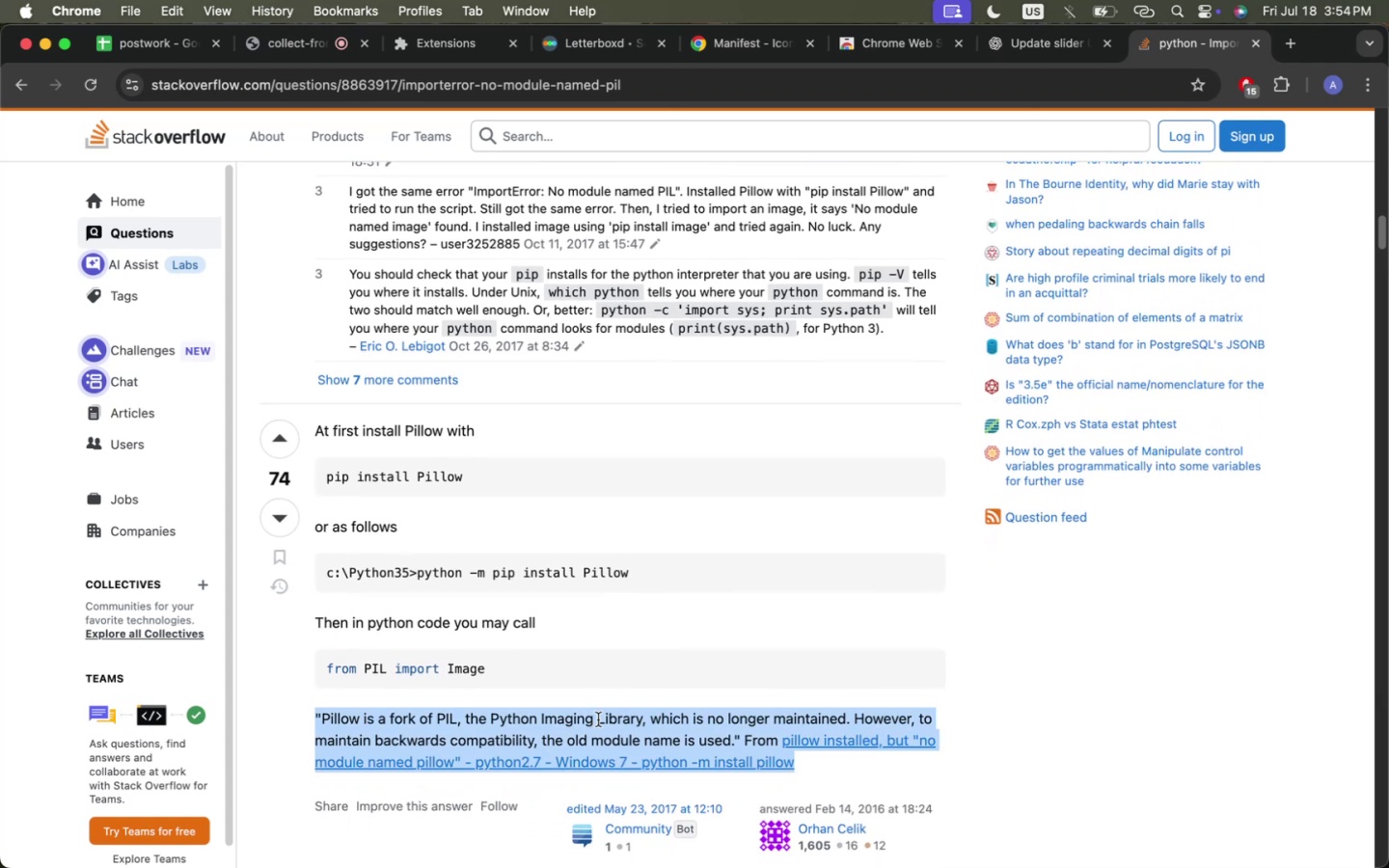 
left_click_drag(start_coordinate=[591, 719], to_coordinate=[730, 730])
 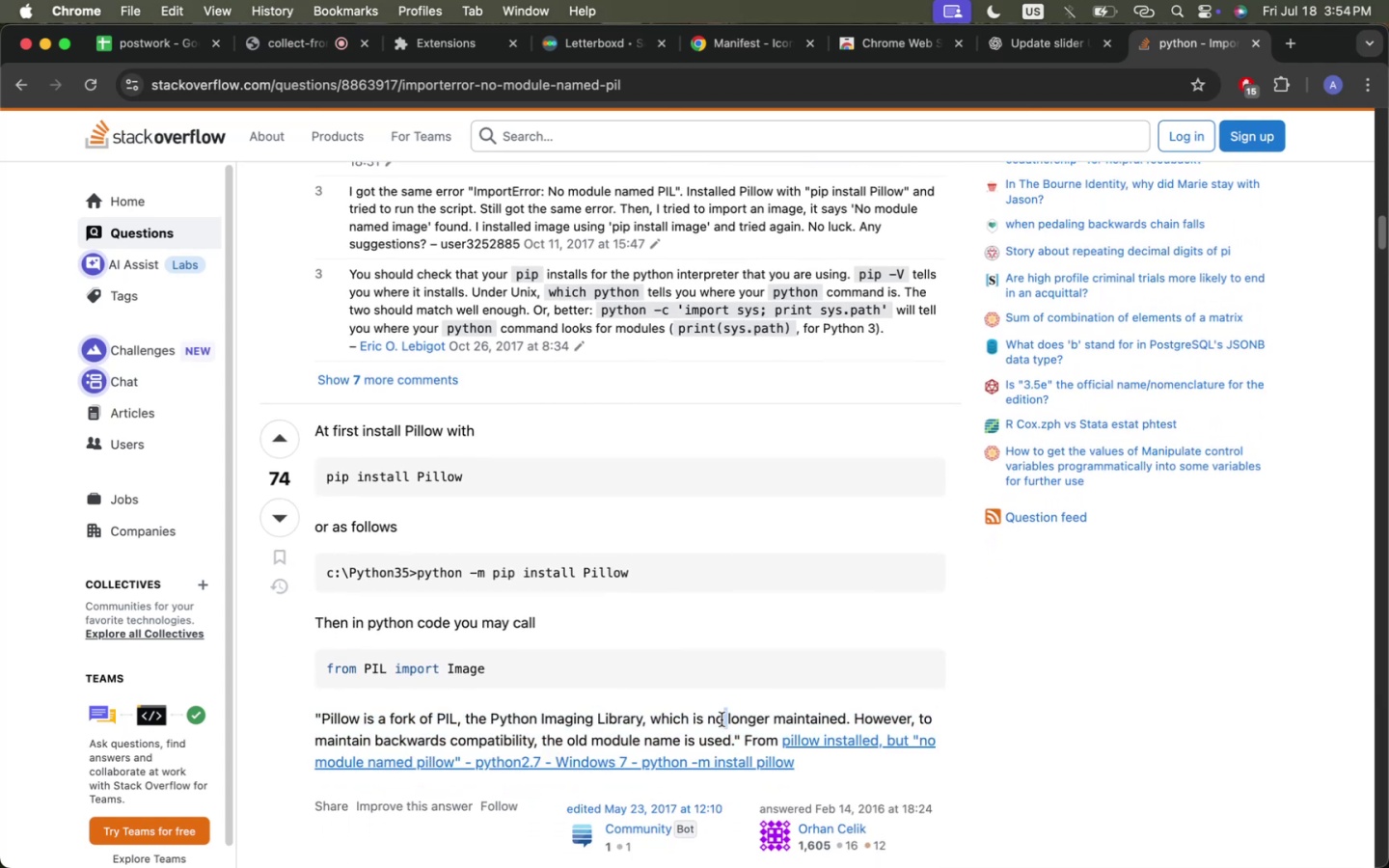 
left_click([722, 719])
 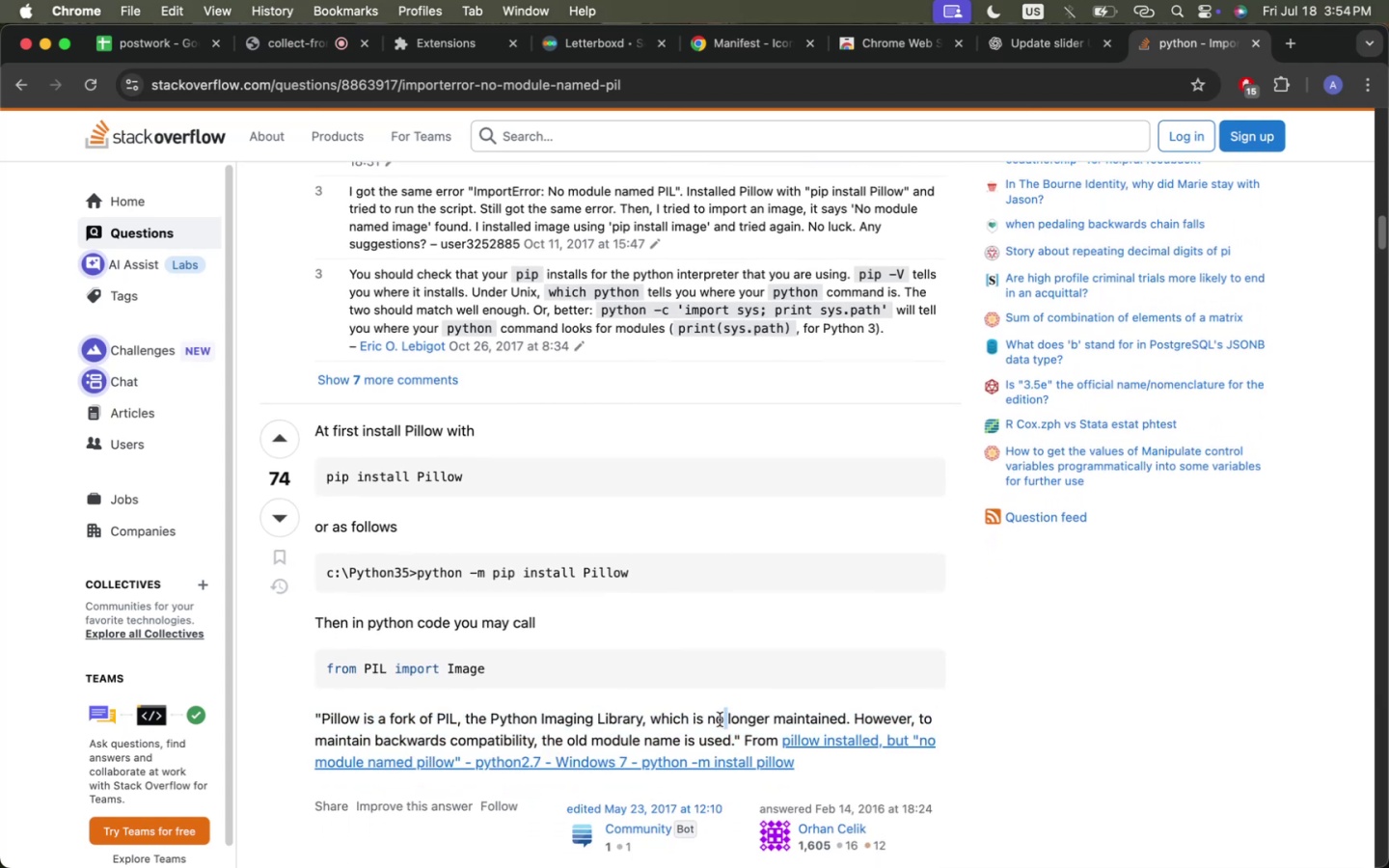 
left_click_drag(start_coordinate=[722, 719], to_coordinate=[668, 718])
 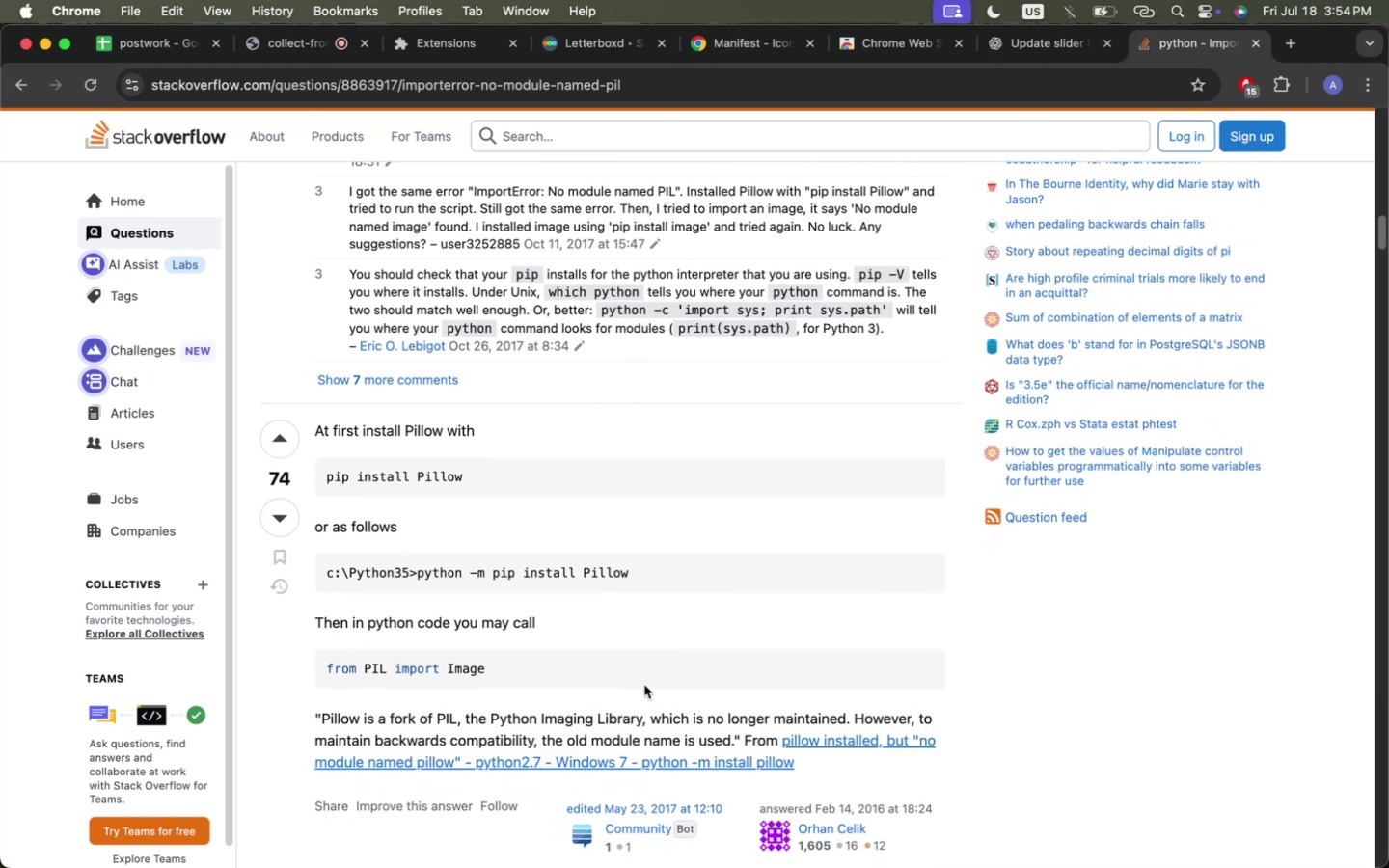 
scroll: coordinate [389, 615], scroll_direction: down, amount: 25.0
 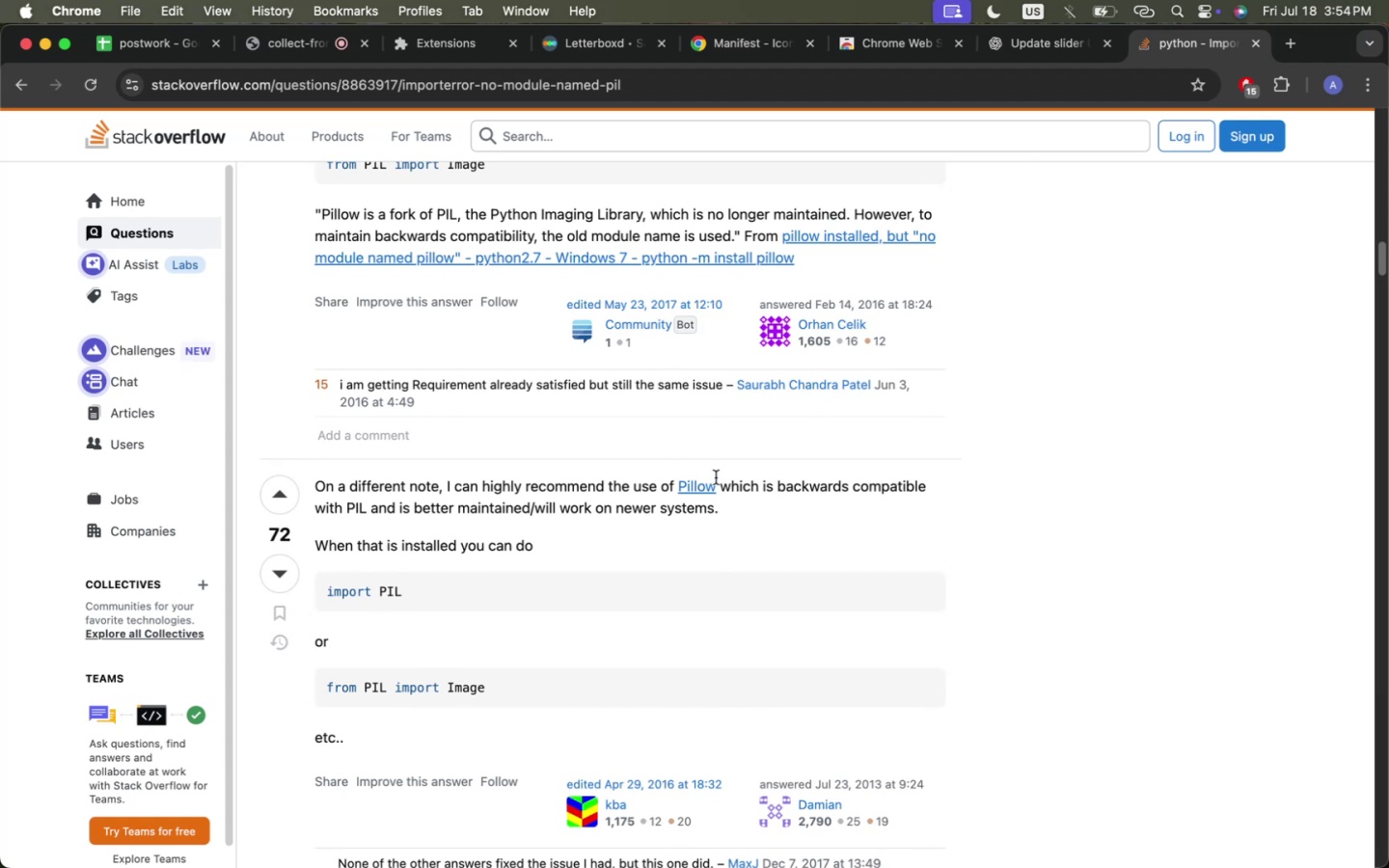 
left_click([699, 490])
 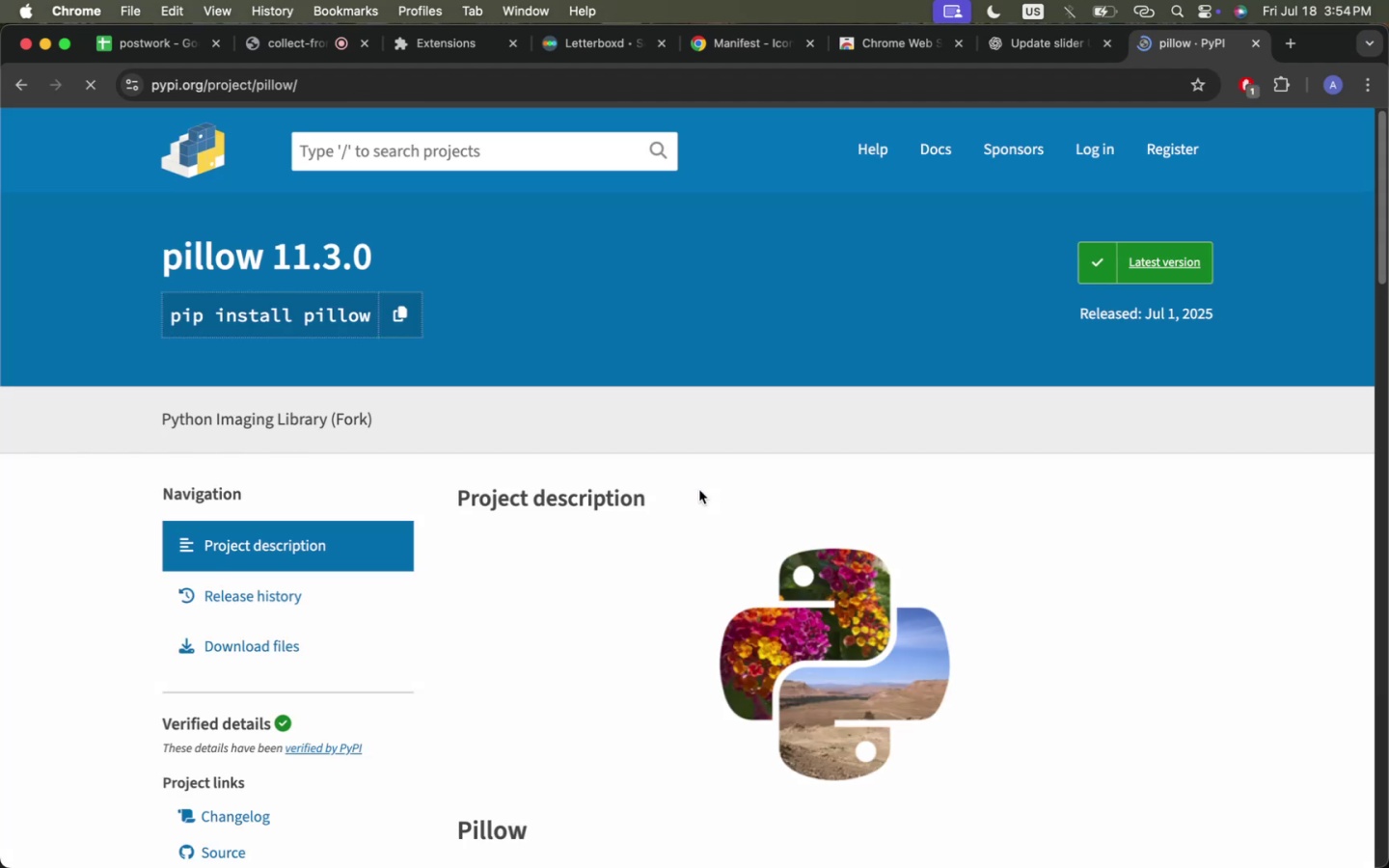 
scroll: coordinate [719, 511], scroll_direction: down, amount: 22.0
 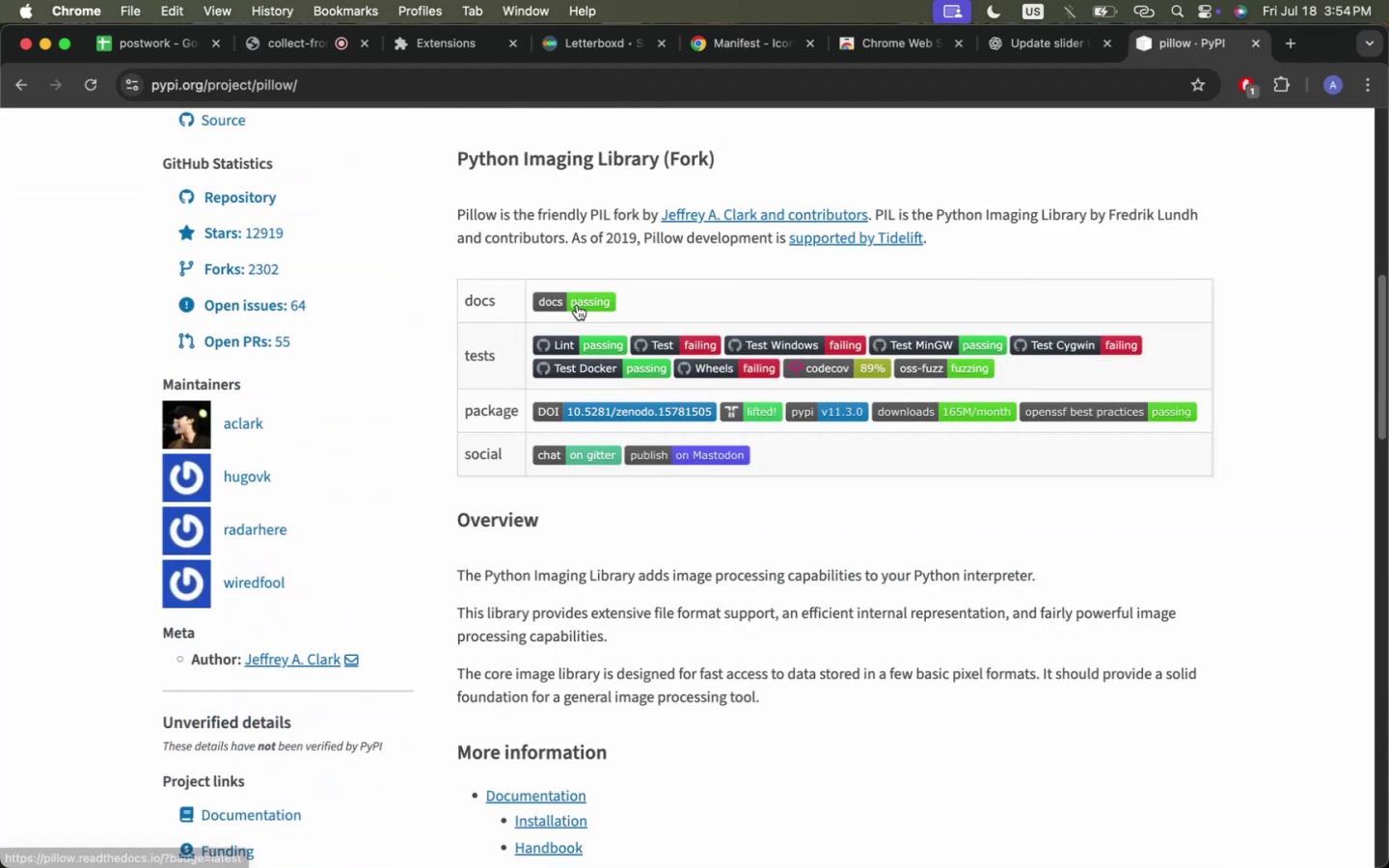 
left_click([577, 305])
 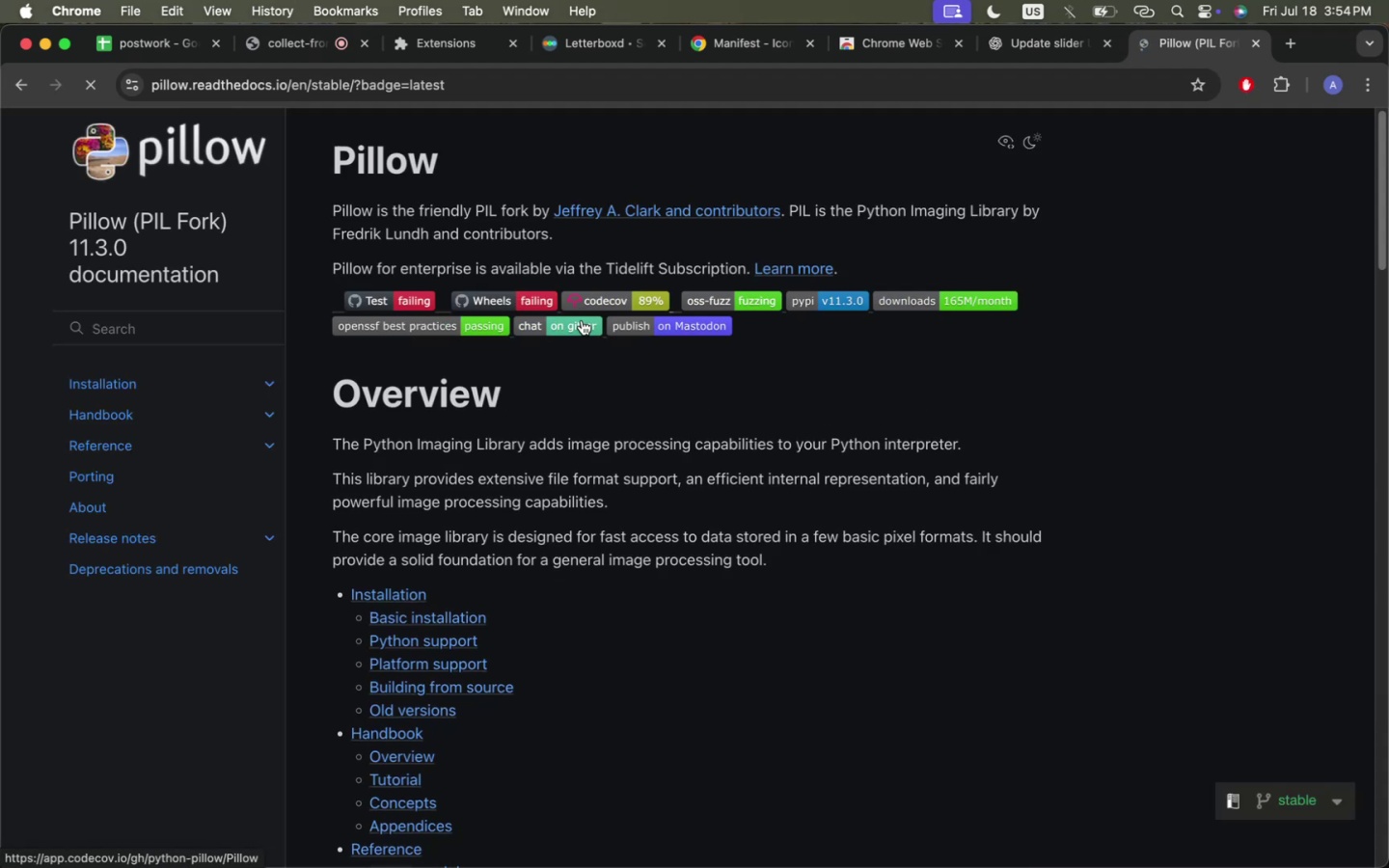 
scroll: coordinate [618, 420], scroll_direction: down, amount: 9.0
 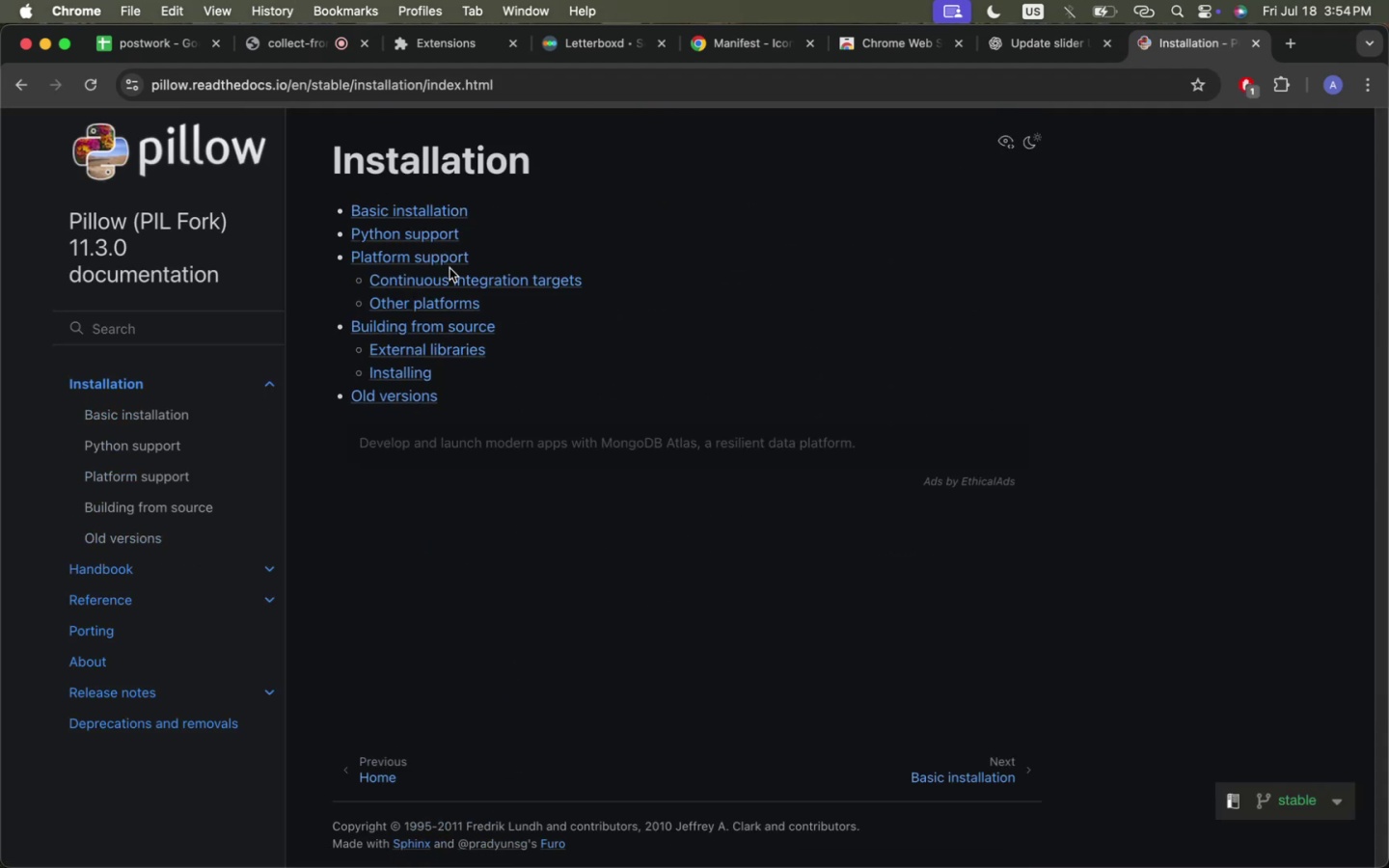 
left_click([424, 211])
 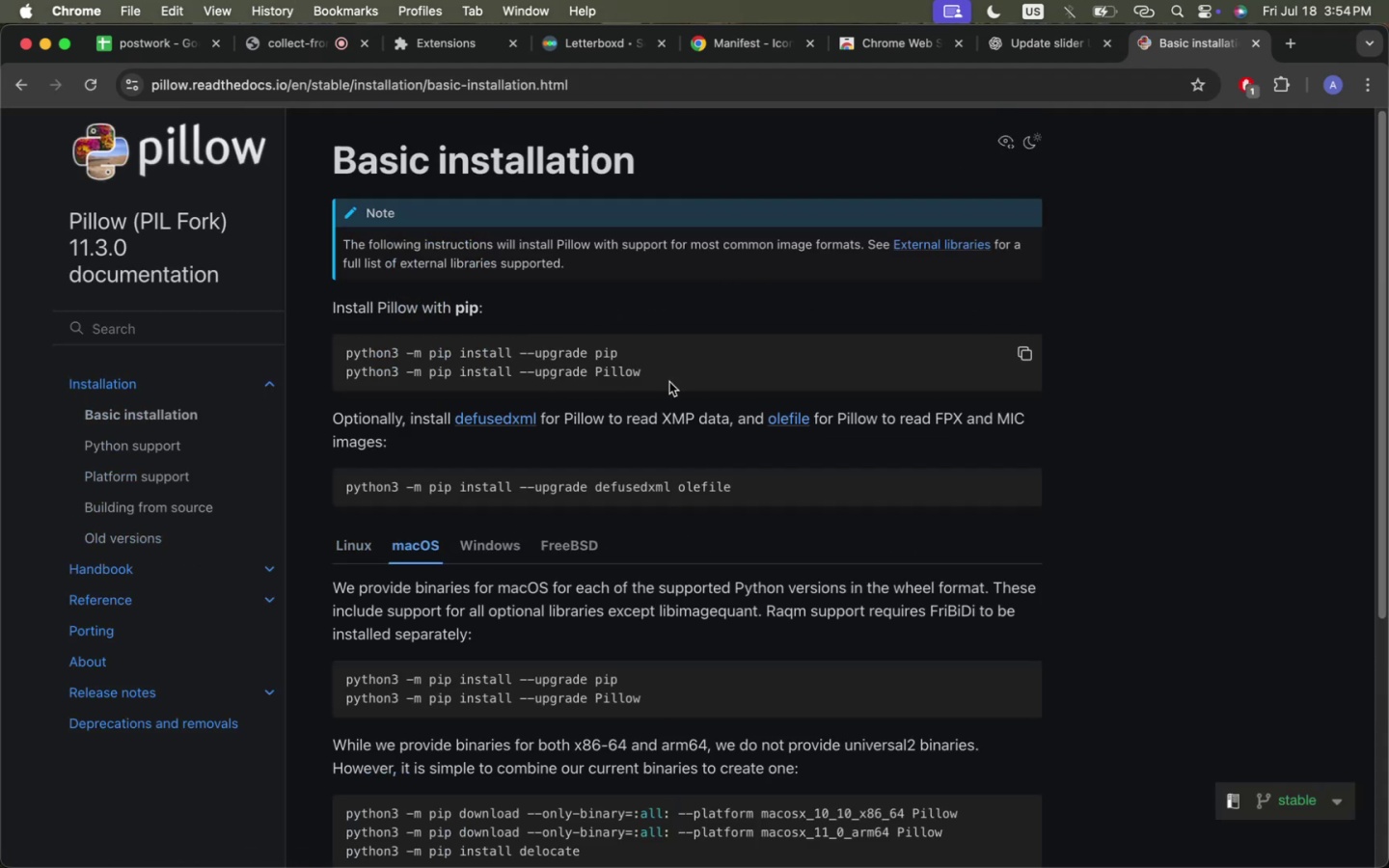 
wait(7.95)
 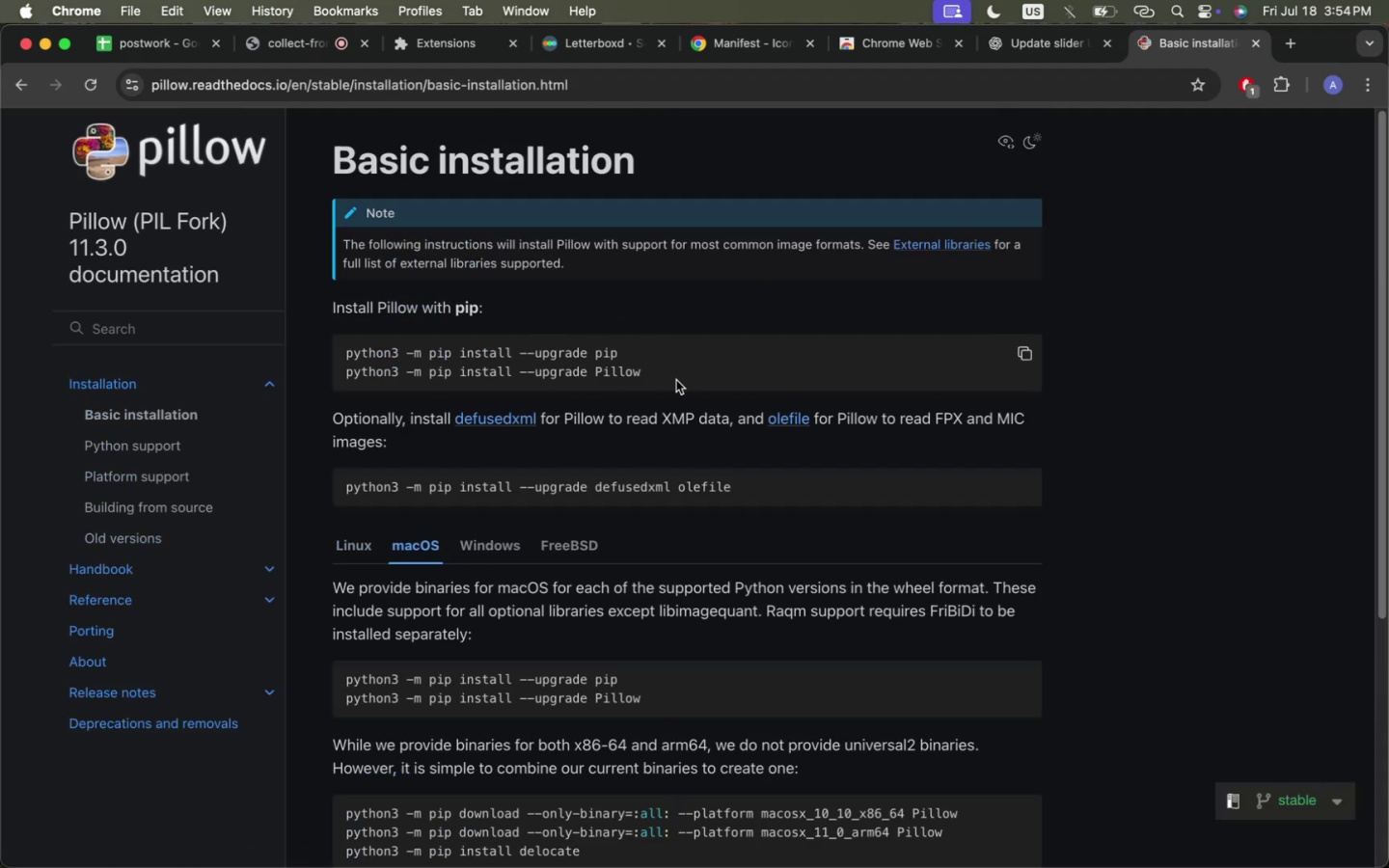 
scroll: coordinate [648, 734], scroll_direction: down, amount: 25.0
 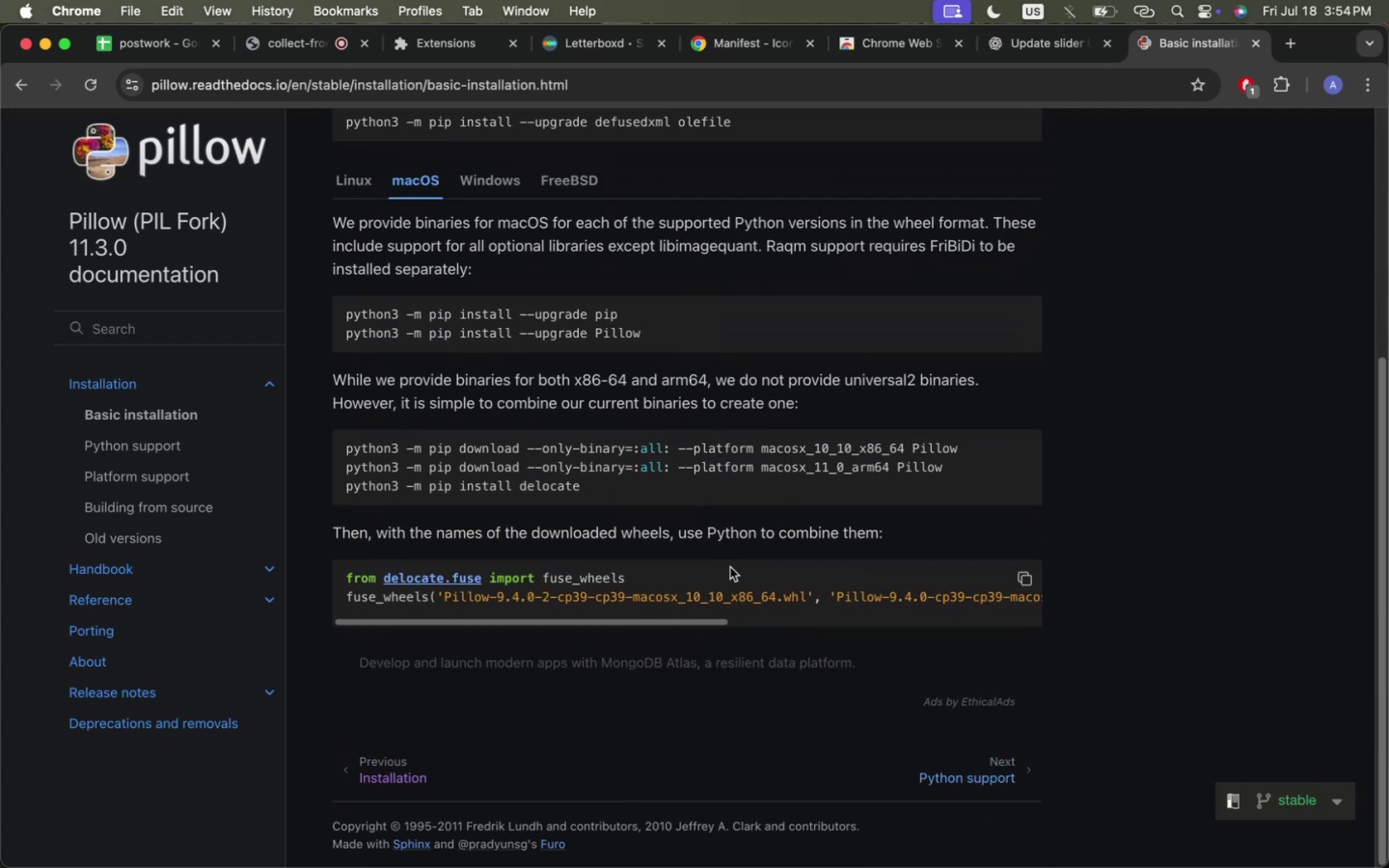 
key(Meta+CommandLeft)
 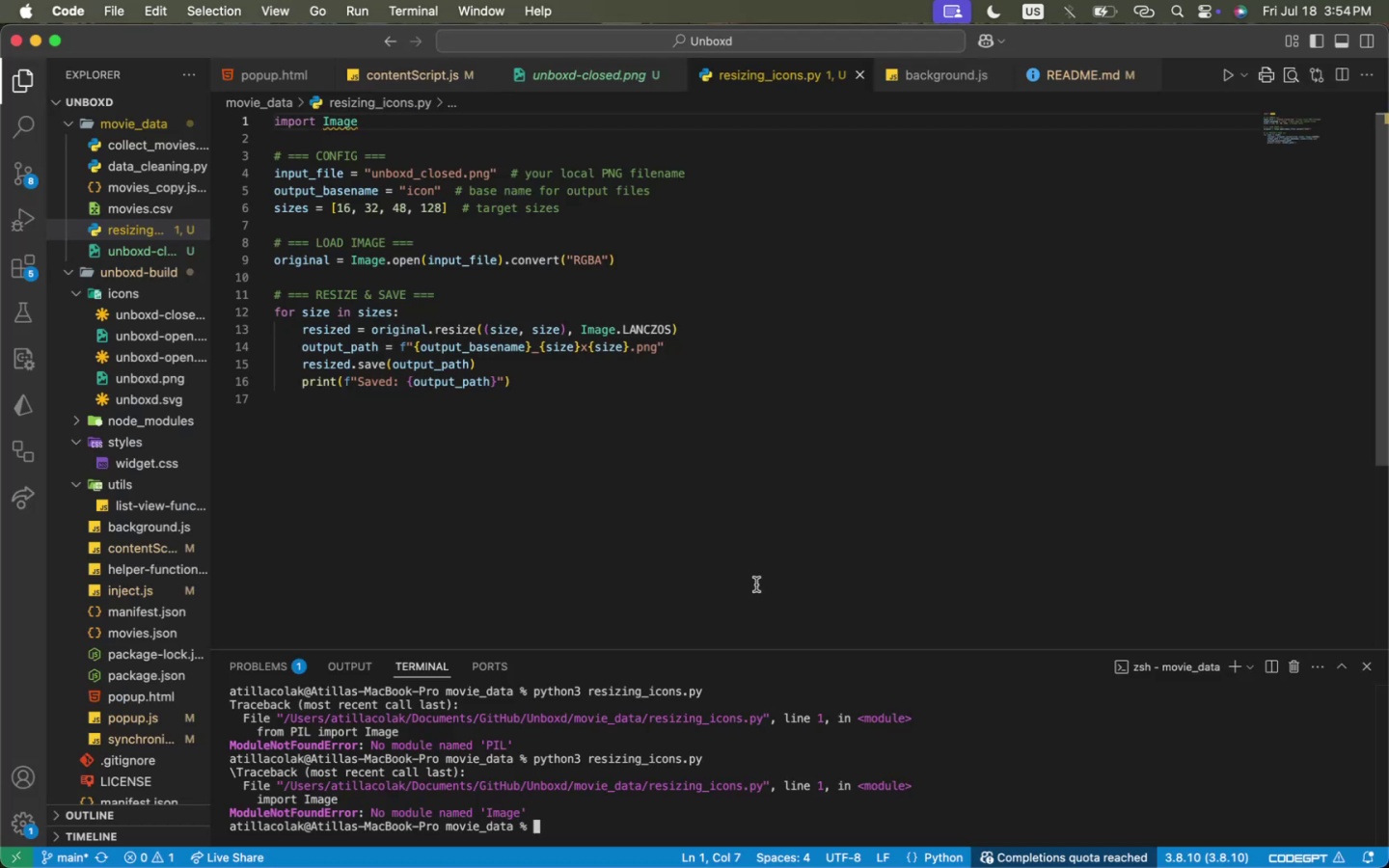 
key(Meta+Tab)
 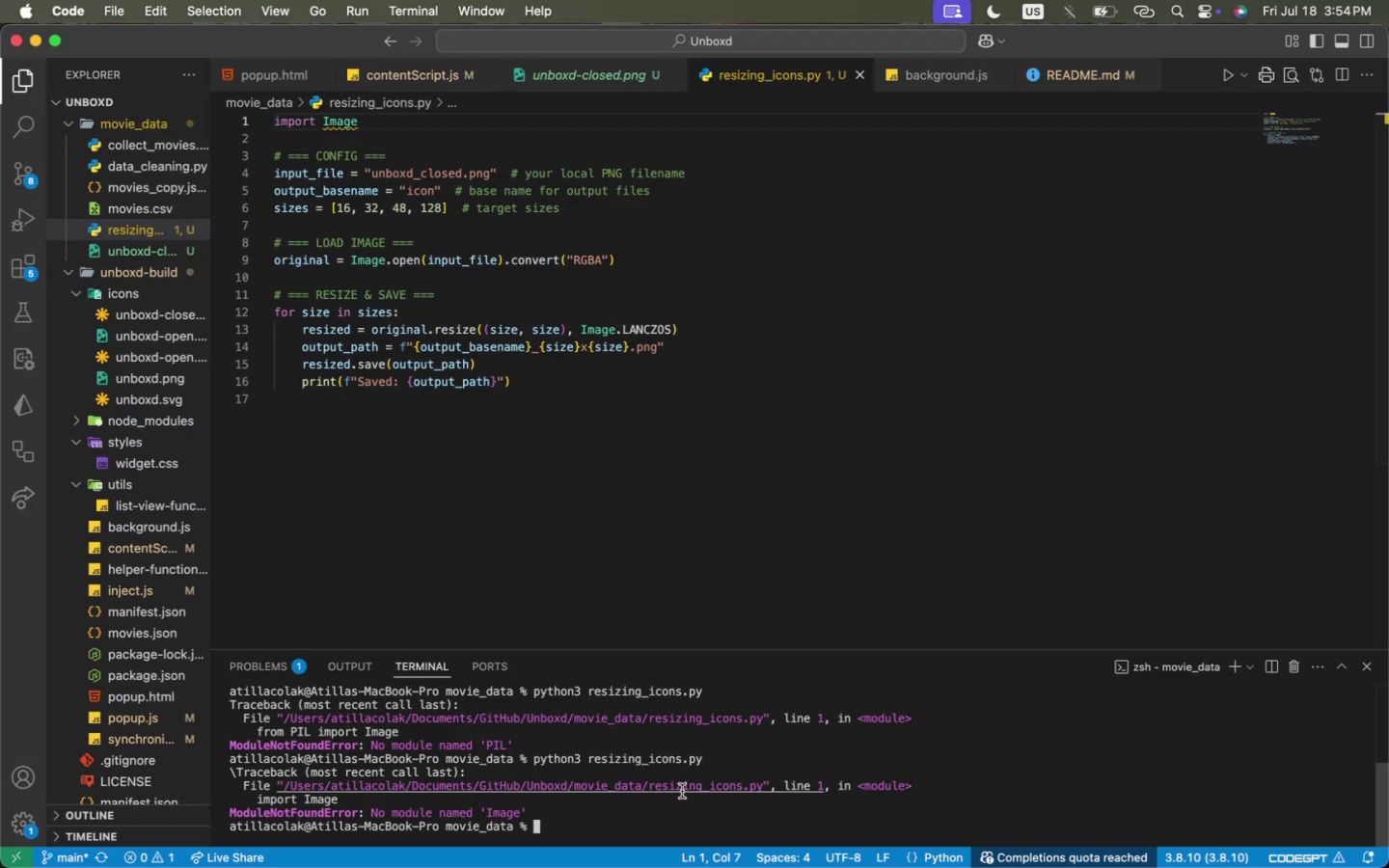 
type(clear)
 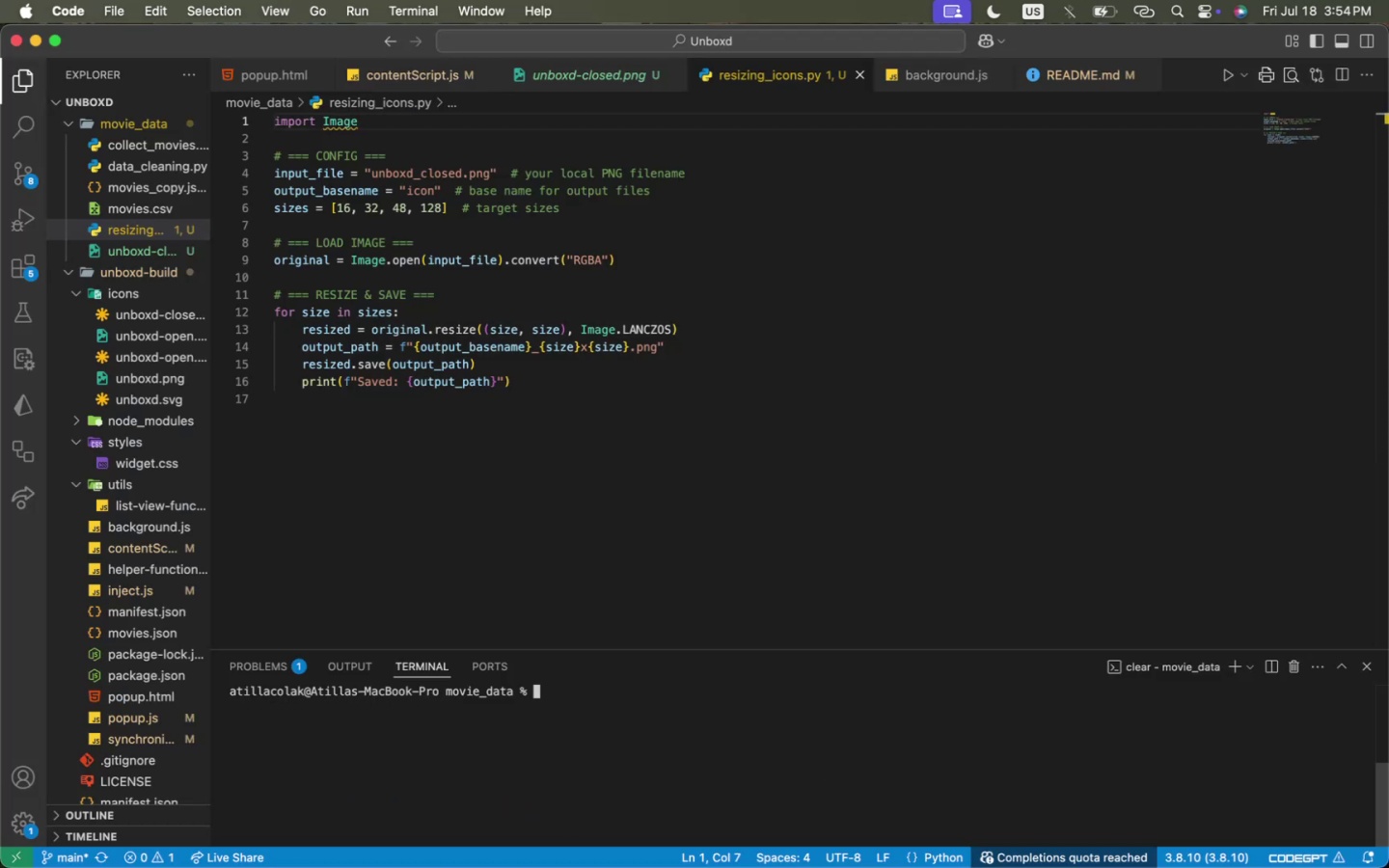 
key(Enter)
 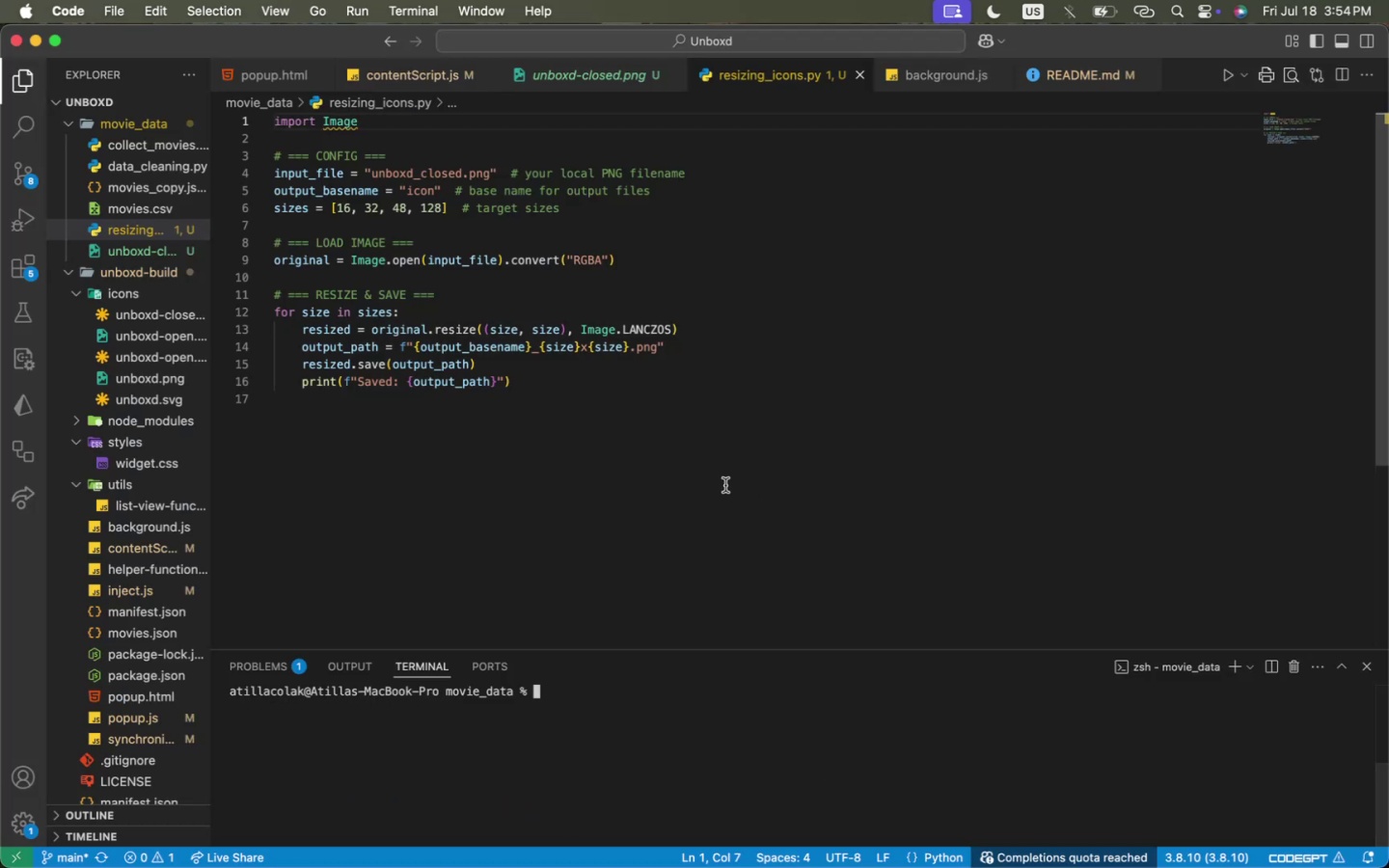 
key(Meta+CommandLeft)
 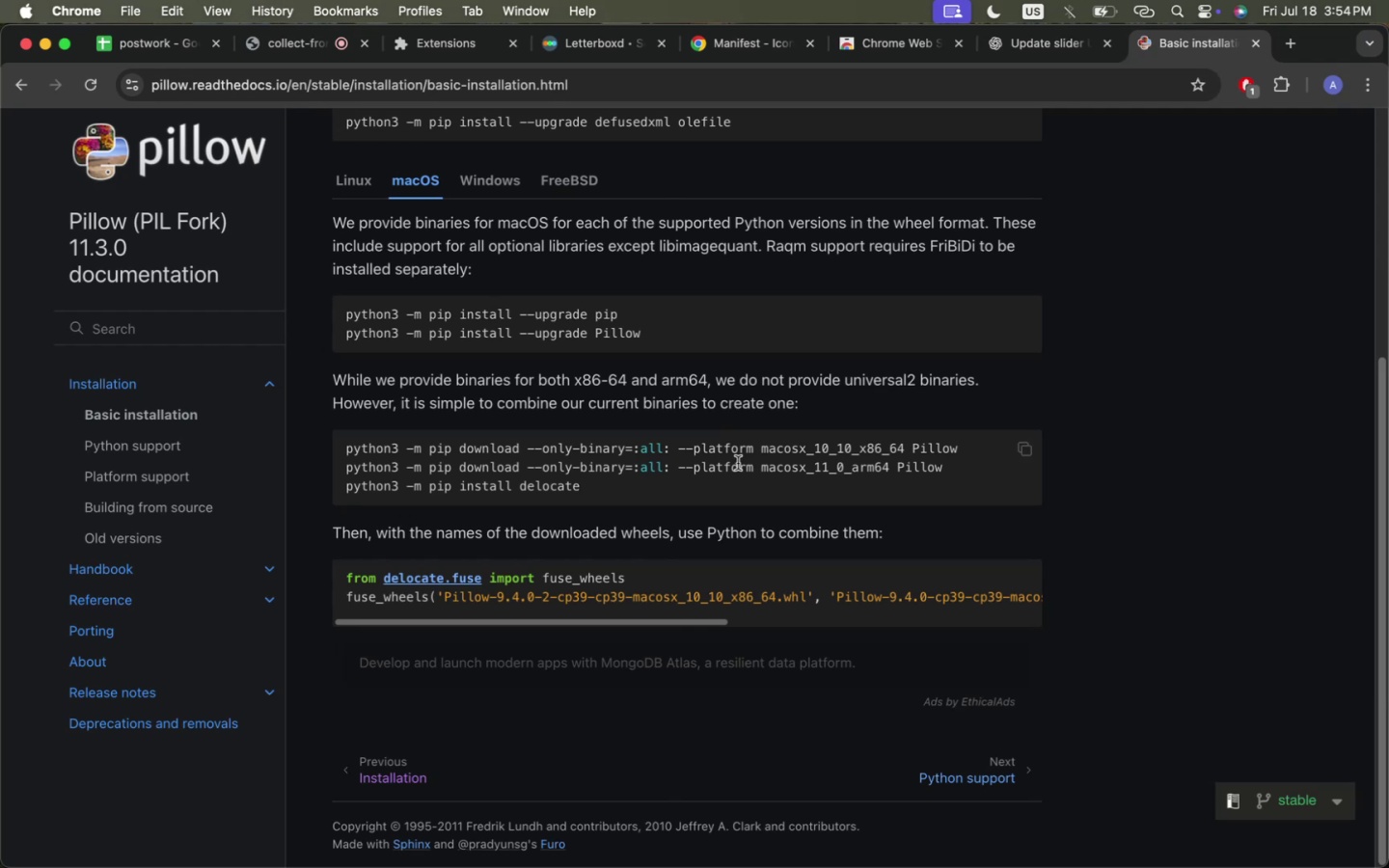 
key(Meta+Tab)
 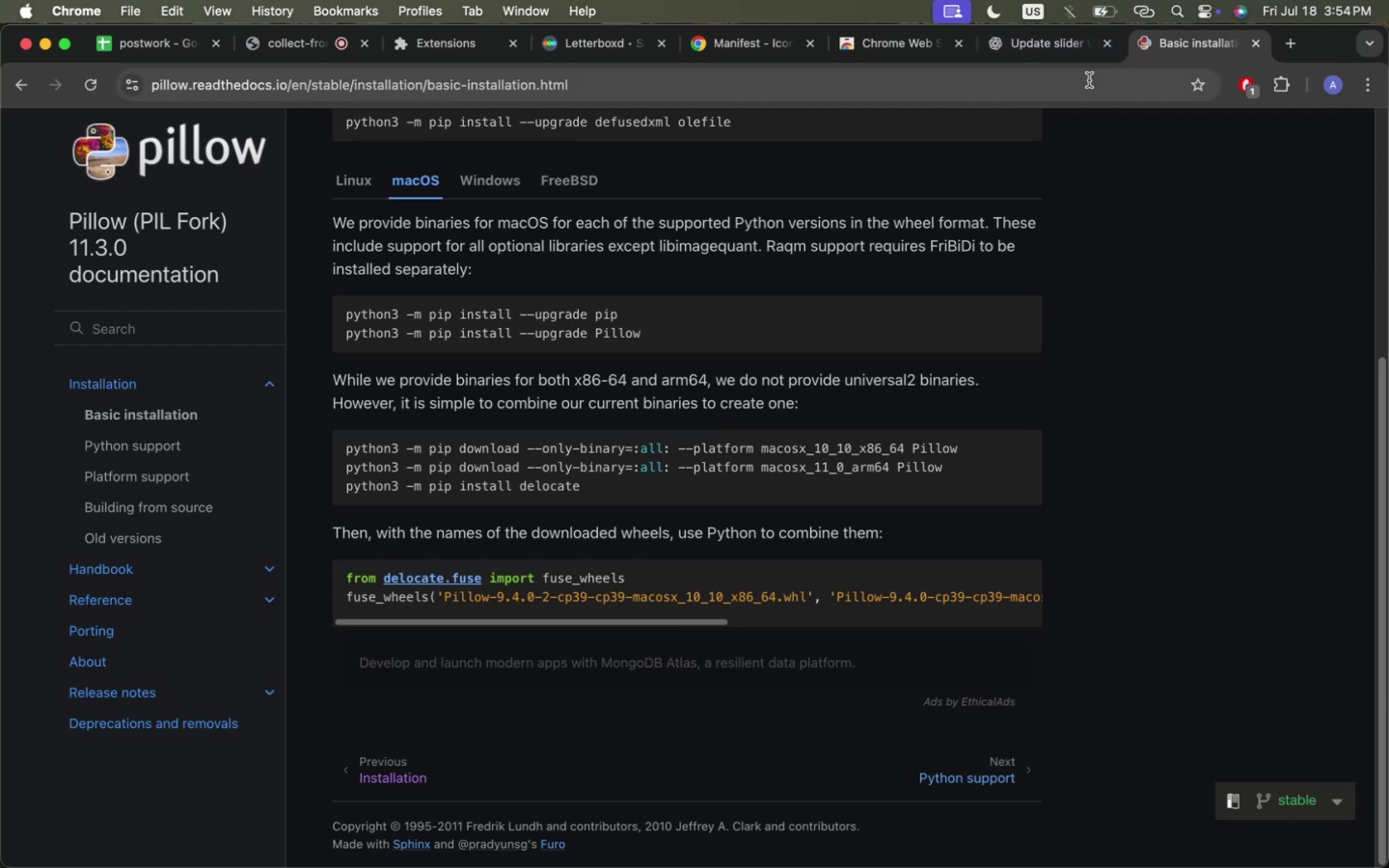 
left_click([1089, 80])
 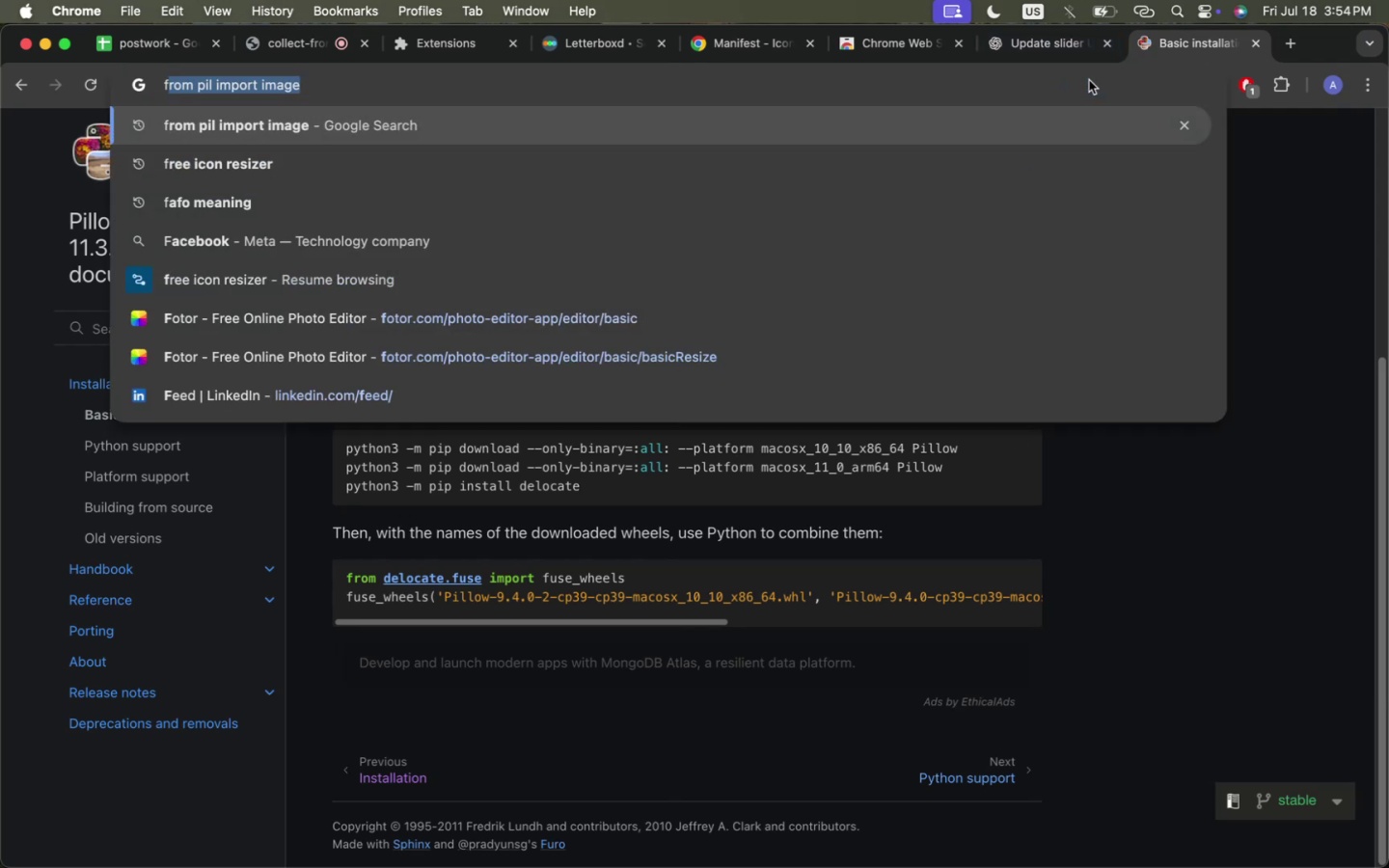 
type(free online )
 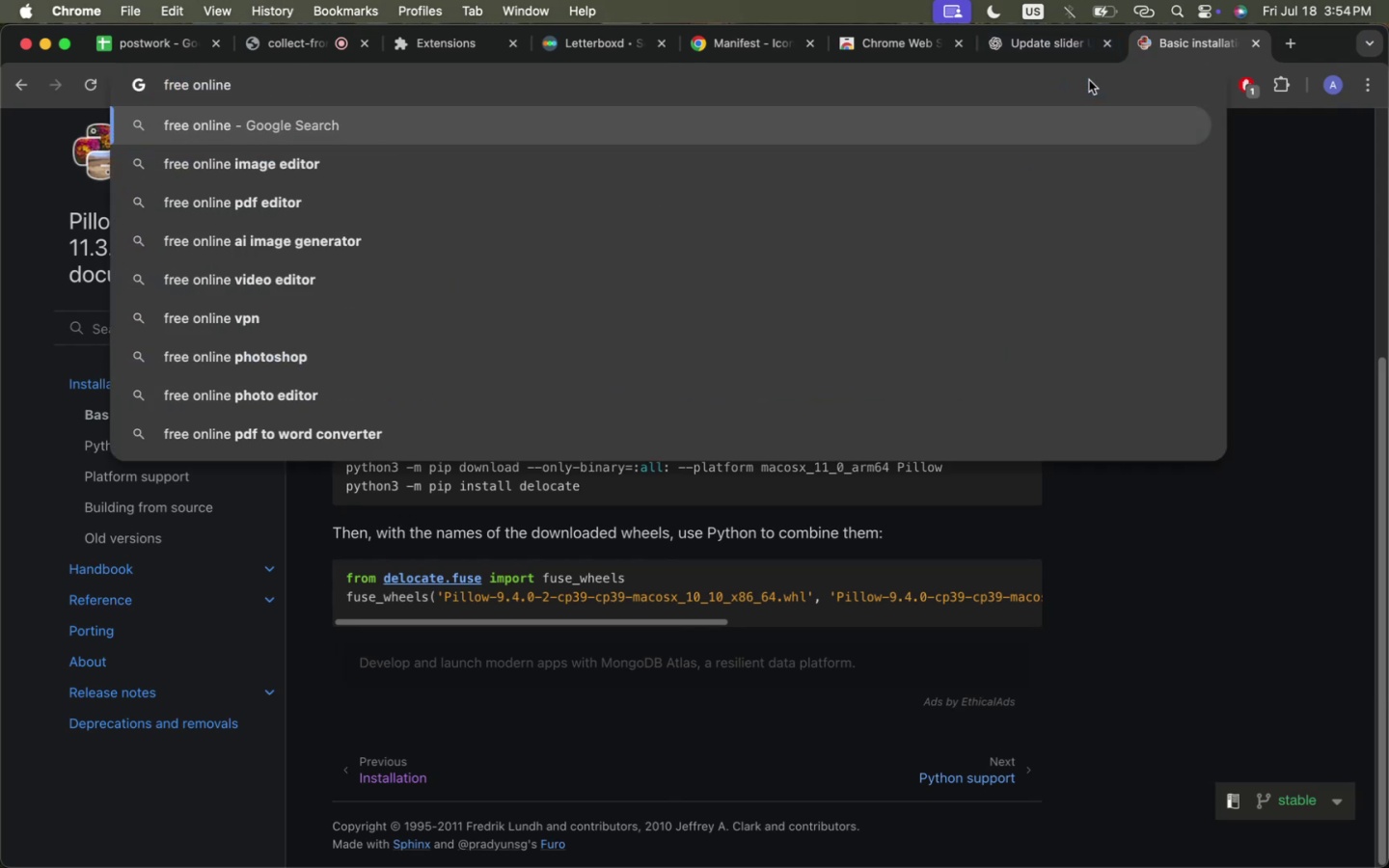 
type(icon resizer)
 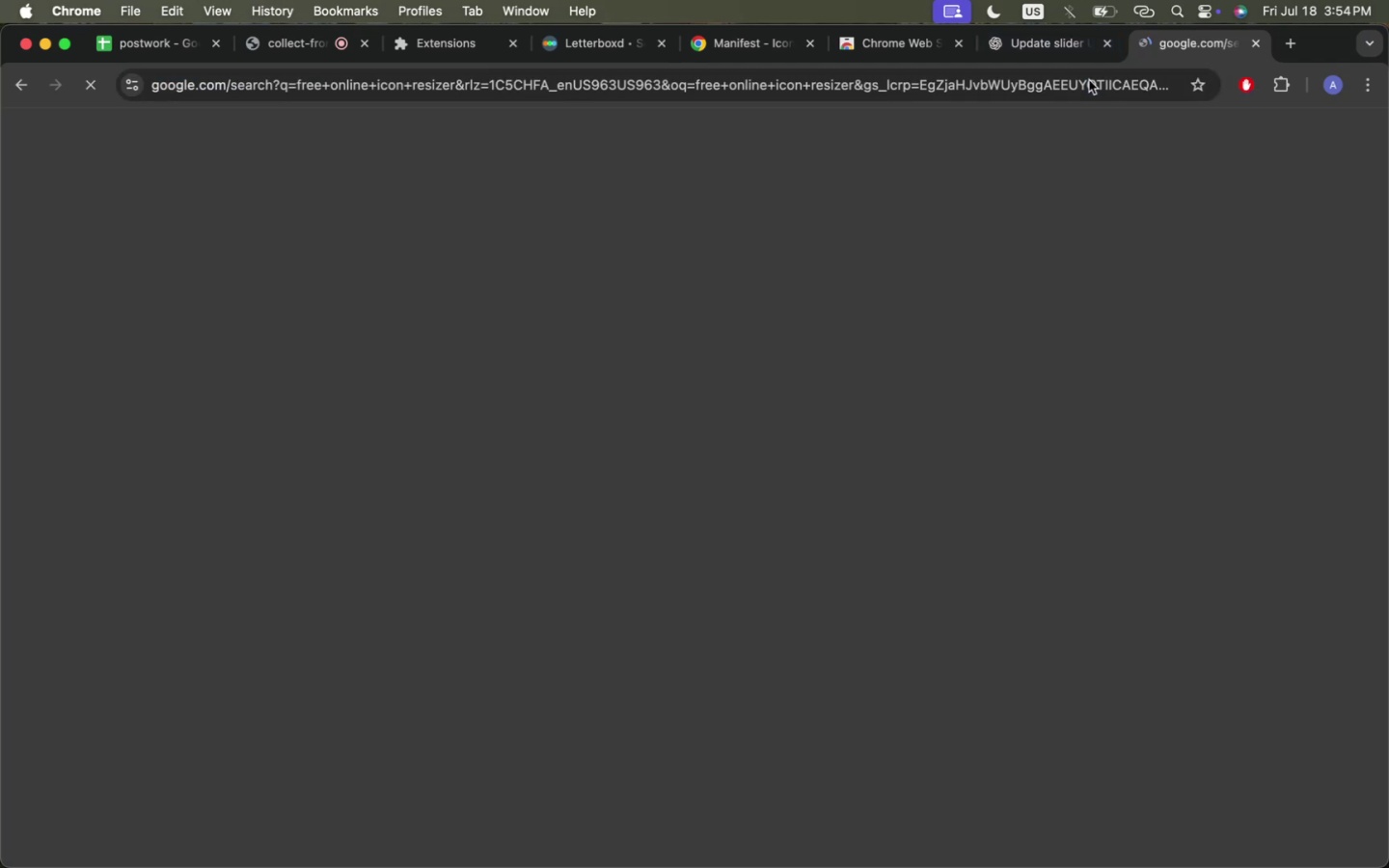 
key(Enter)
 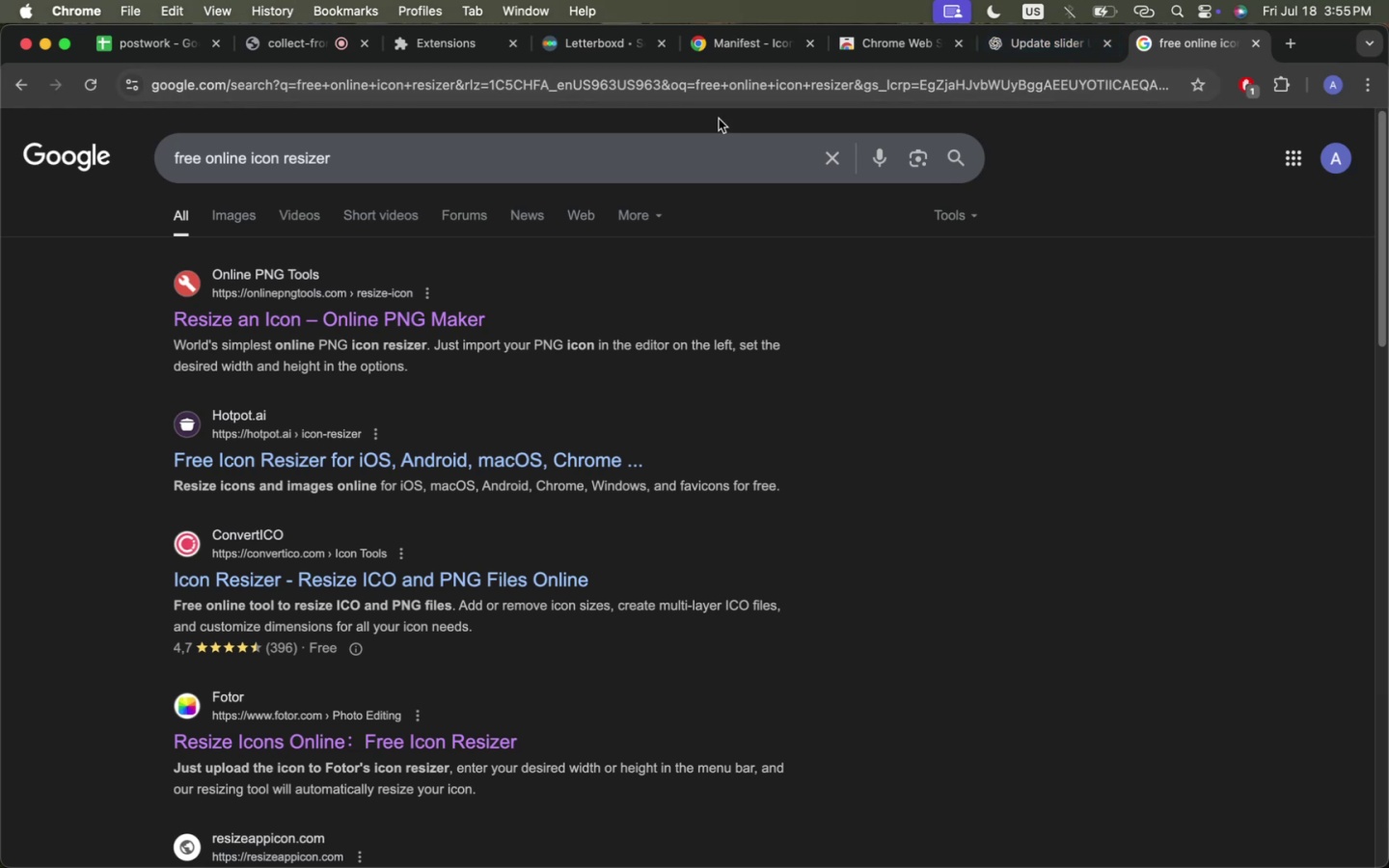 
wait(7.8)
 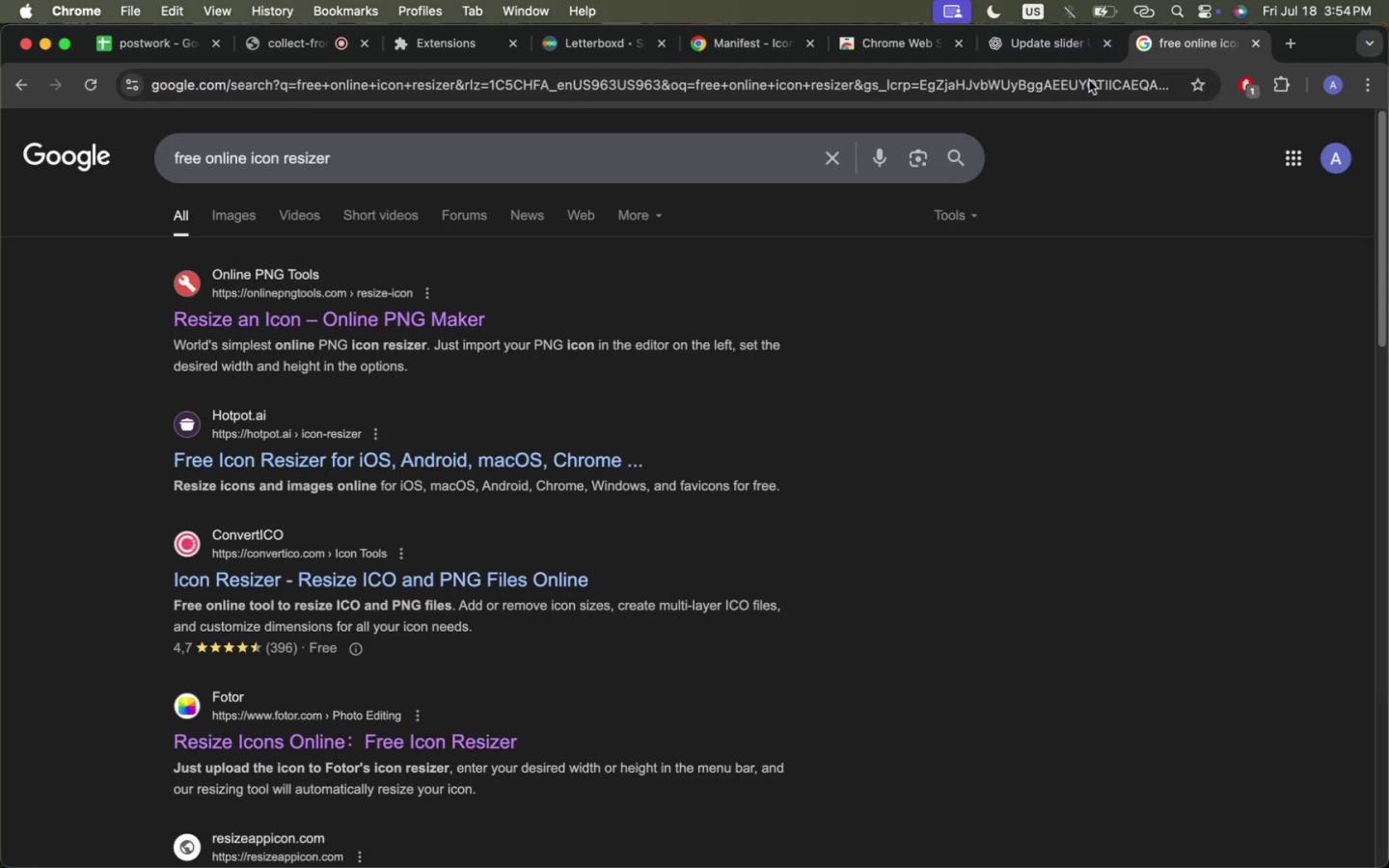 
left_click([334, 581])
 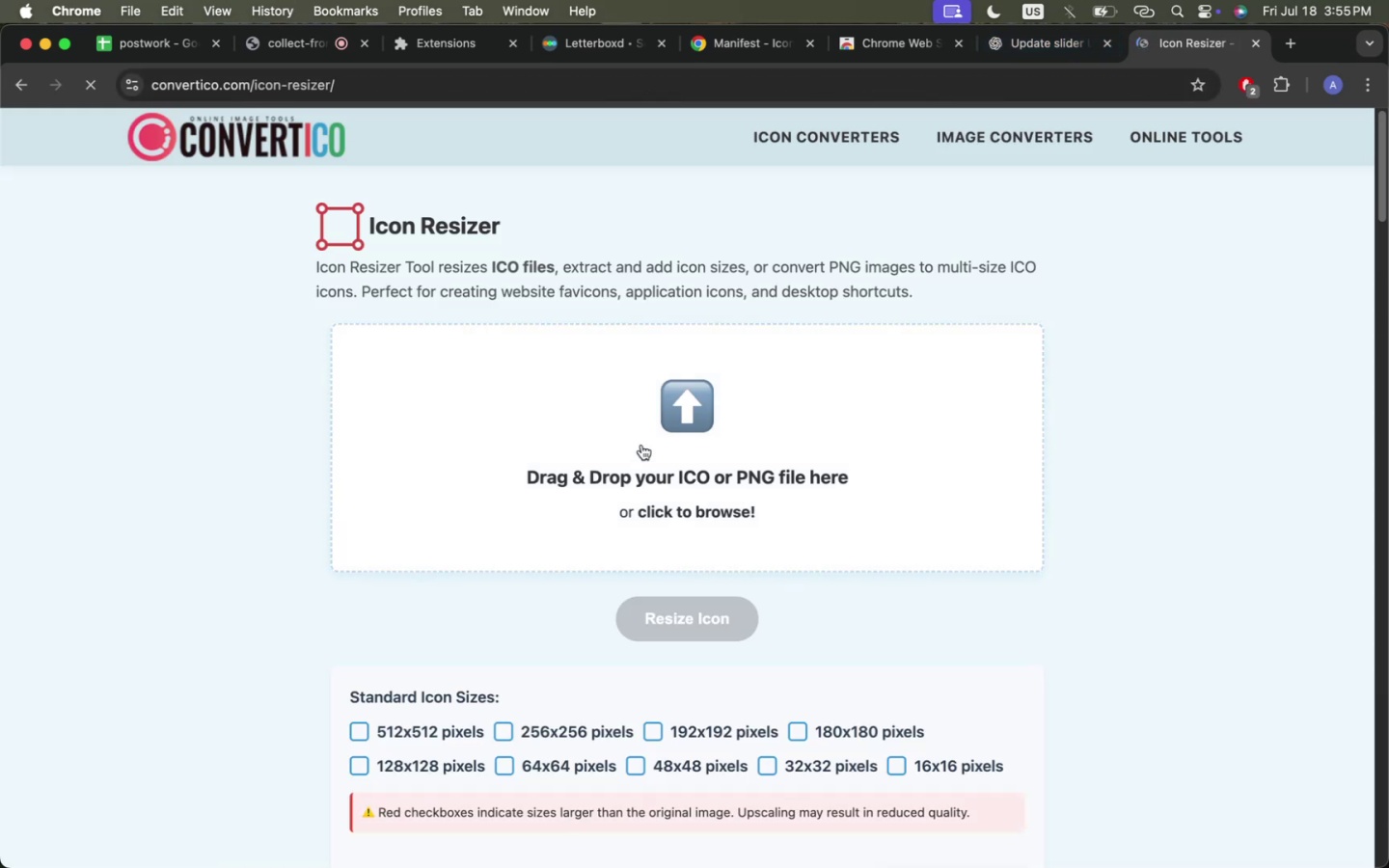 
left_click([641, 393])
 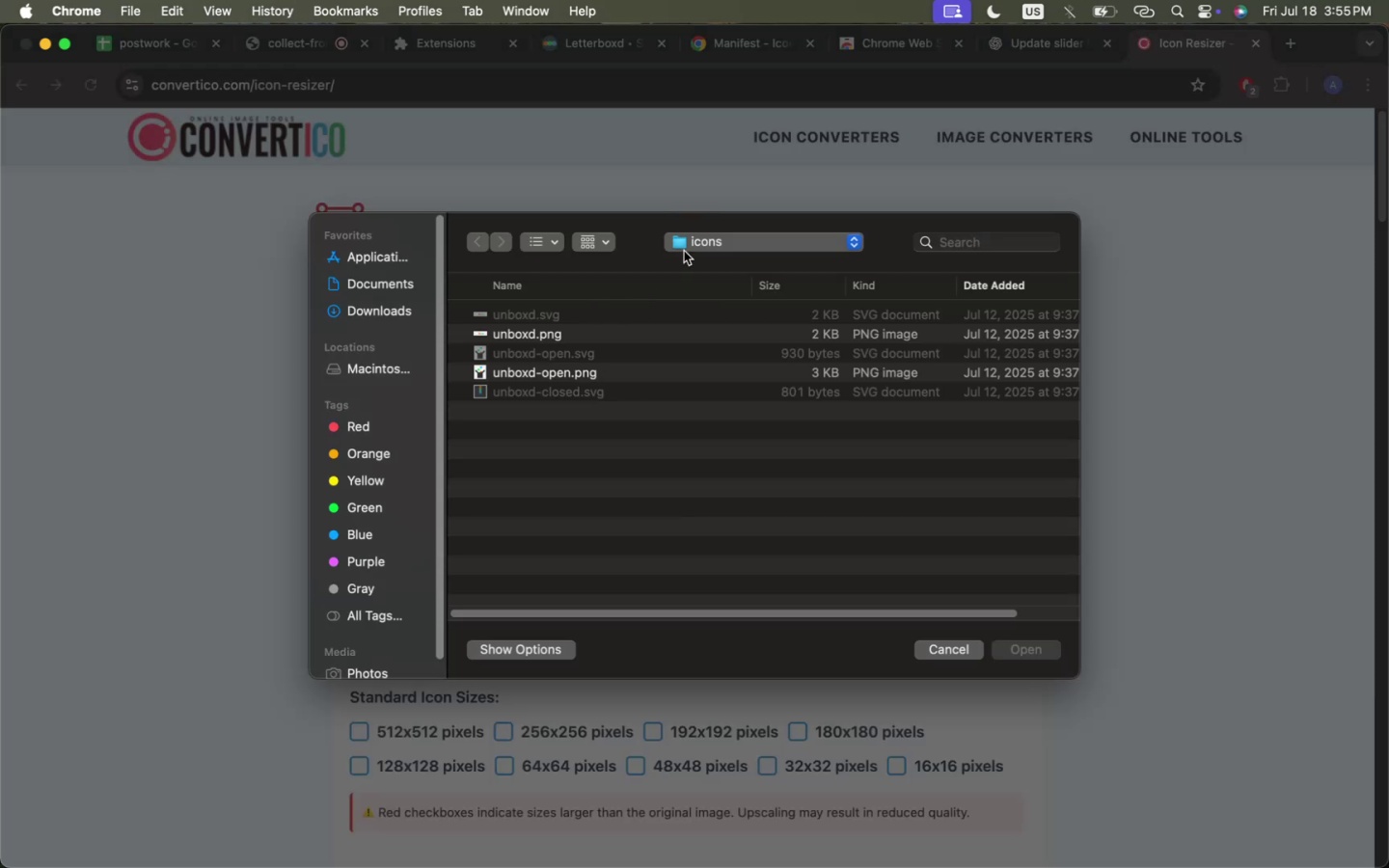 
left_click([690, 247])
 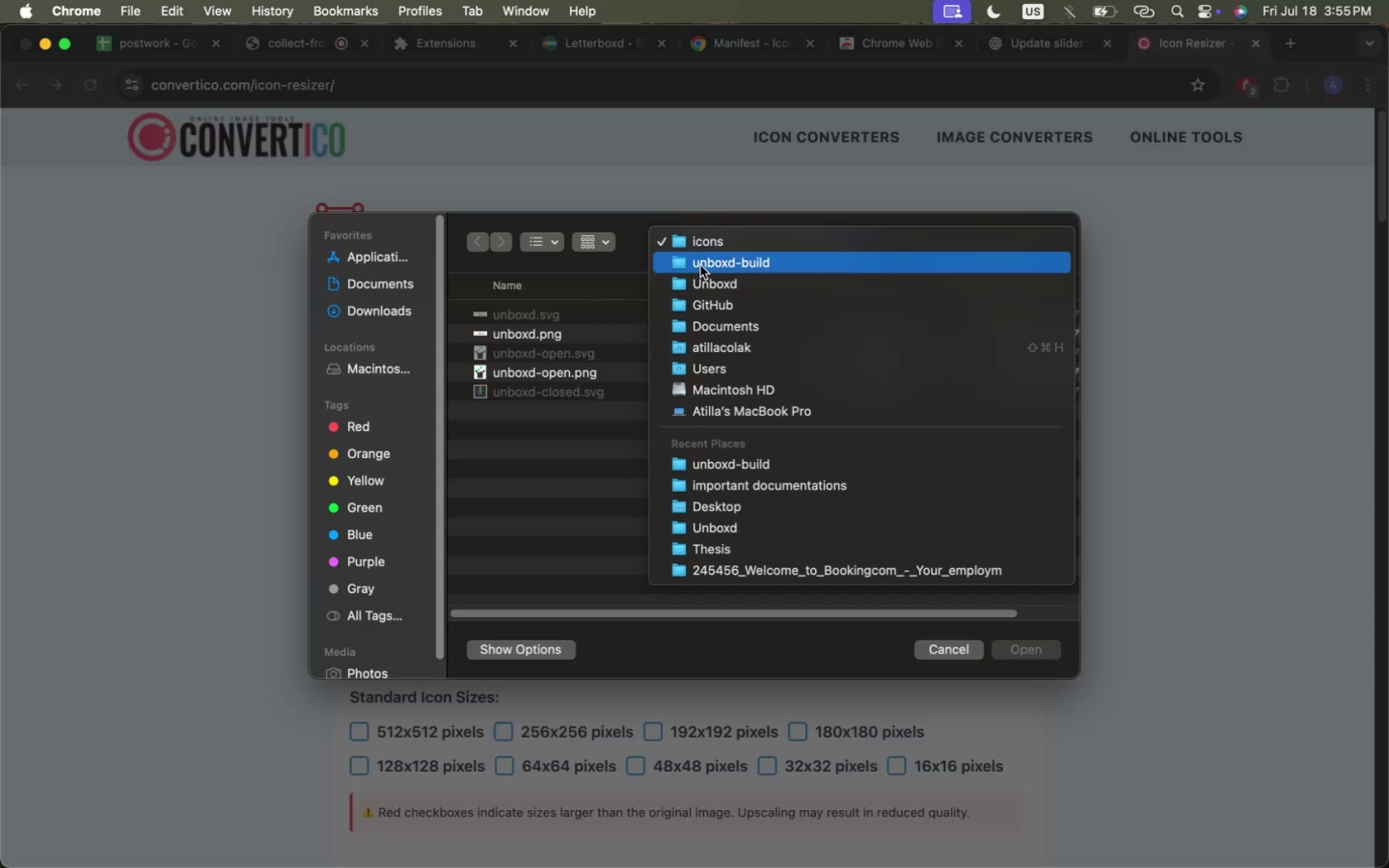 
left_click_drag(start_coordinate=[700, 265], to_coordinate=[700, 282])
 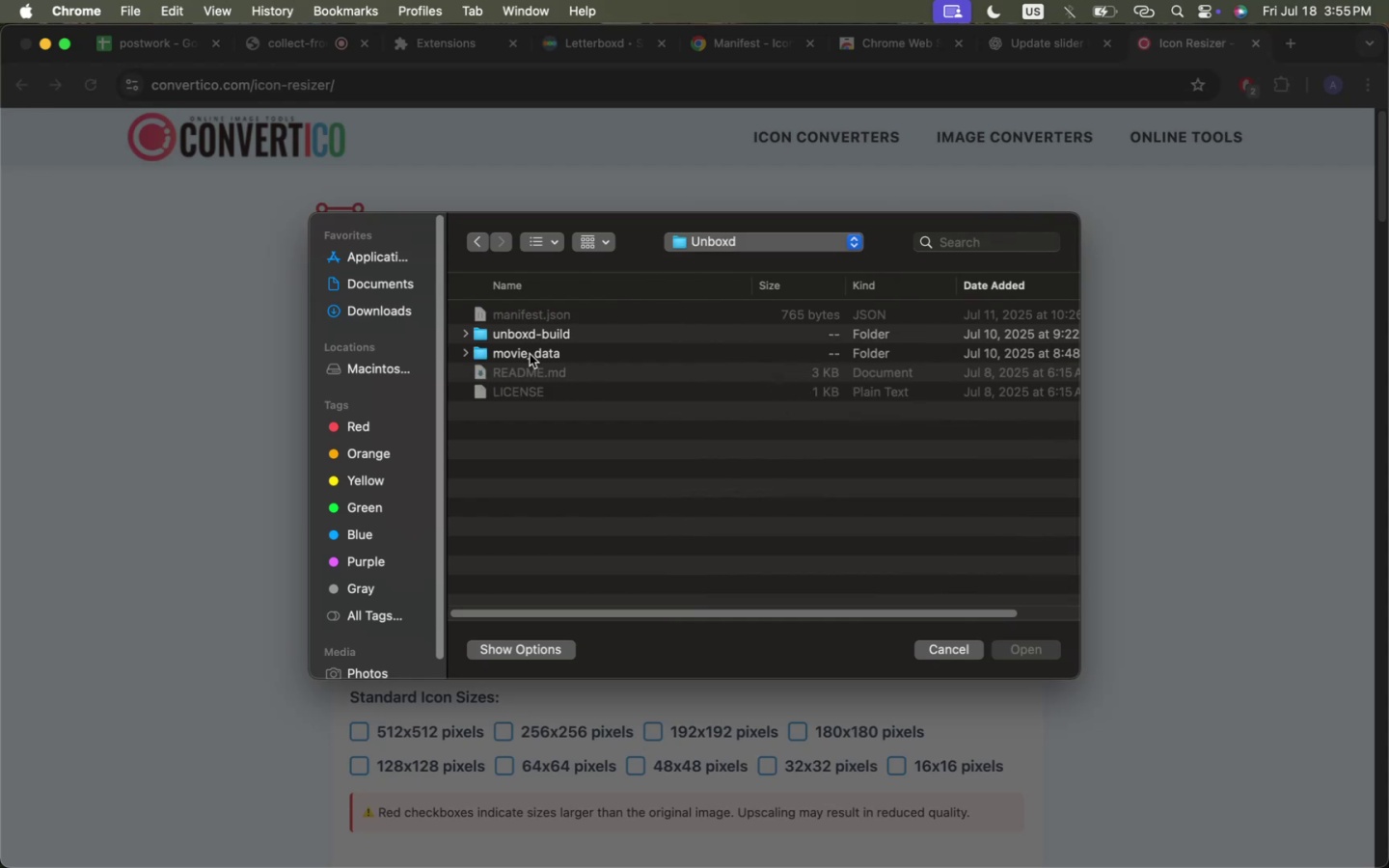 
double_click([530, 354])
 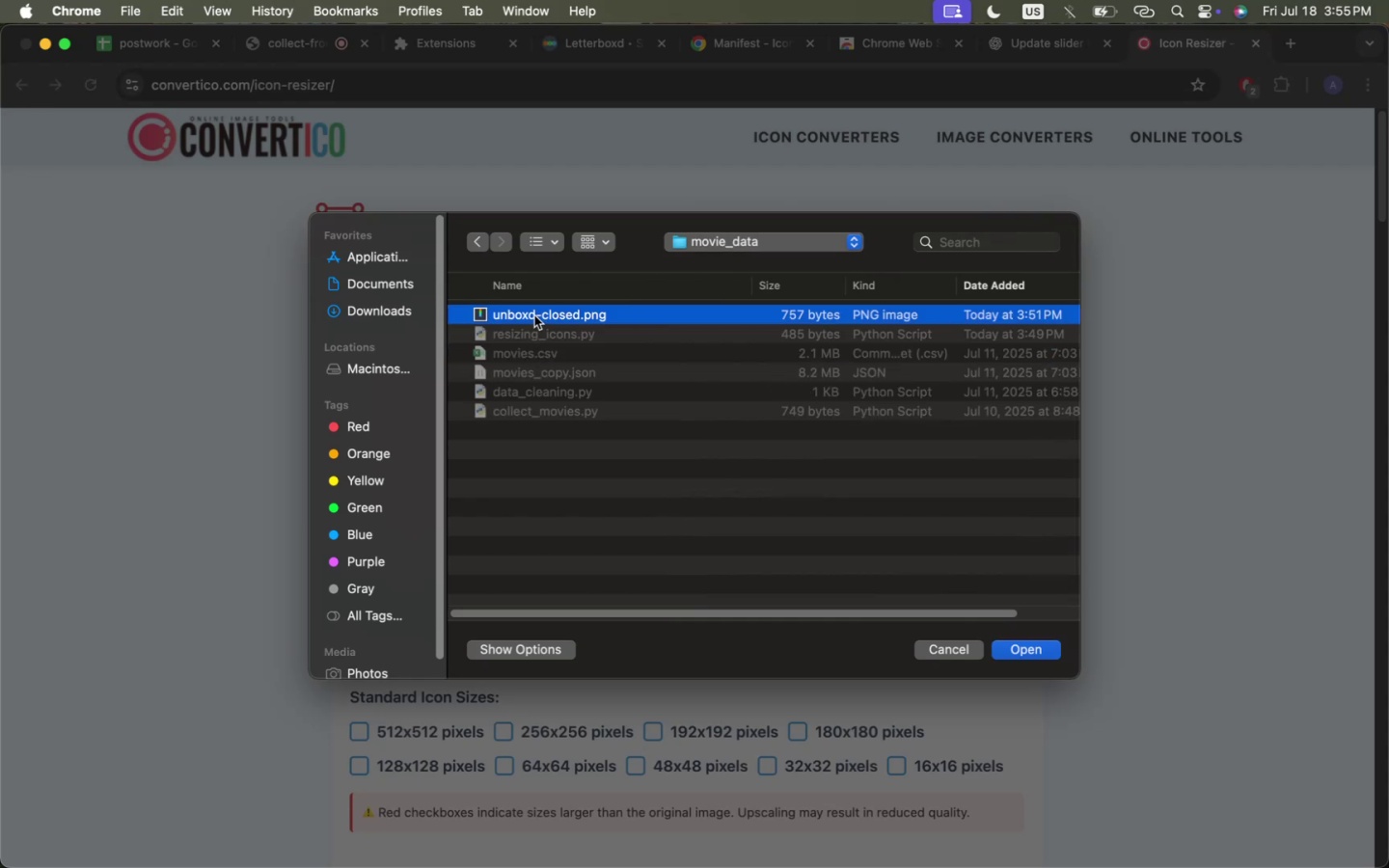 
double_click([534, 315])
 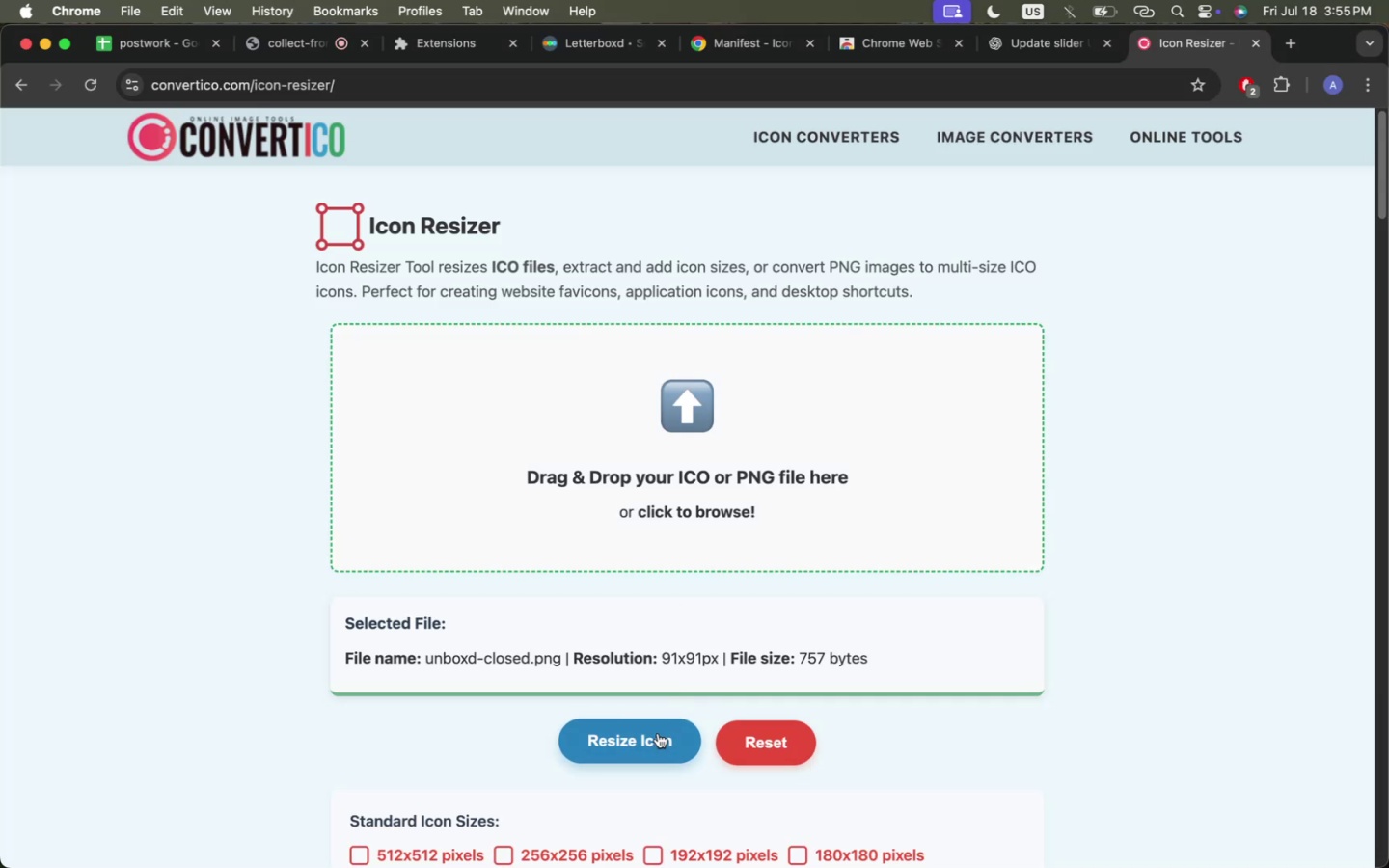 
scroll: coordinate [648, 738], scroll_direction: down, amount: 11.0
 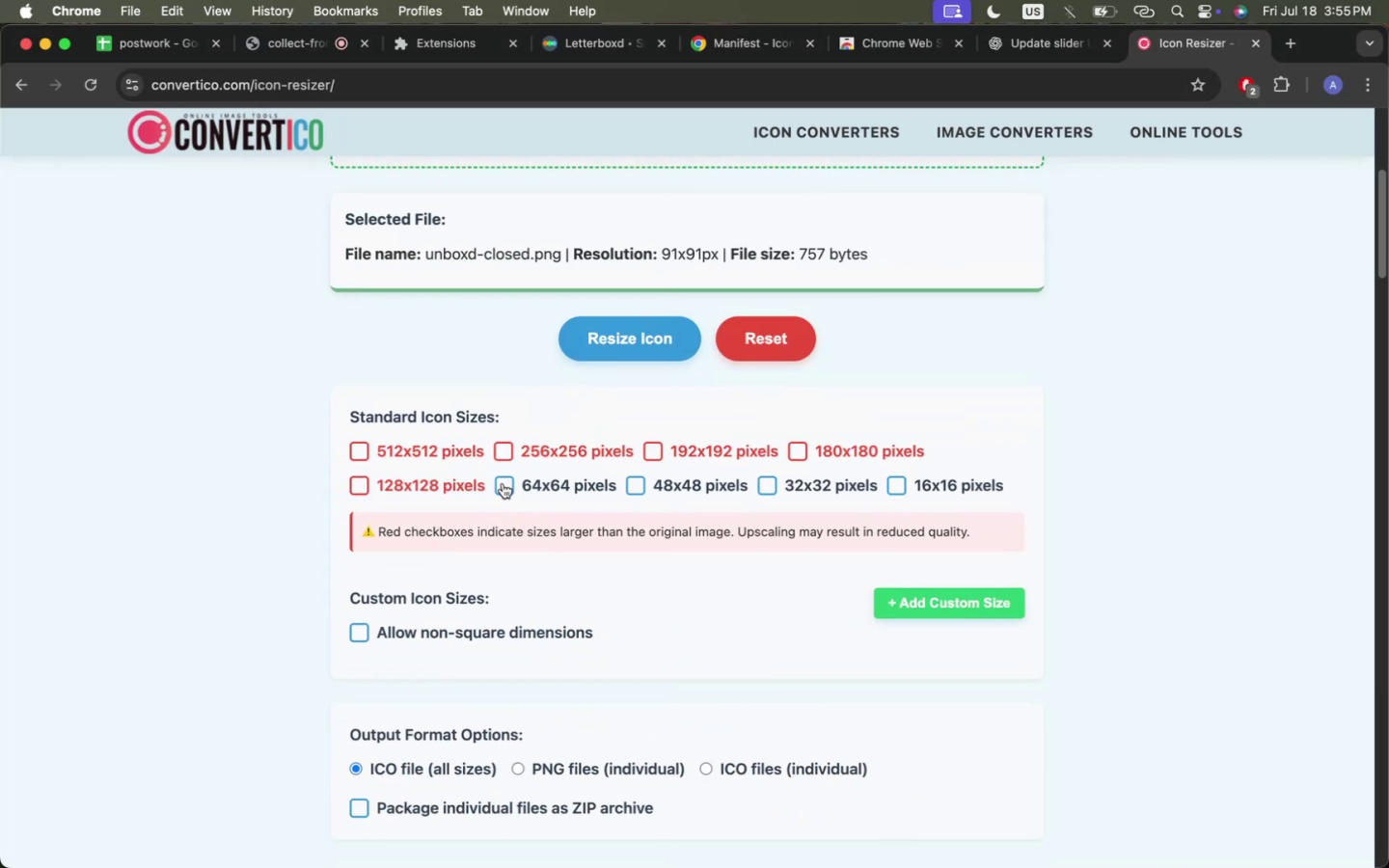 
left_click([502, 483])
 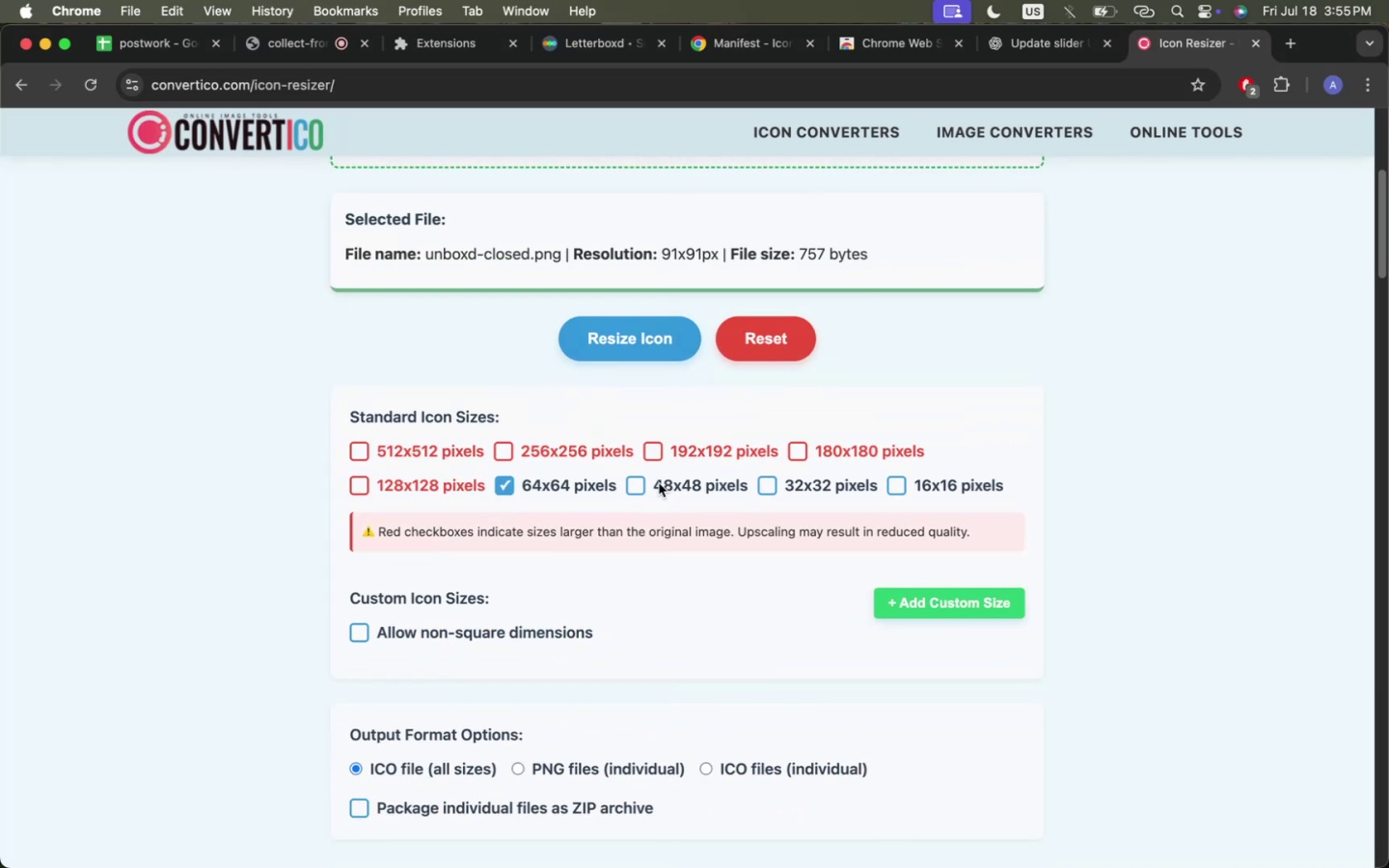 
left_click([659, 483])
 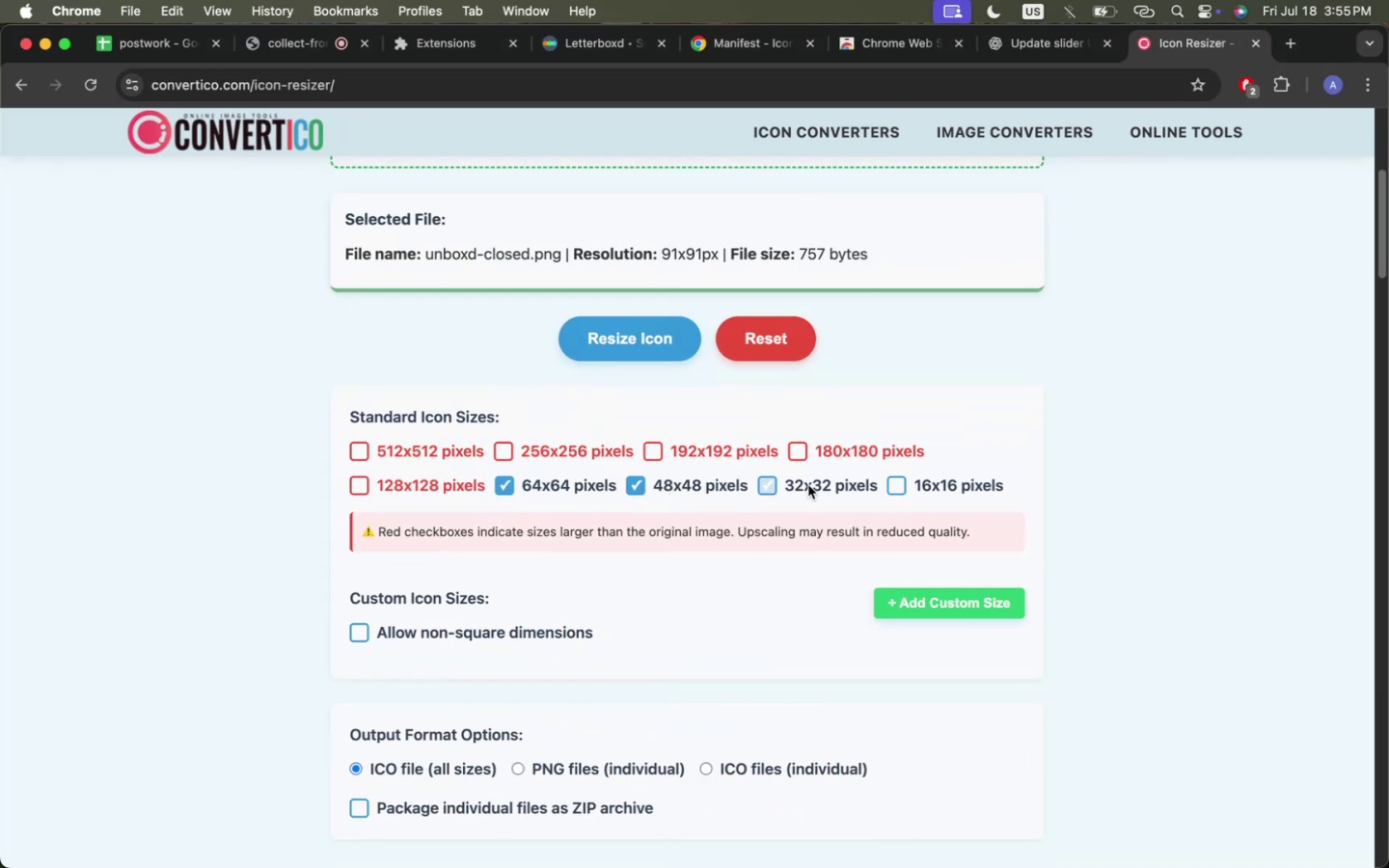 
left_click([808, 485])
 